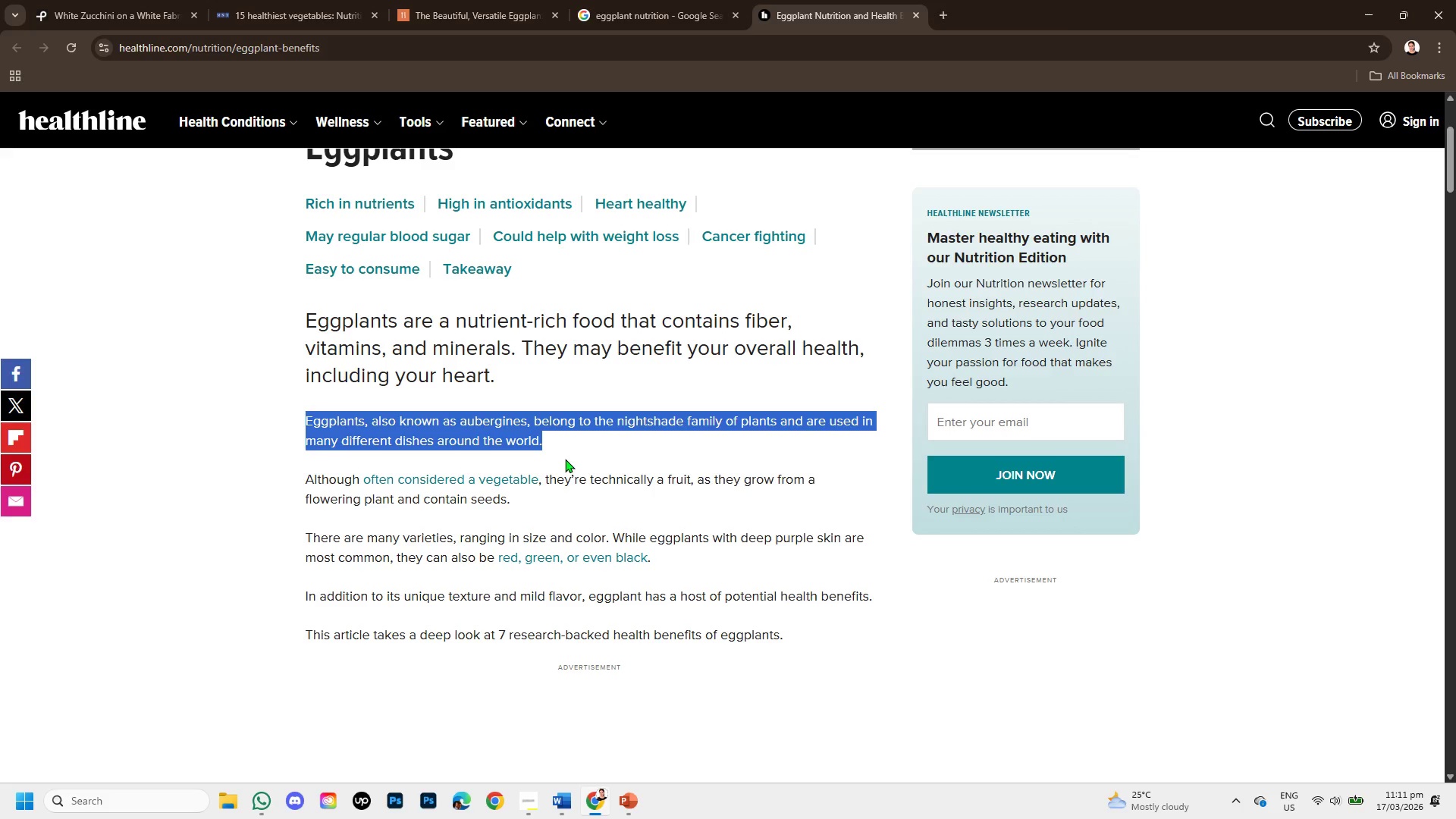 
wait(23.27)
 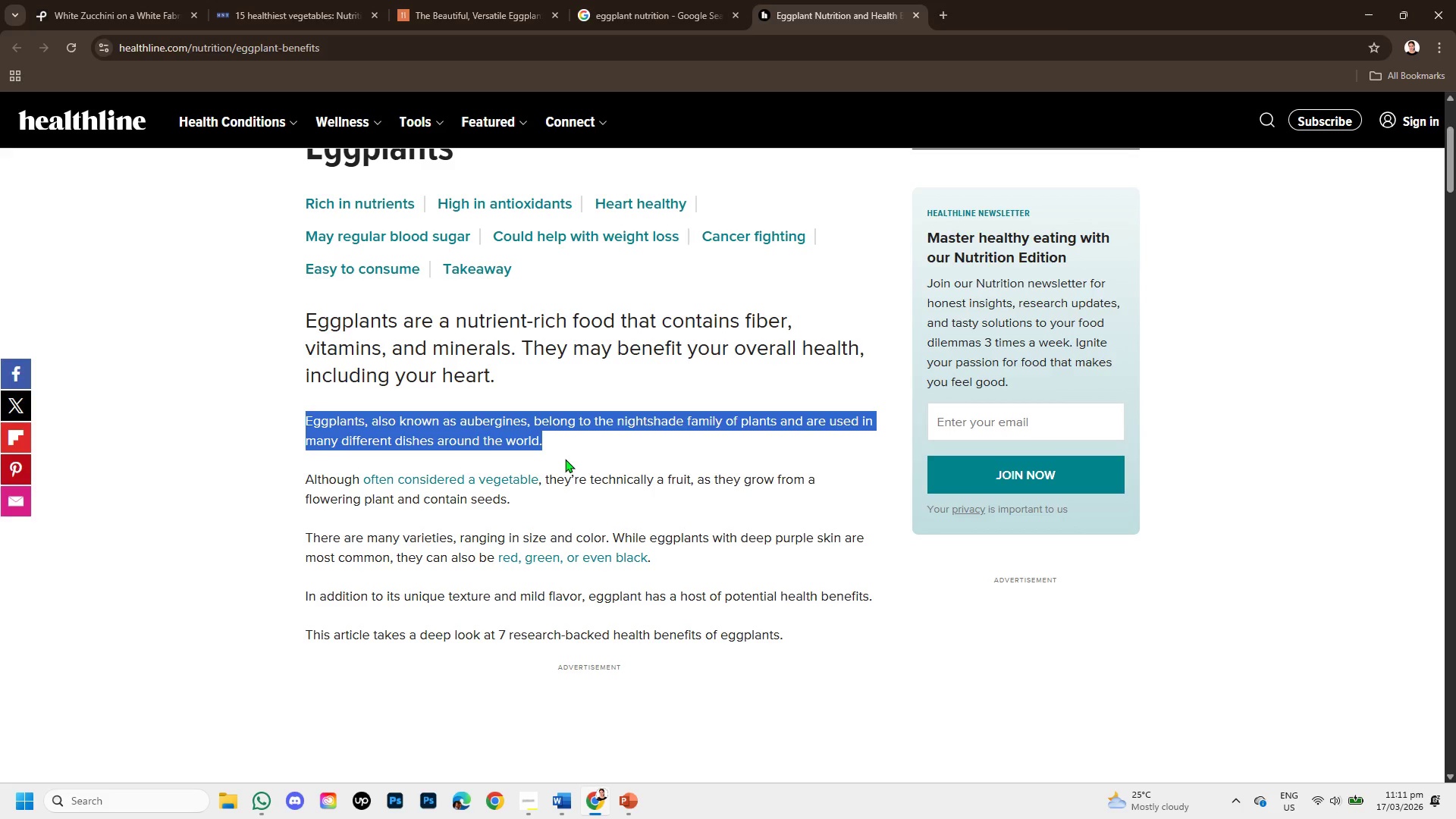 
scroll: coordinate [565, 459], scroll_direction: up, amount: 1.0
 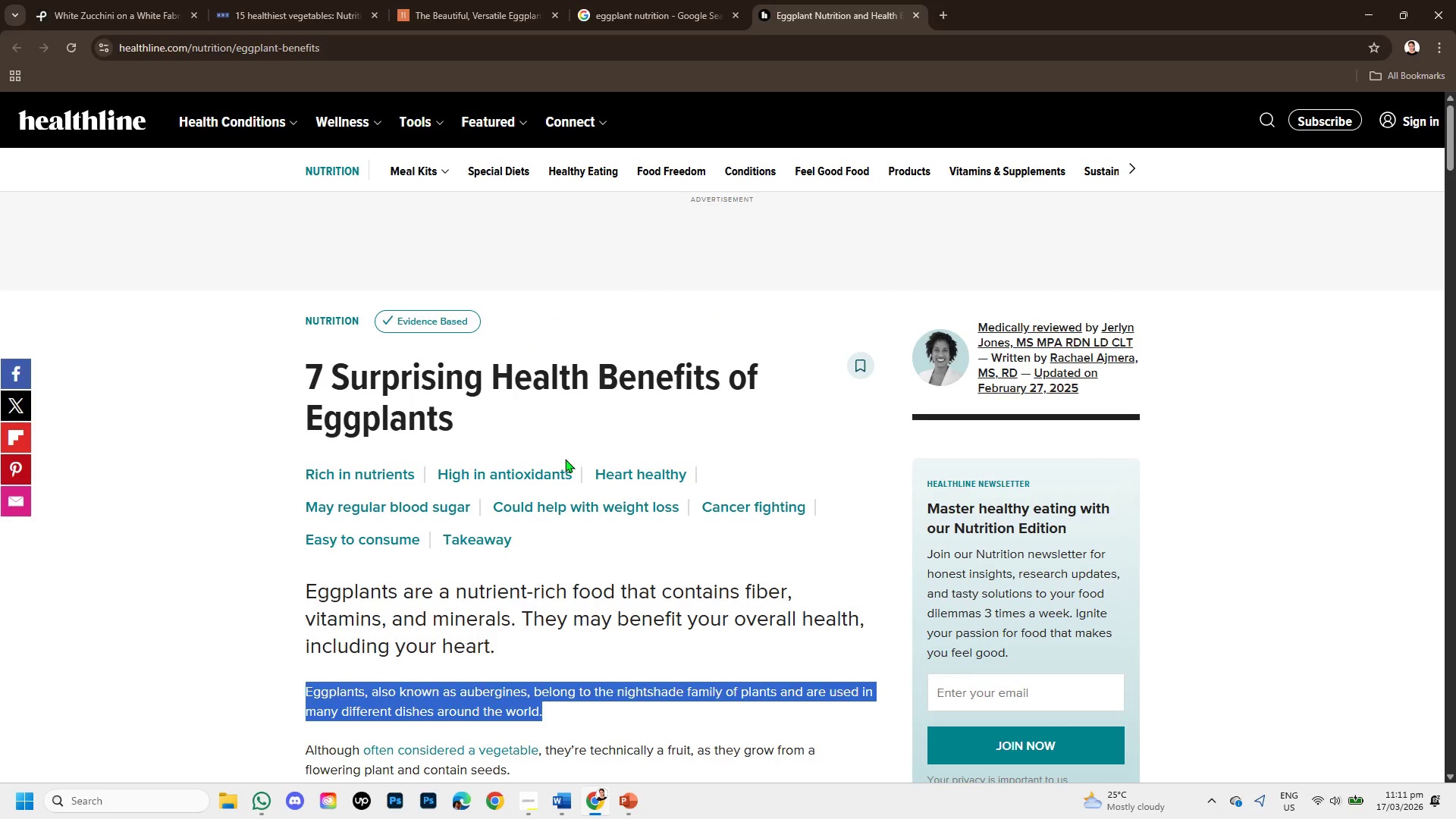 
scroll: coordinate [565, 459], scroll_direction: down, amount: 3.0
 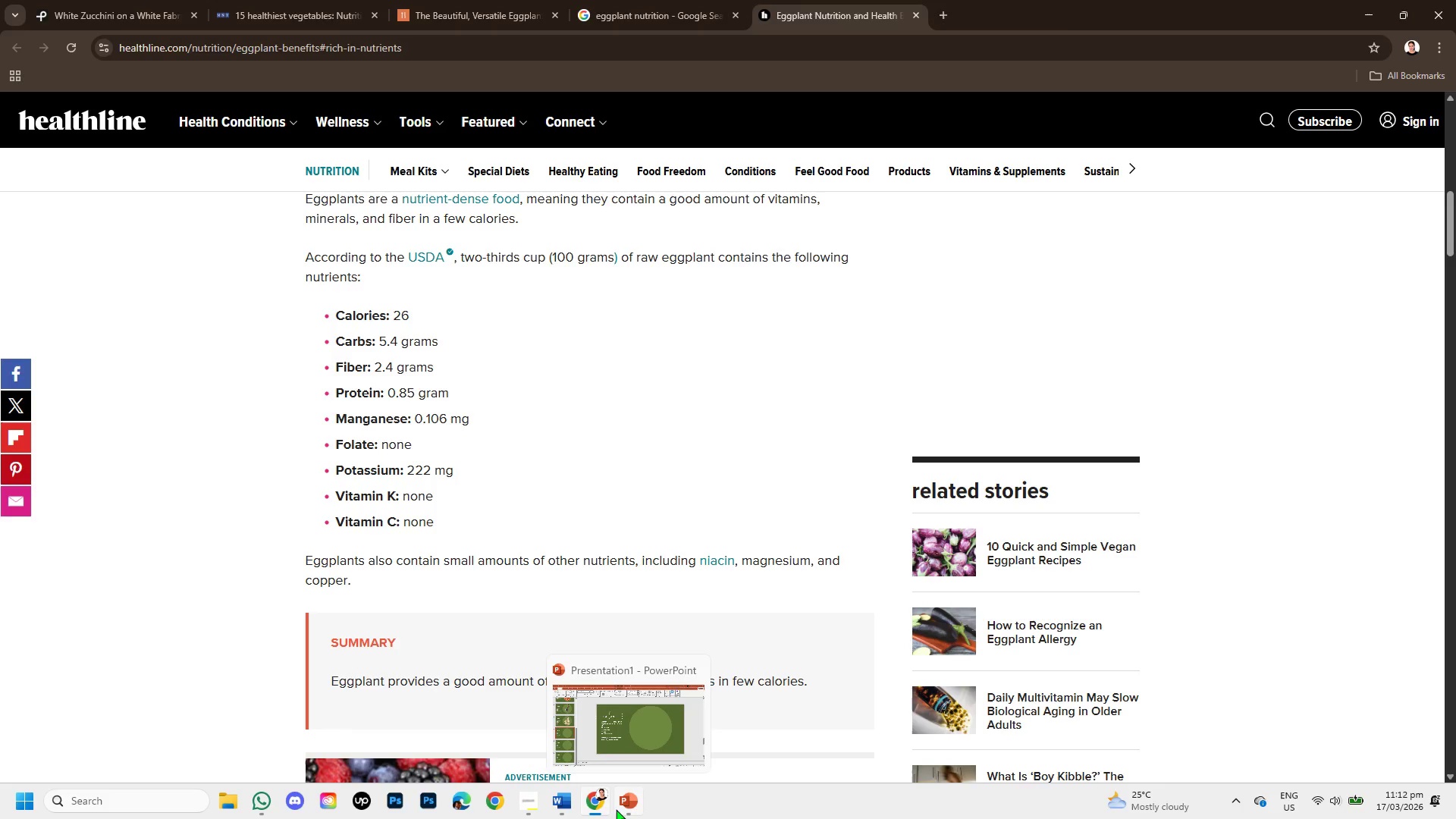 
wait(6.84)
 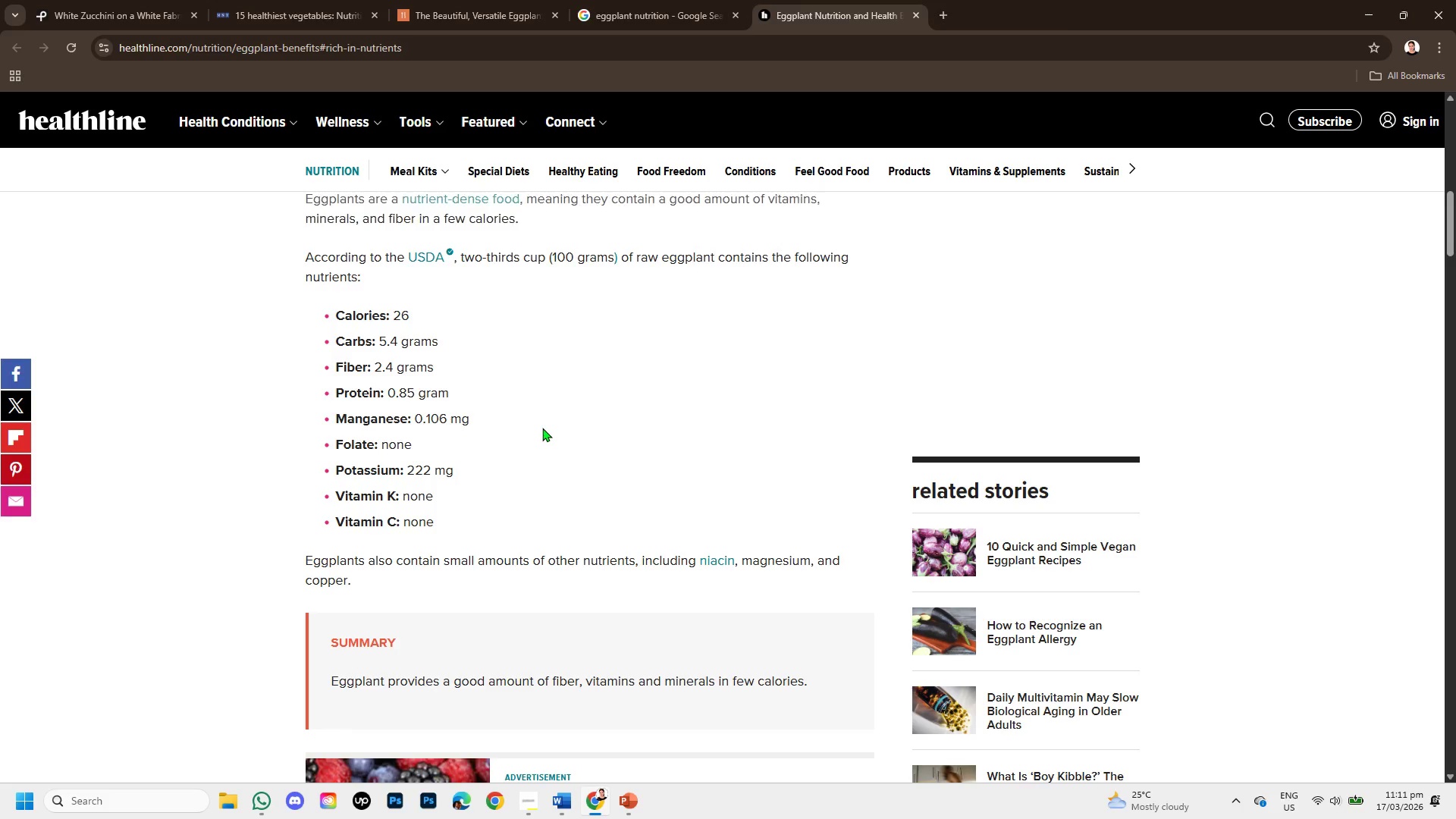 
left_click([617, 809])
 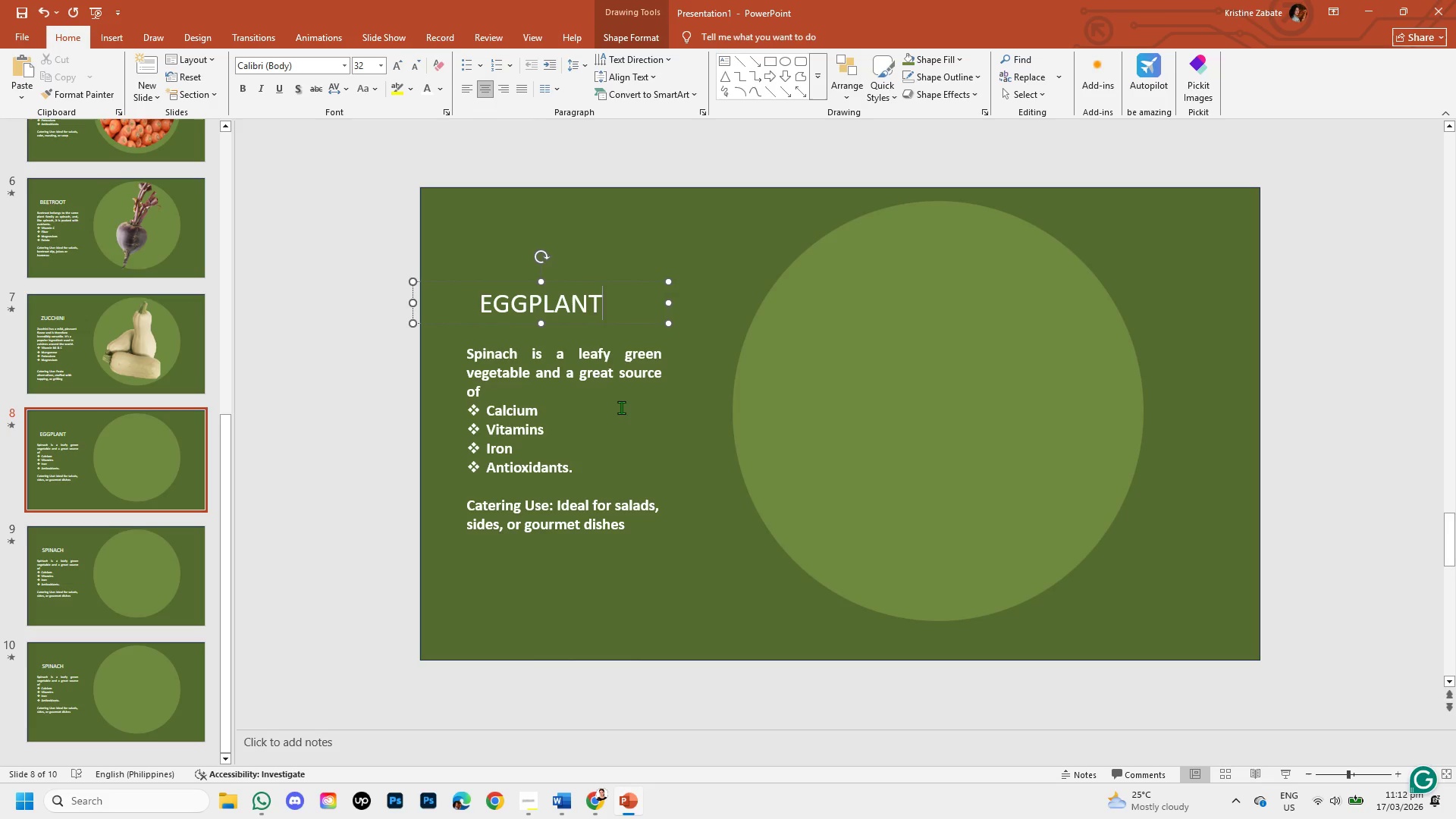 
wait(6.48)
 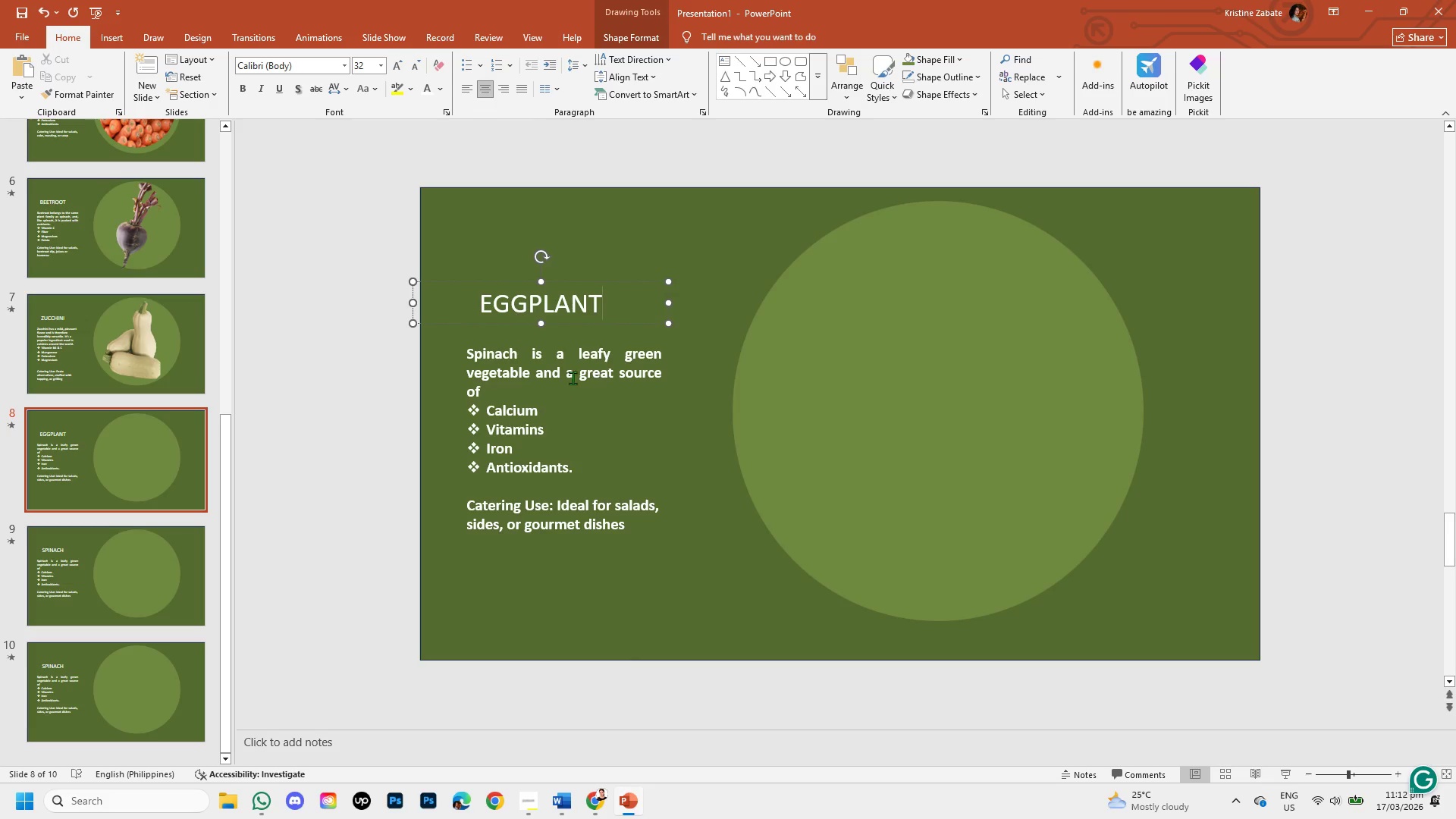 
left_click([585, 802])
 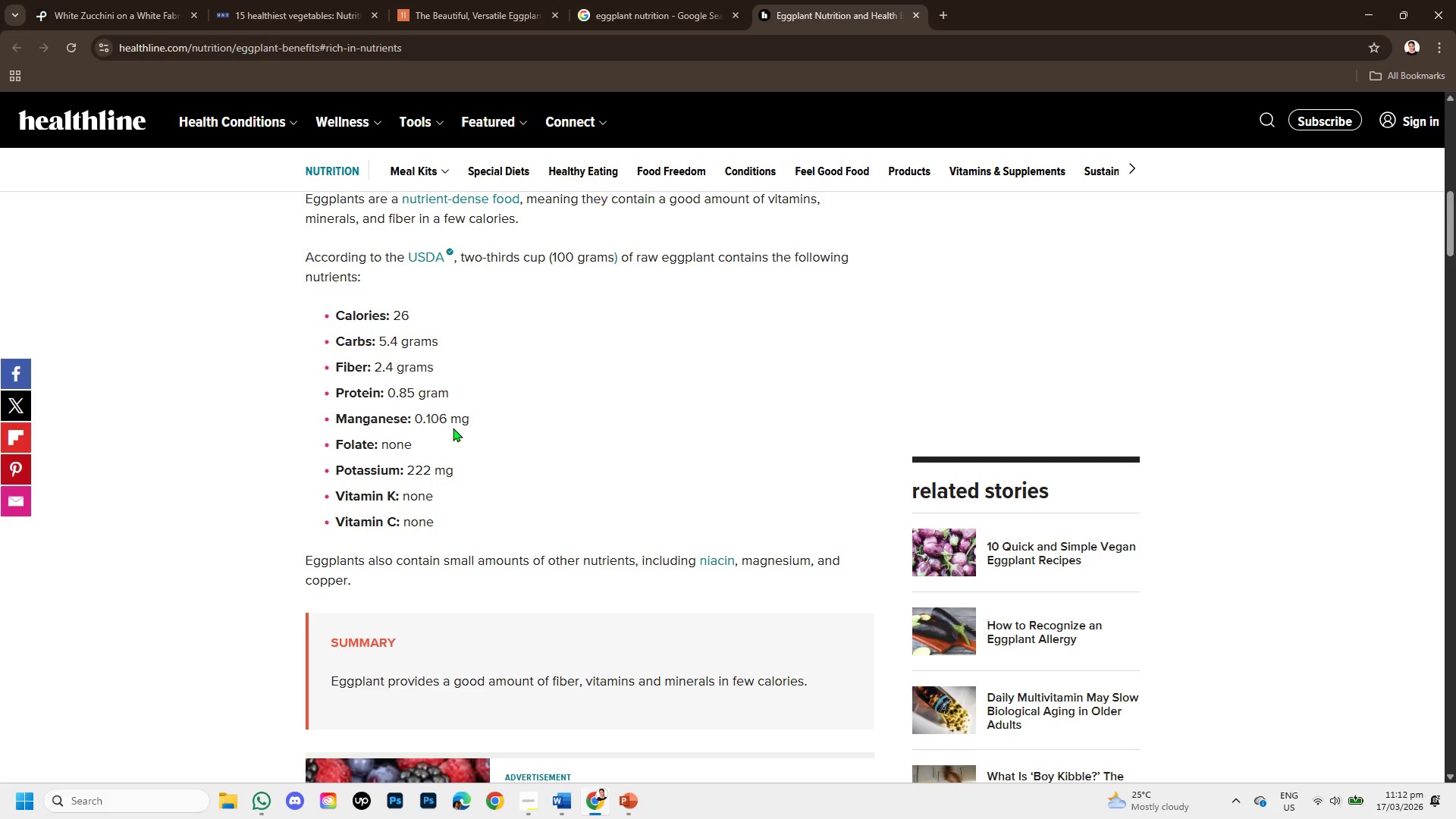 
scroll: coordinate [441, 482], scroll_direction: up, amount: 3.0
 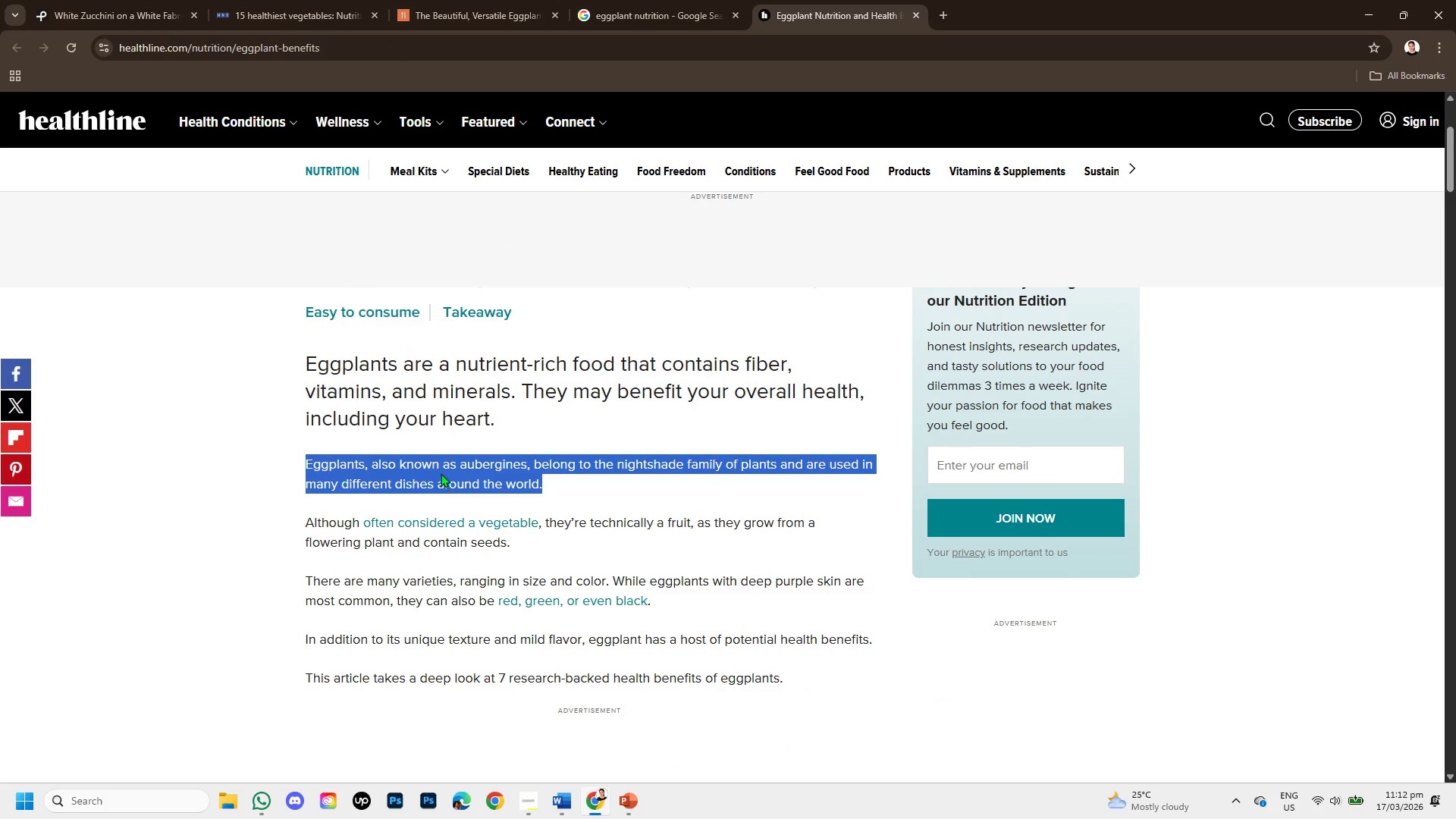 
key(Control+C)
 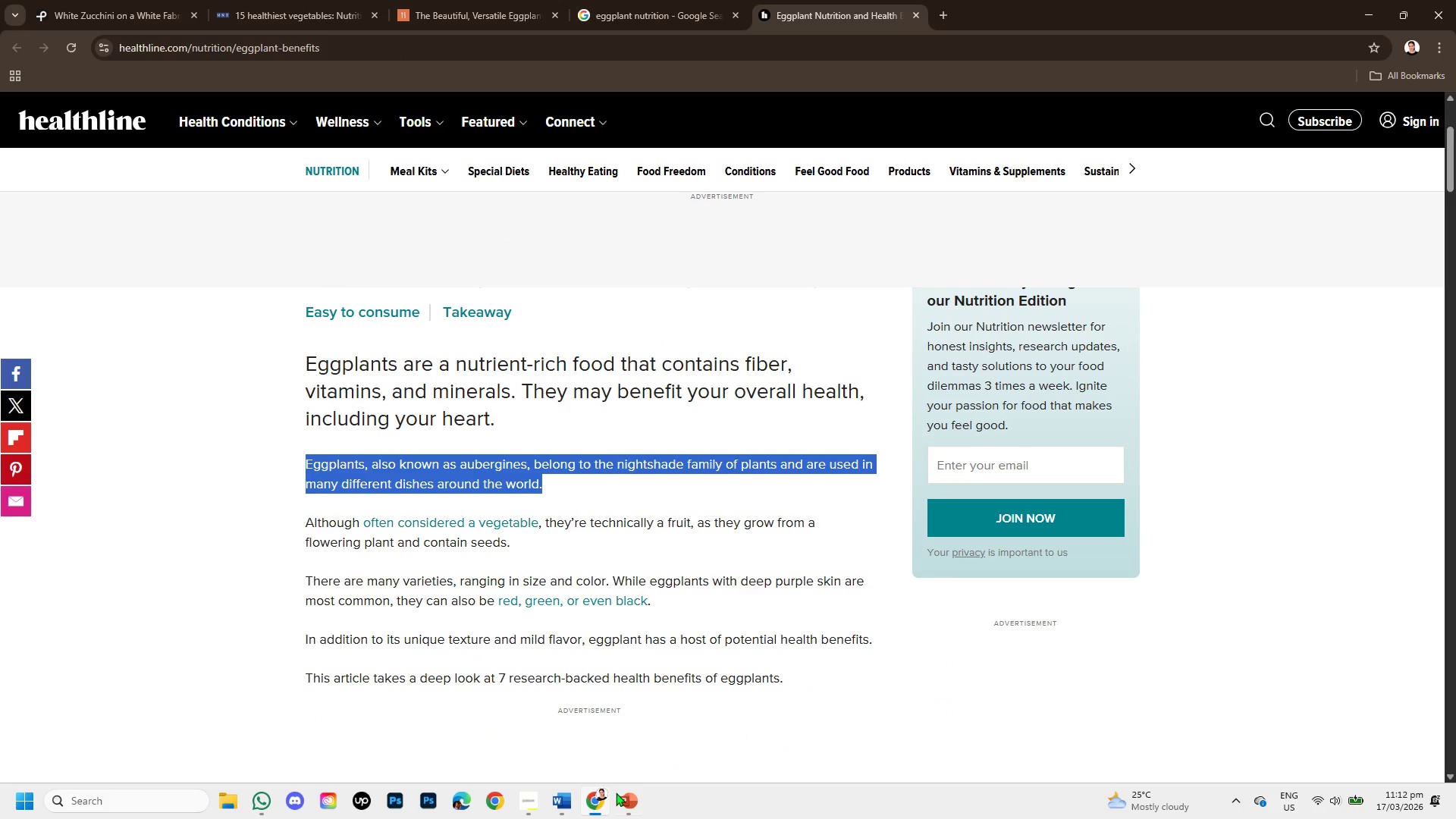 
left_click([616, 794])
 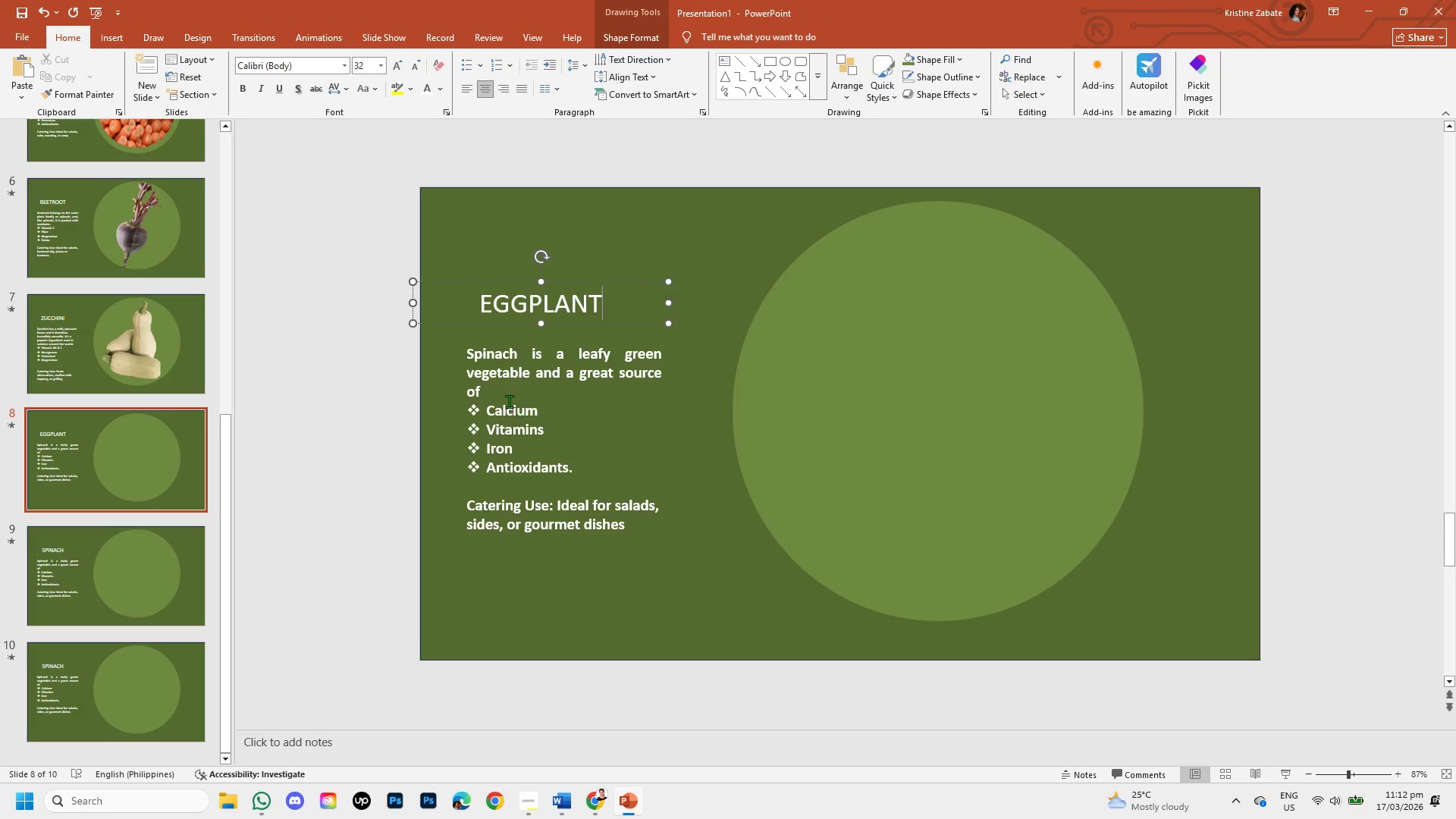 
left_click_drag(start_coordinate=[502, 394], to_coordinate=[482, 364])
 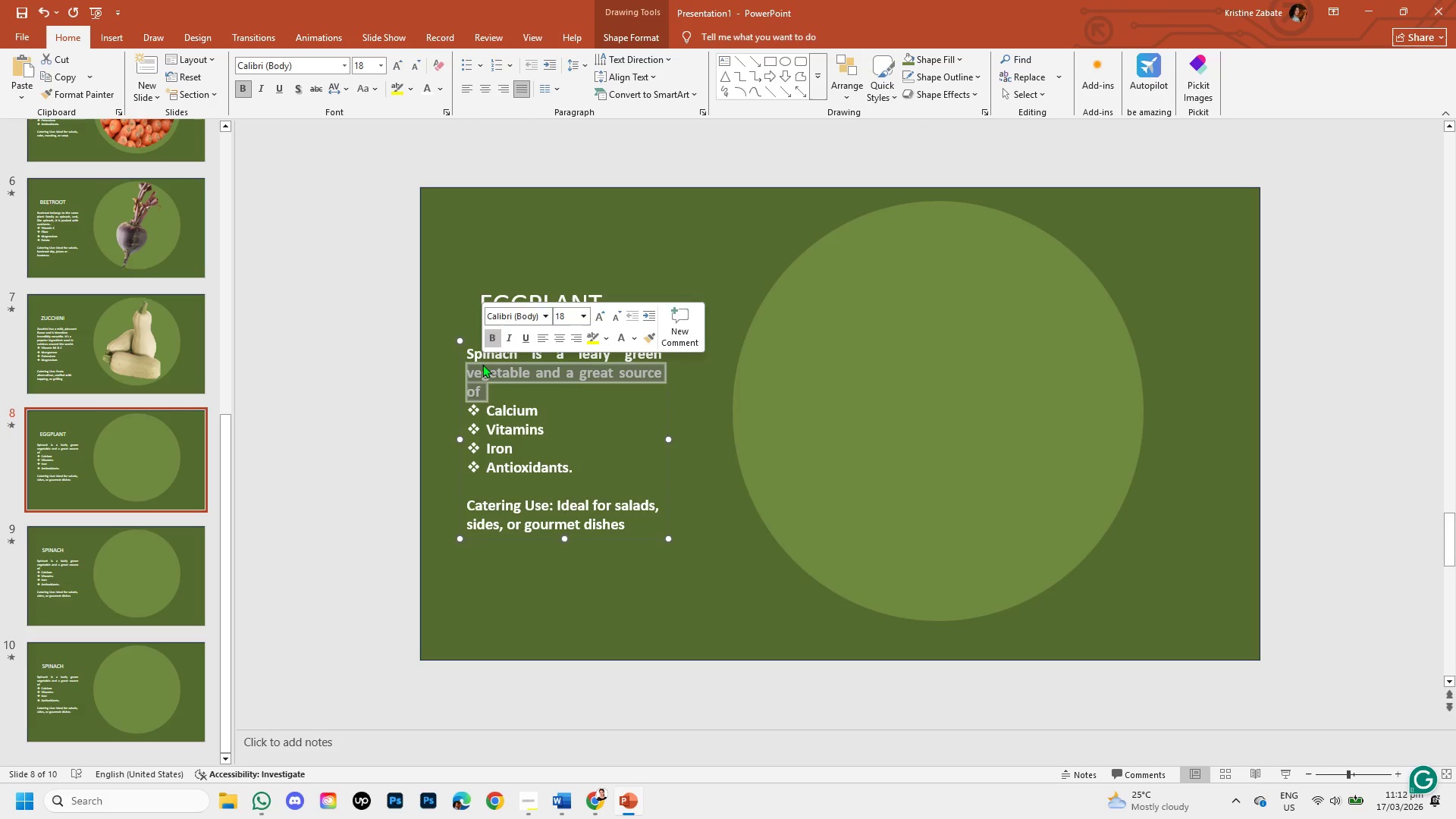 
key(Backspace)
 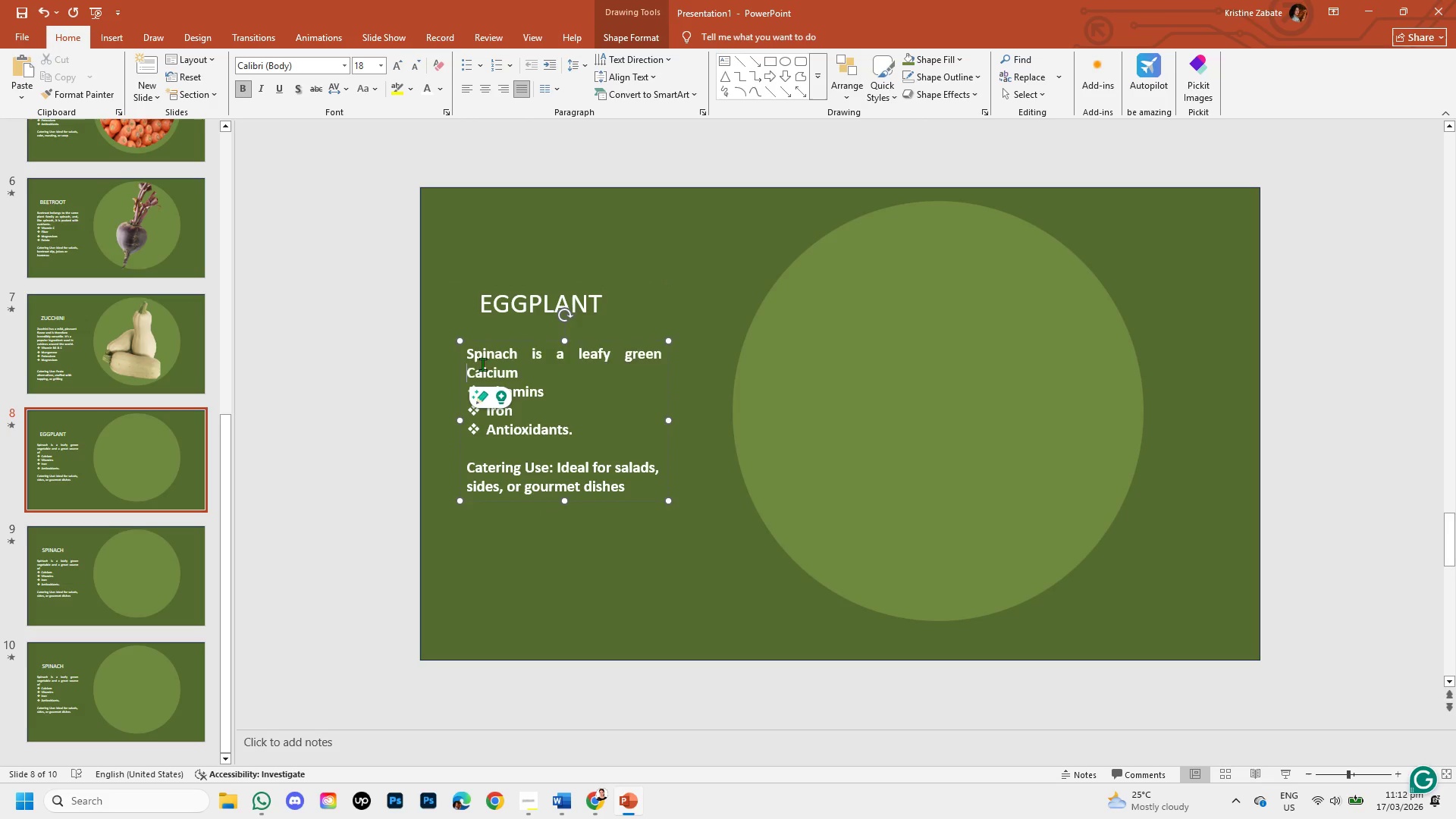 
hold_key(key=Backspace, duration=1.25)
 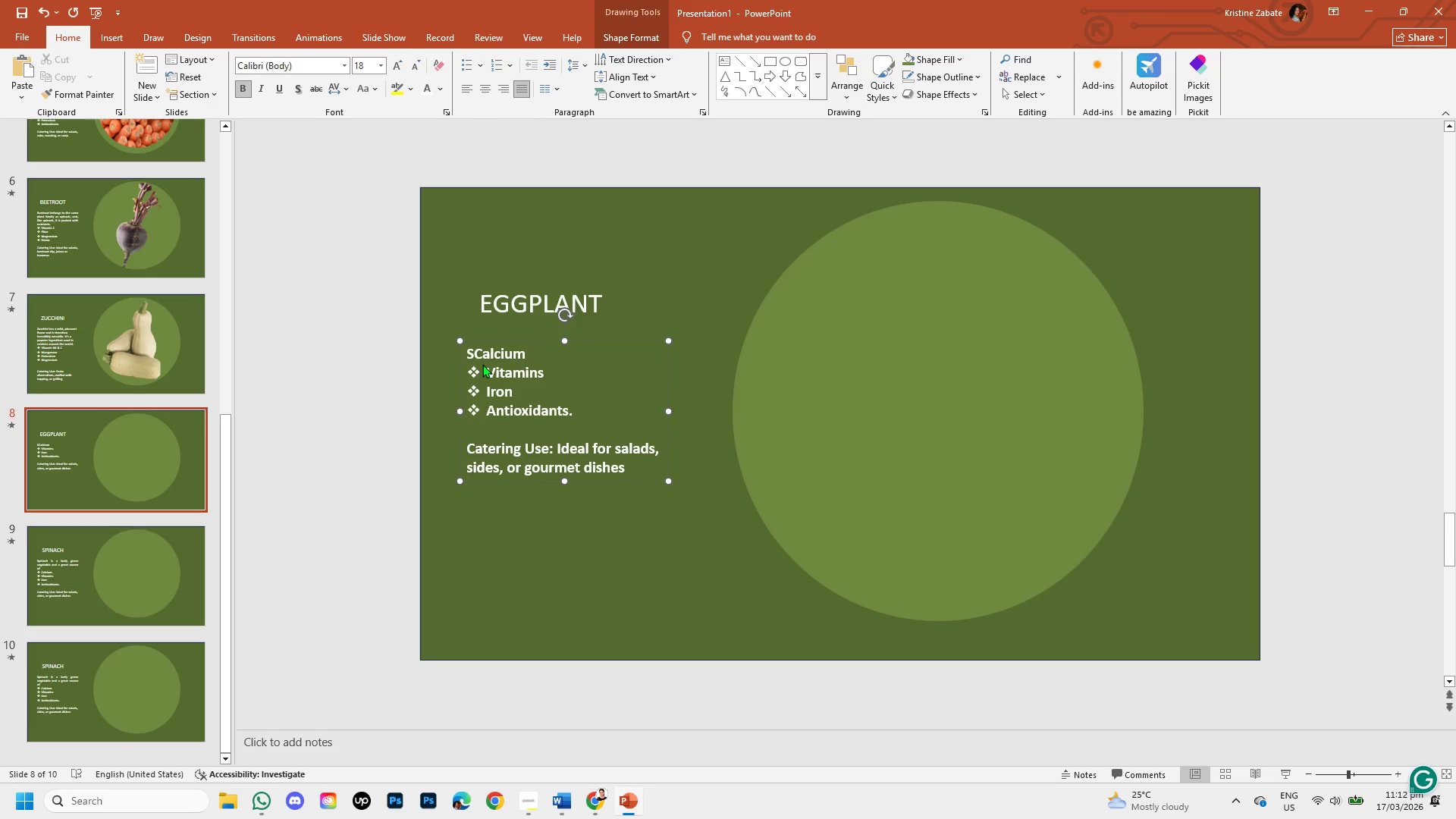 
key(Backspace)
 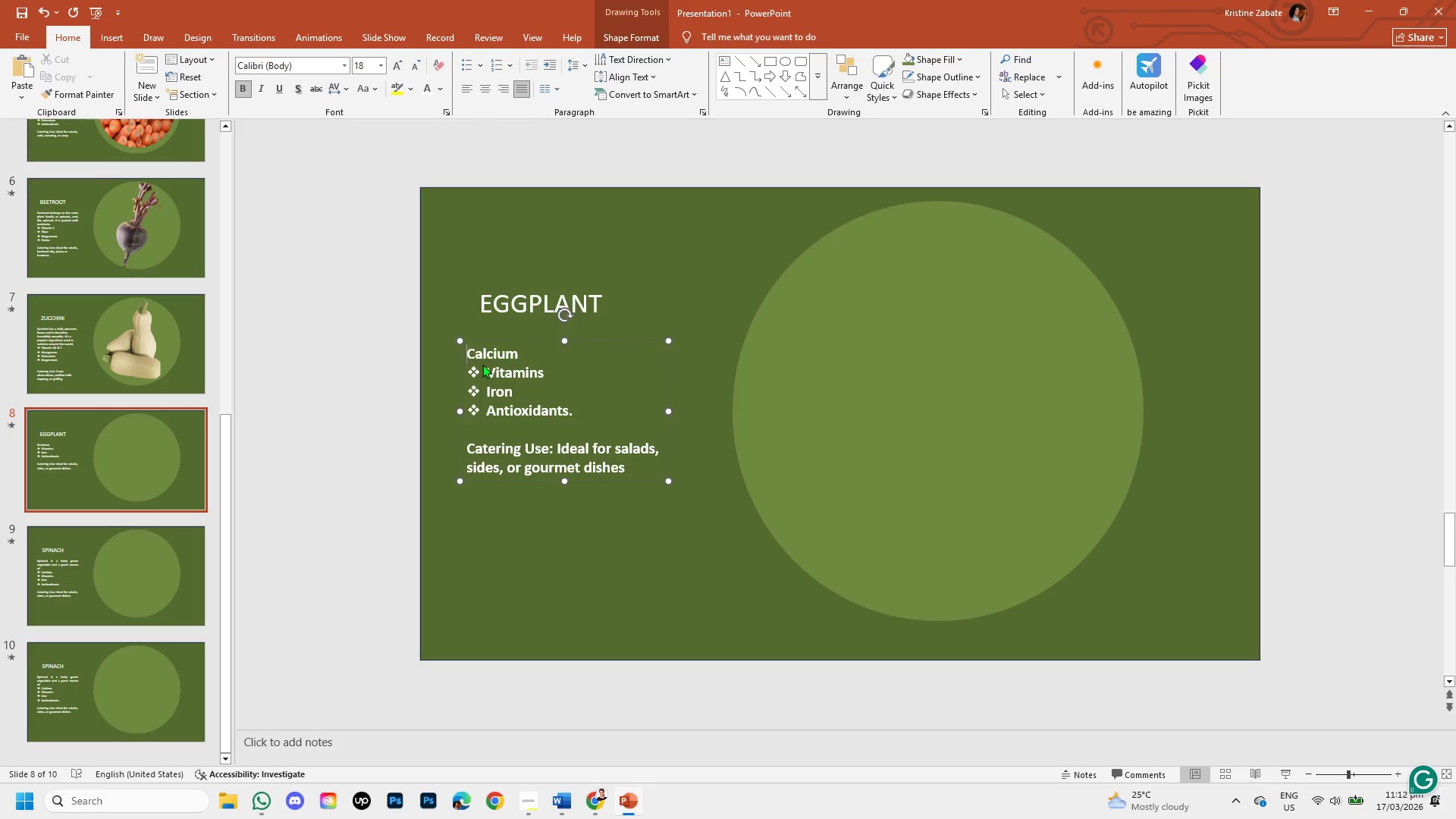 
key(Control+V)
 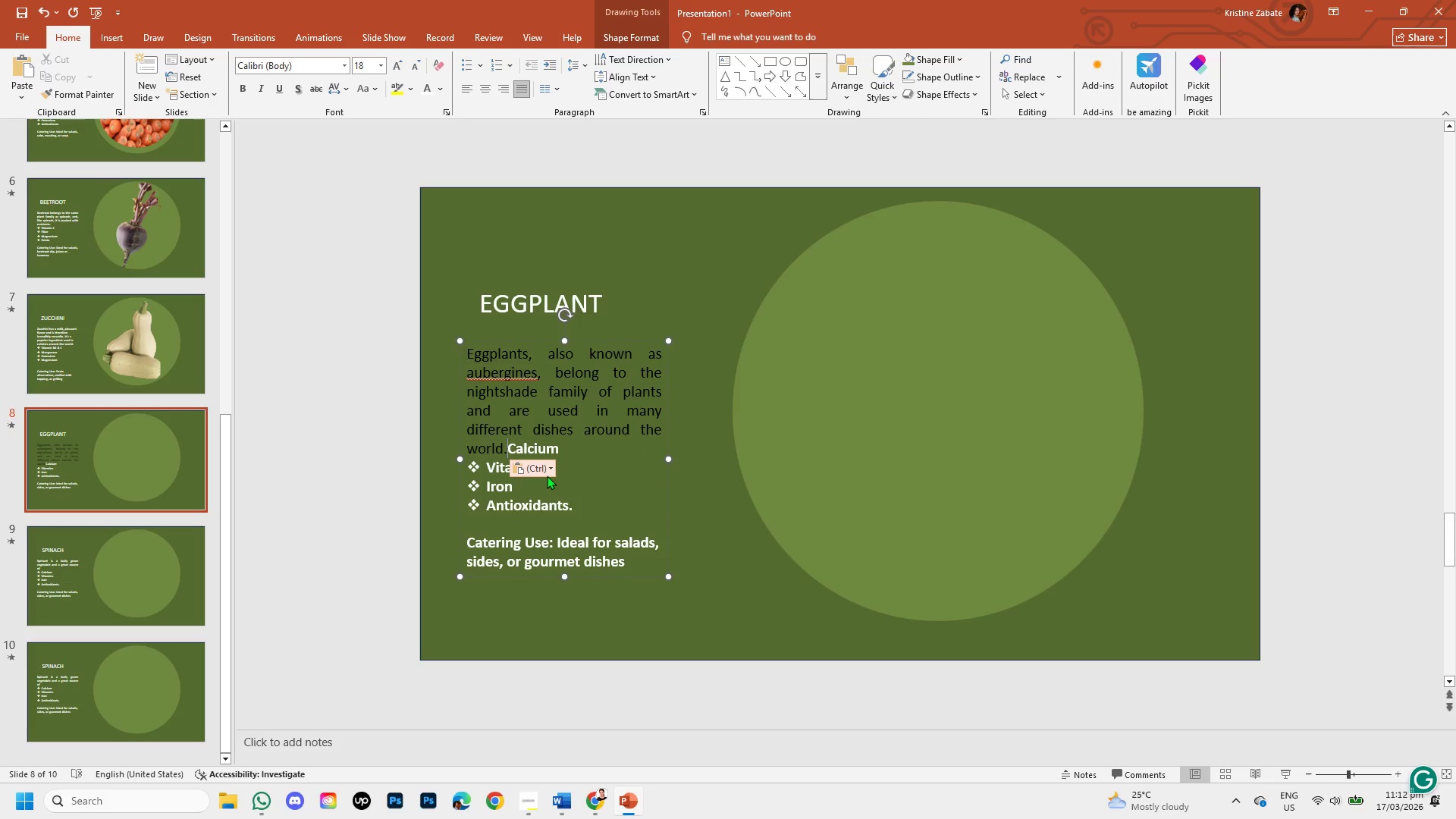 
left_click([549, 471])
 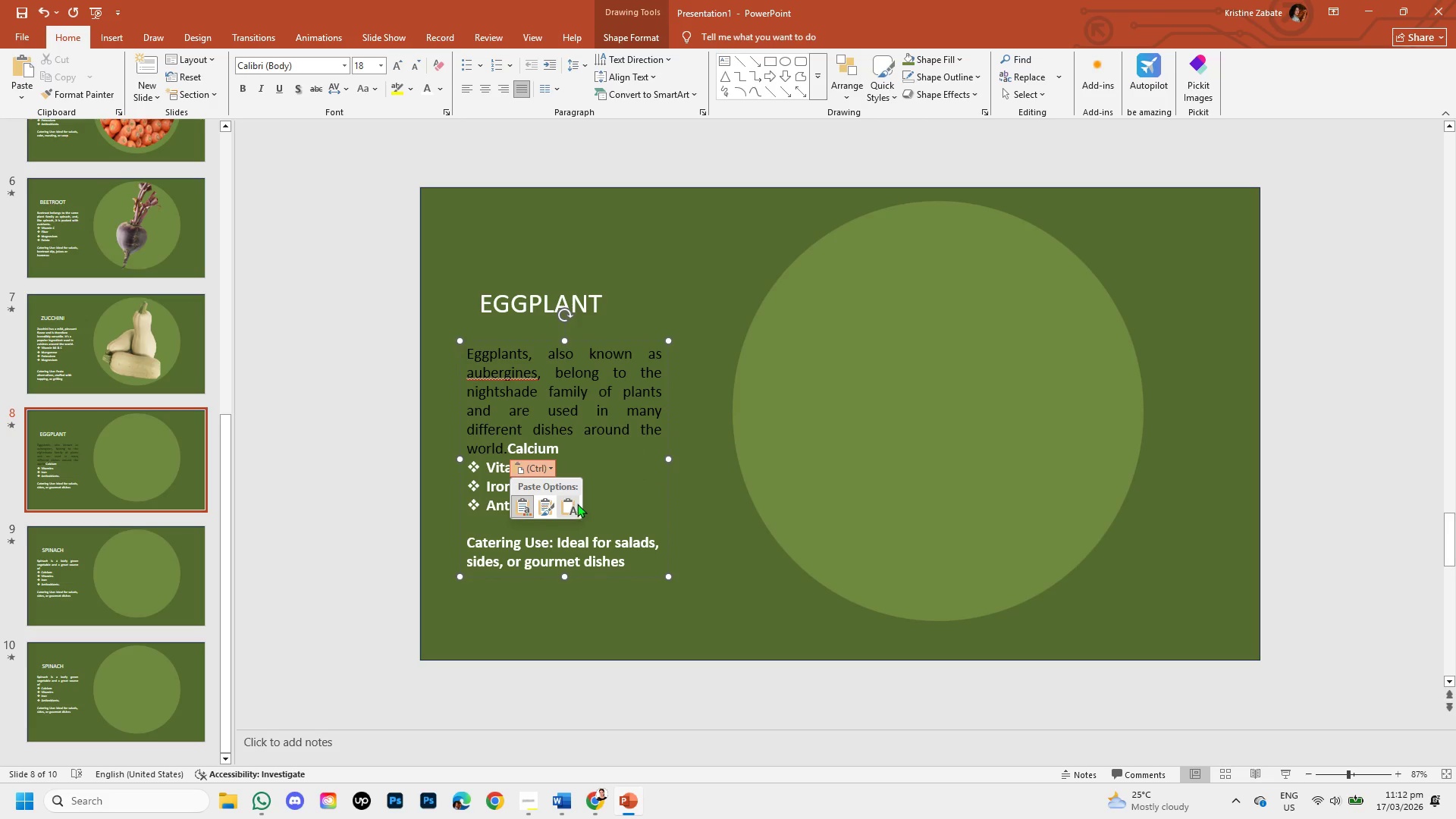 
left_click([576, 501])
 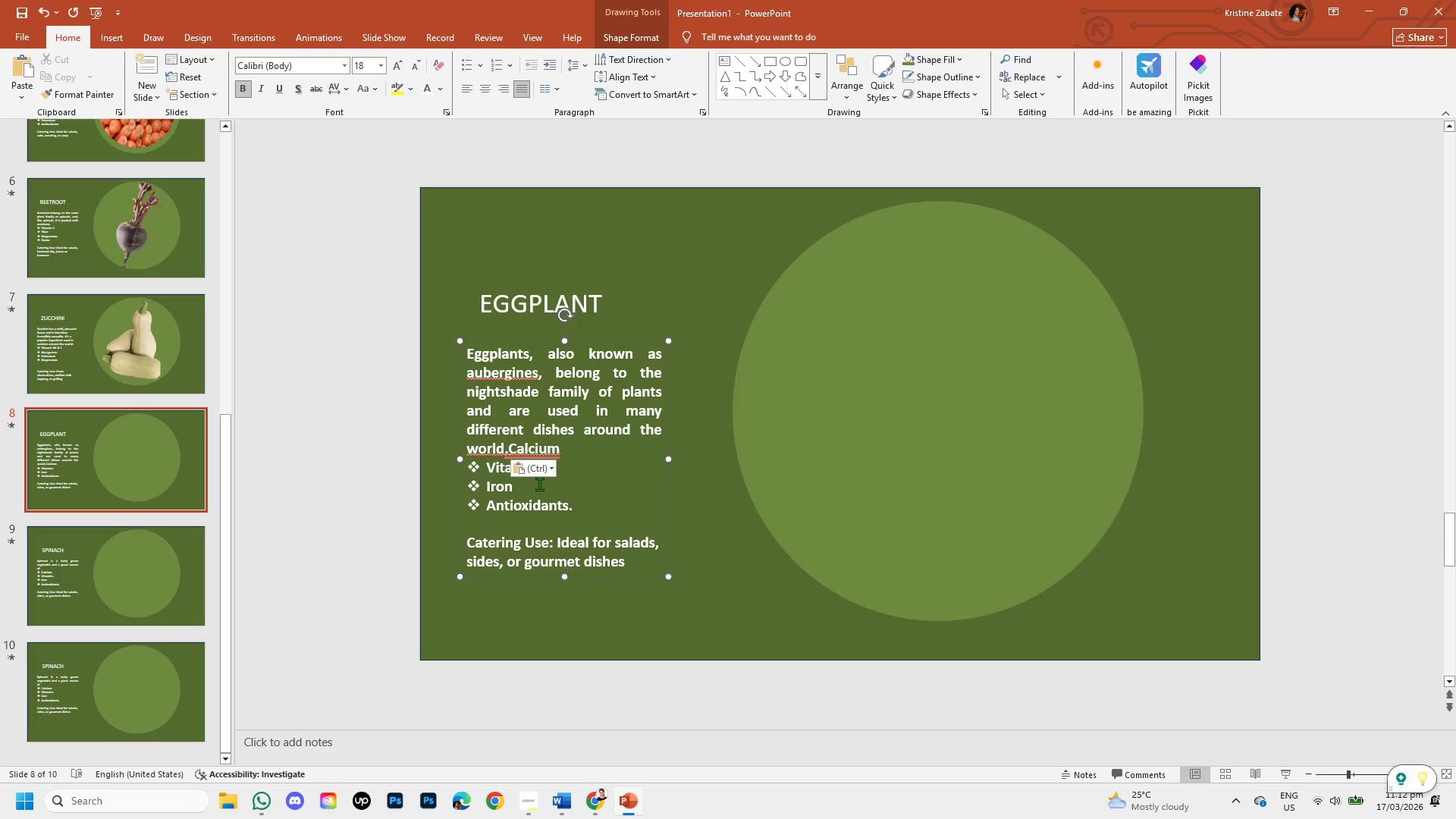 
left_click([478, 376])
 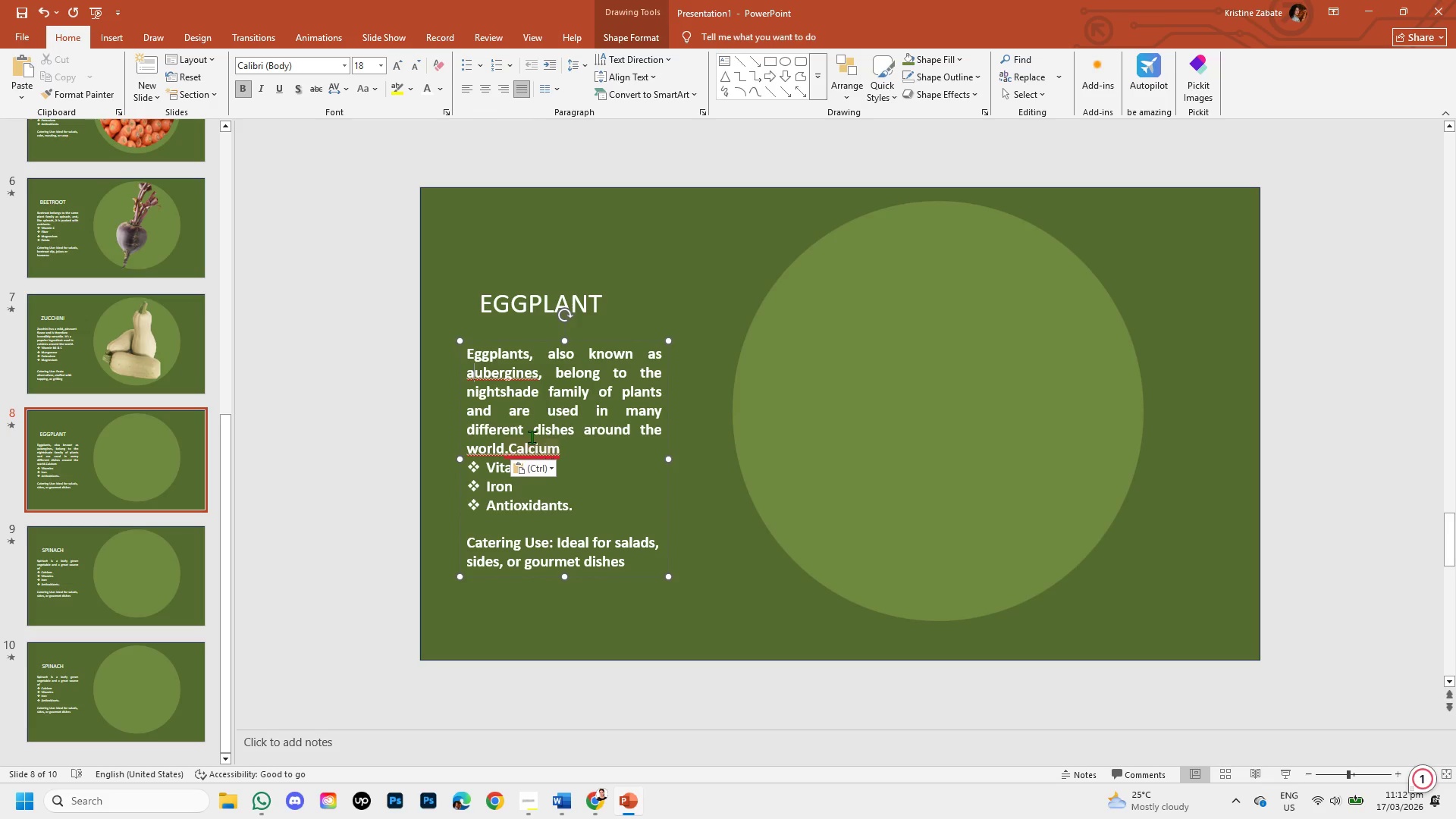 
left_click([511, 445])
 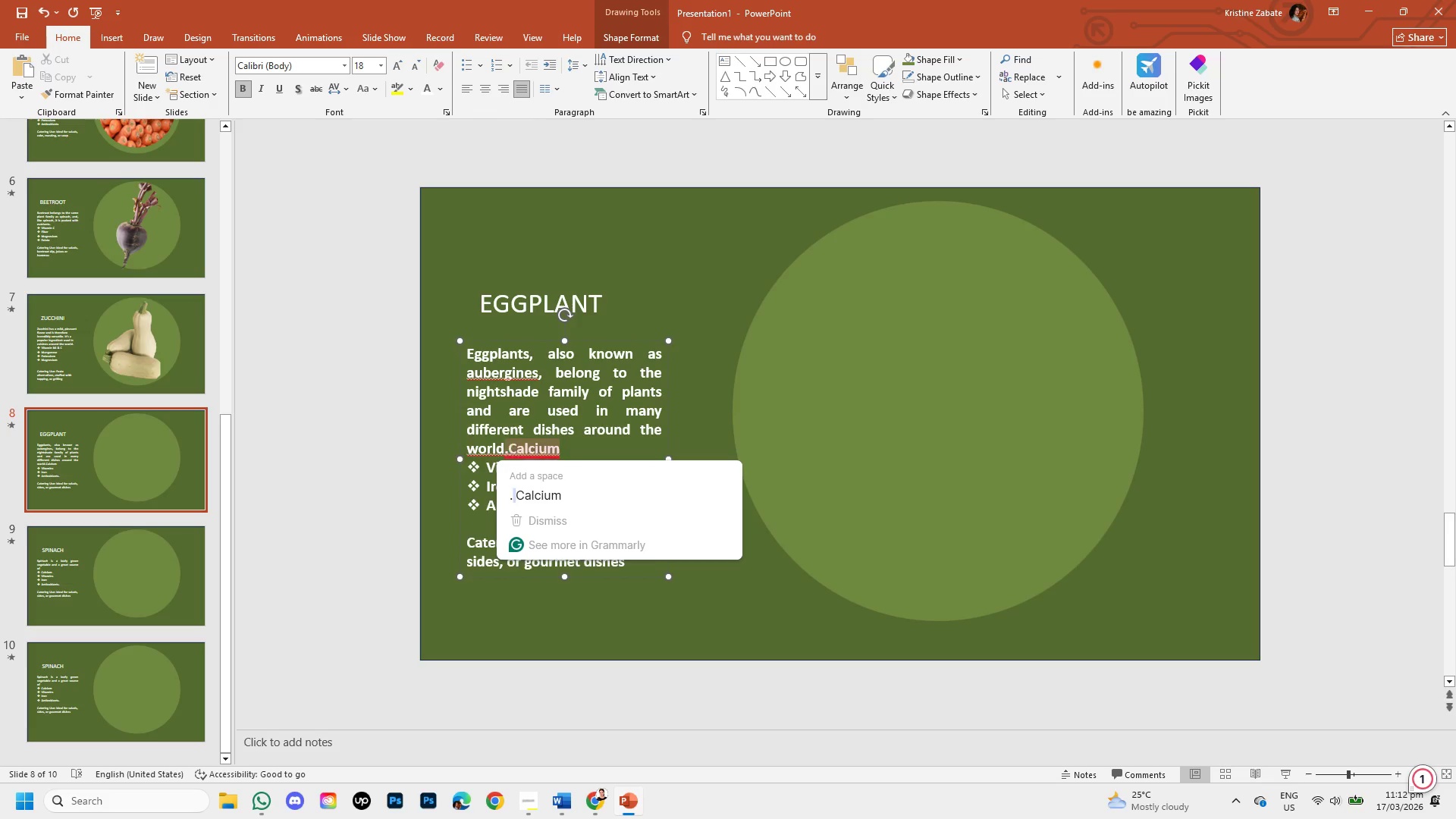 
key(Enter)
 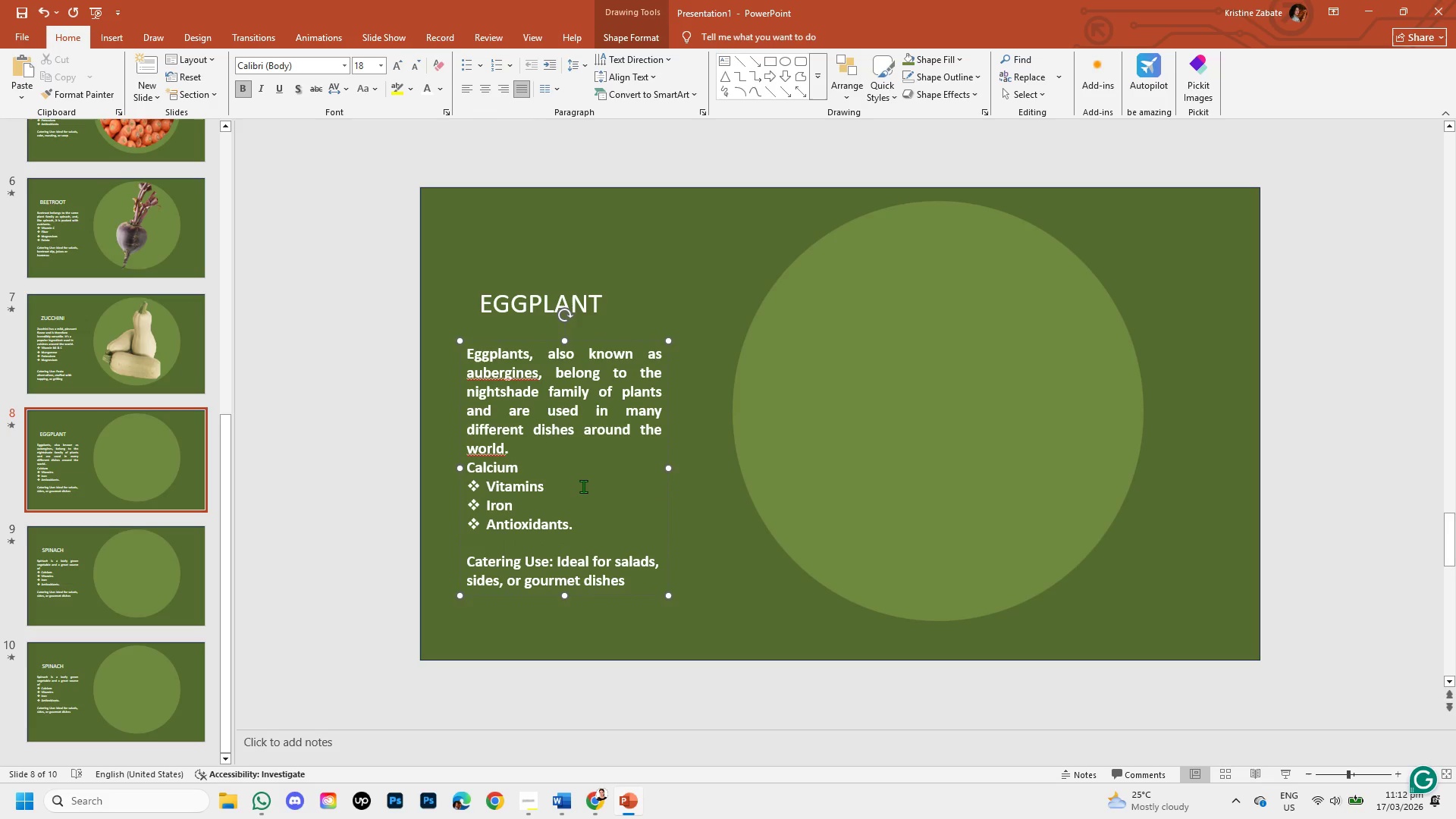 
key(Backspace)
 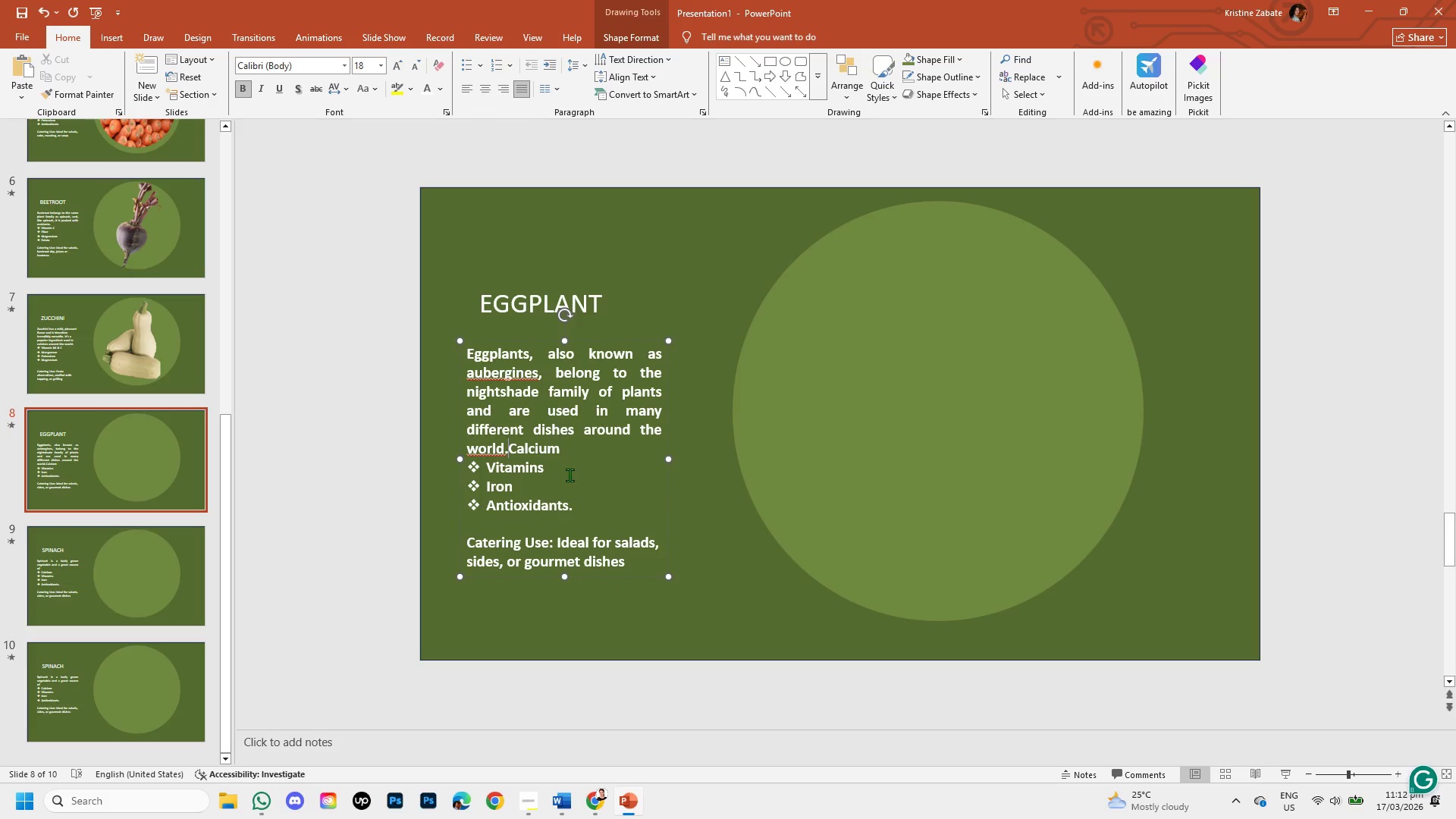 
key(Enter)
 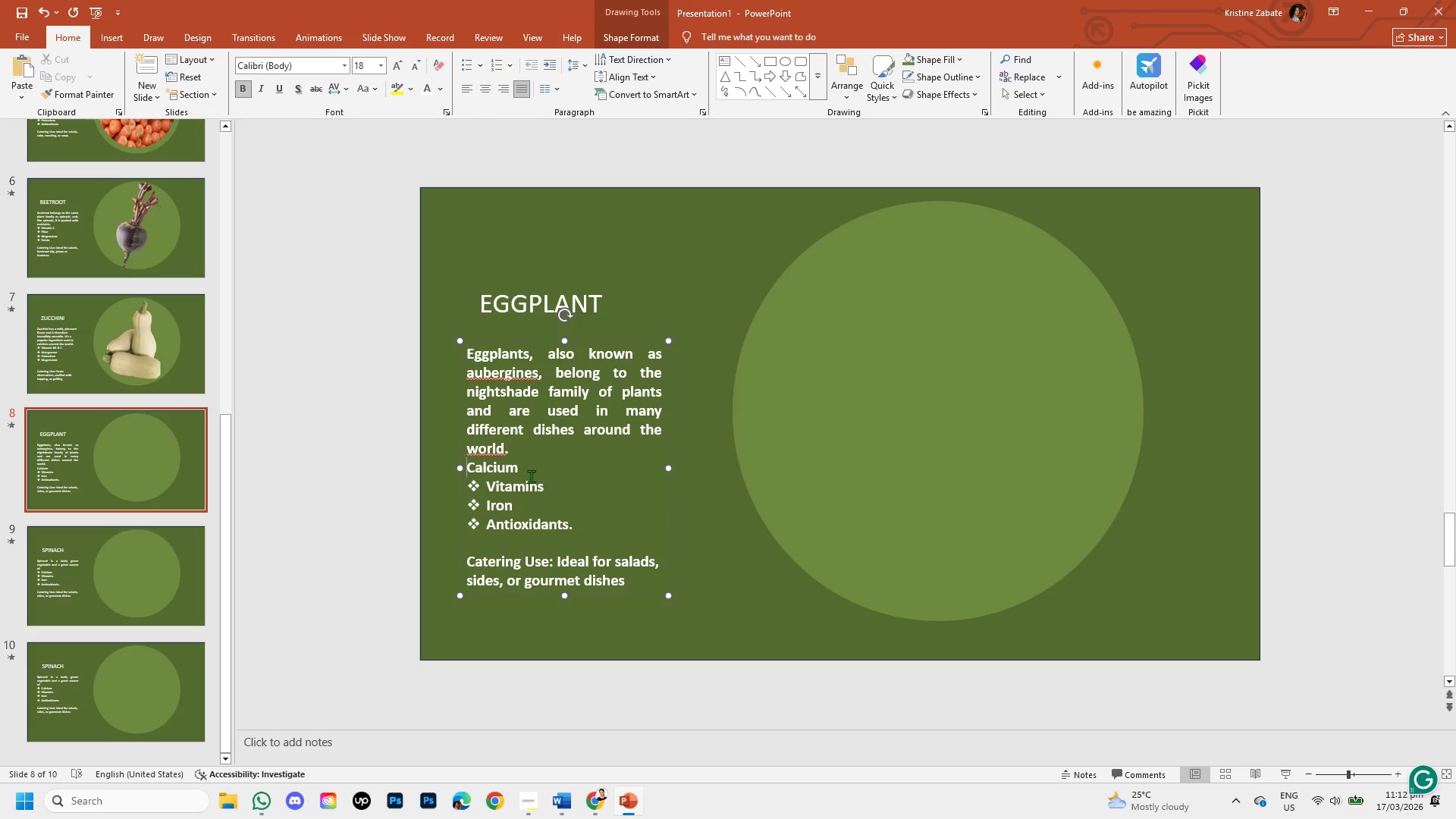 
left_click_drag(start_coordinate=[525, 466], to_coordinate=[470, 478])
 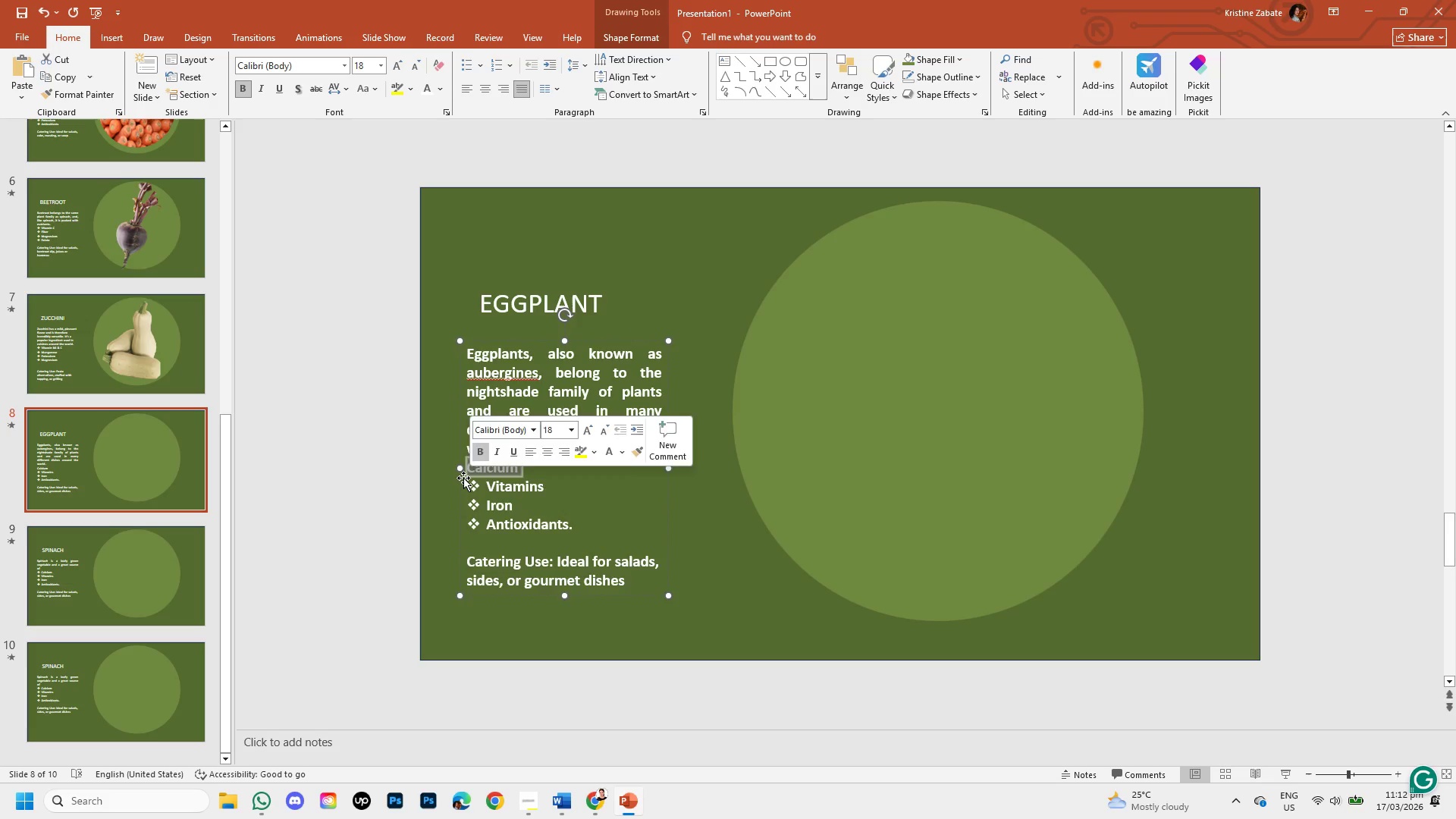 
key(Backspace)
 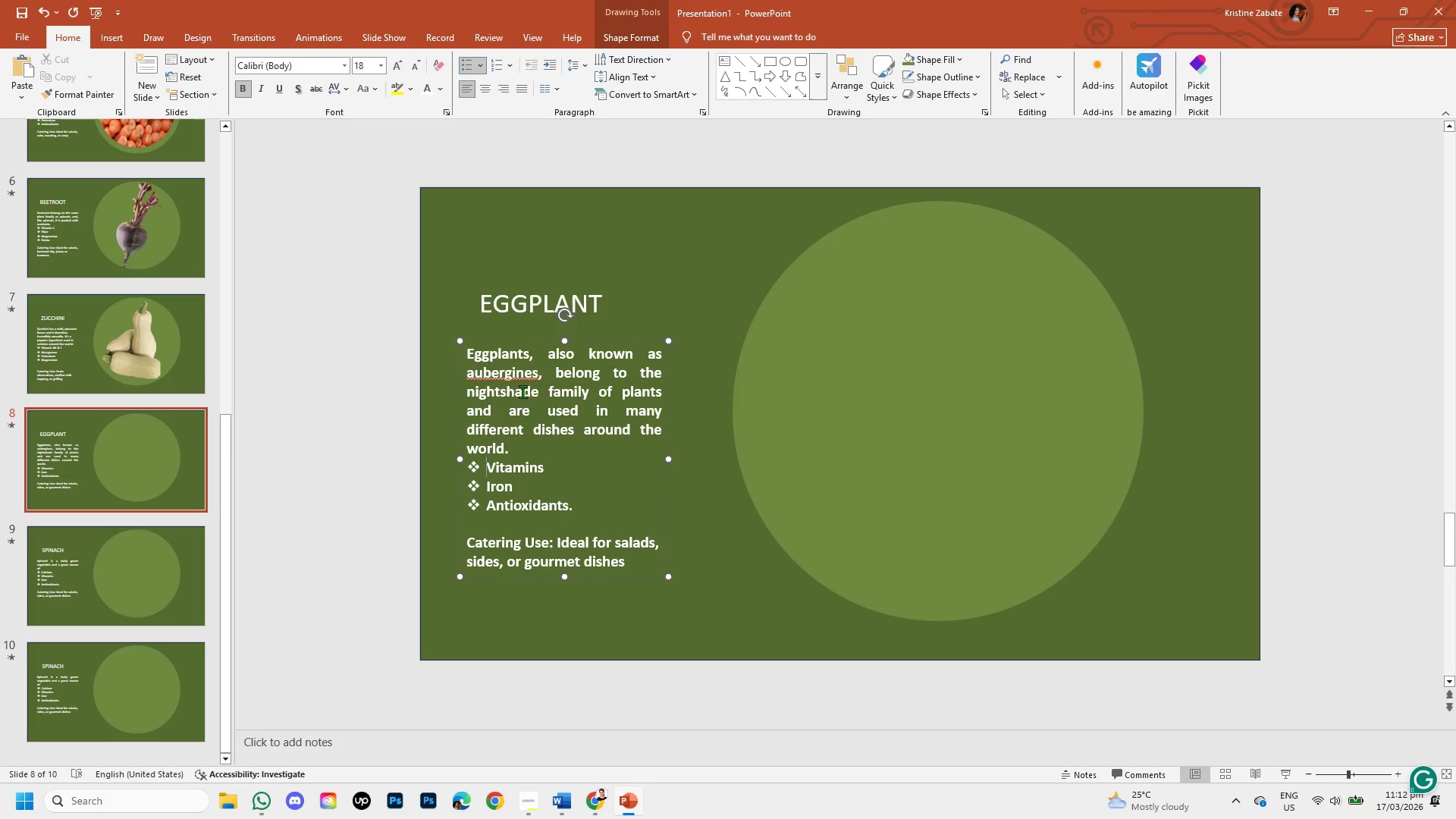 
left_click([507, 375])
 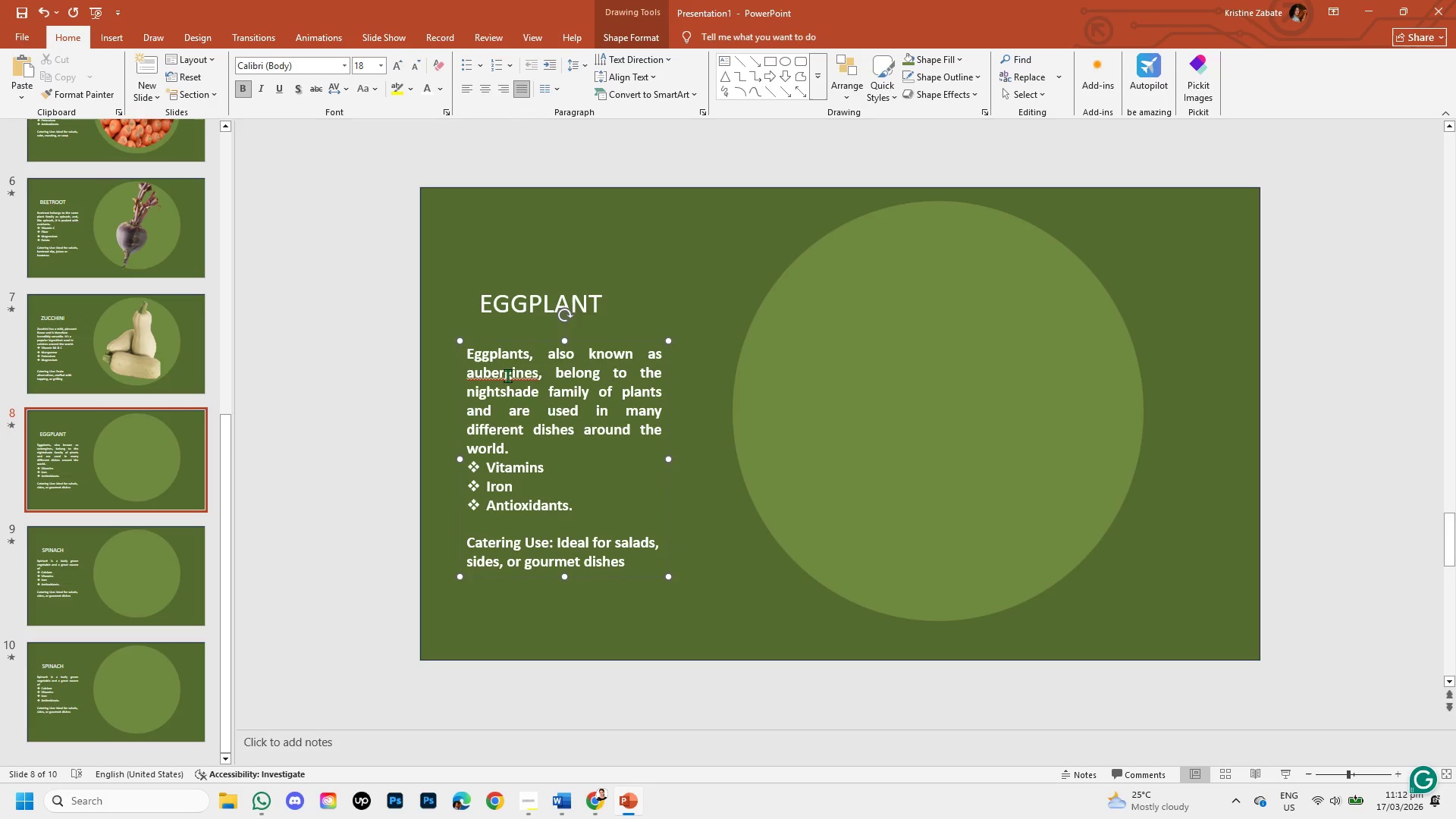 
right_click([507, 375])
 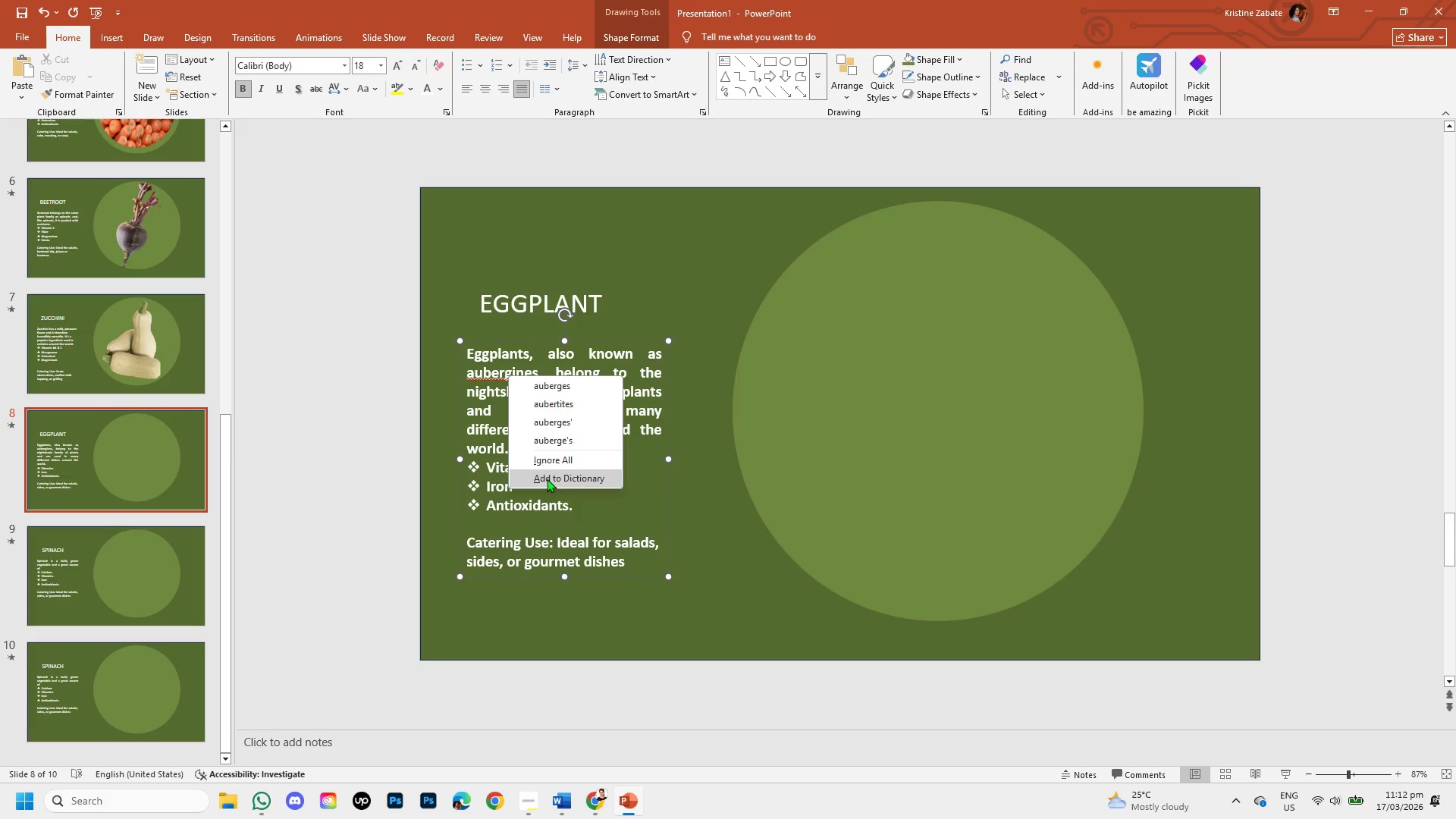 
left_click([549, 461])
 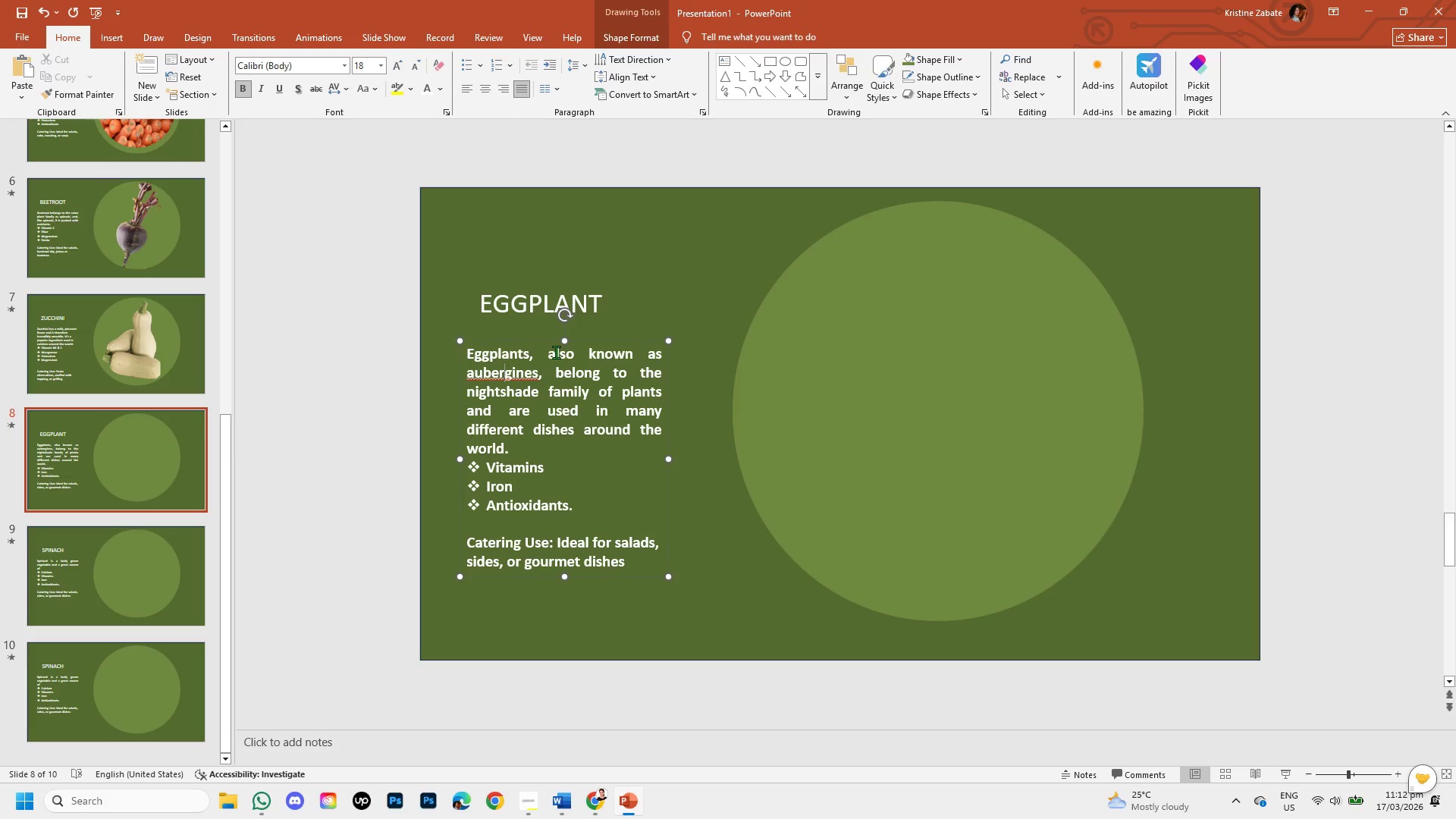 
left_click([550, 351])
 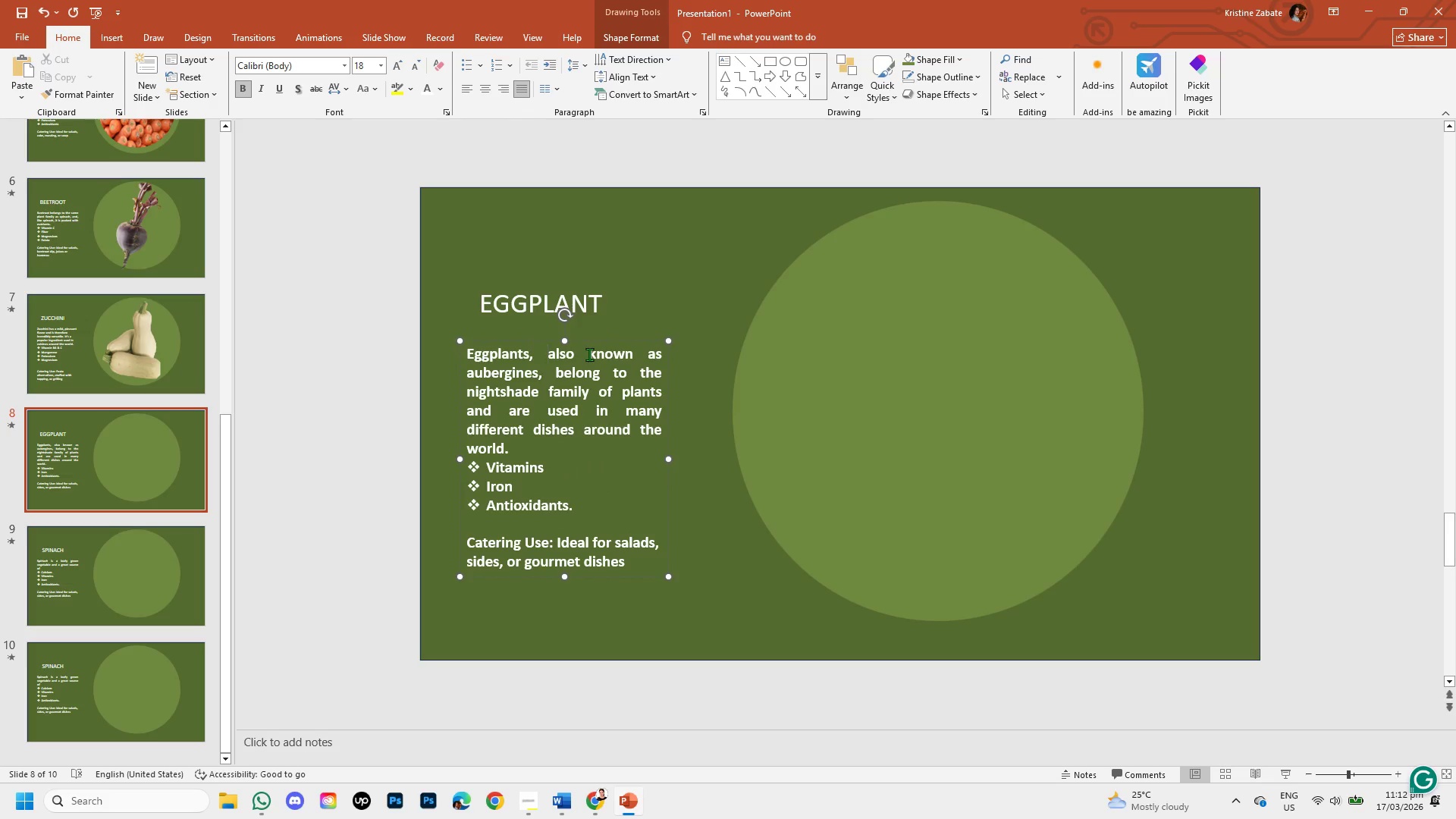 
left_click([589, 354])
 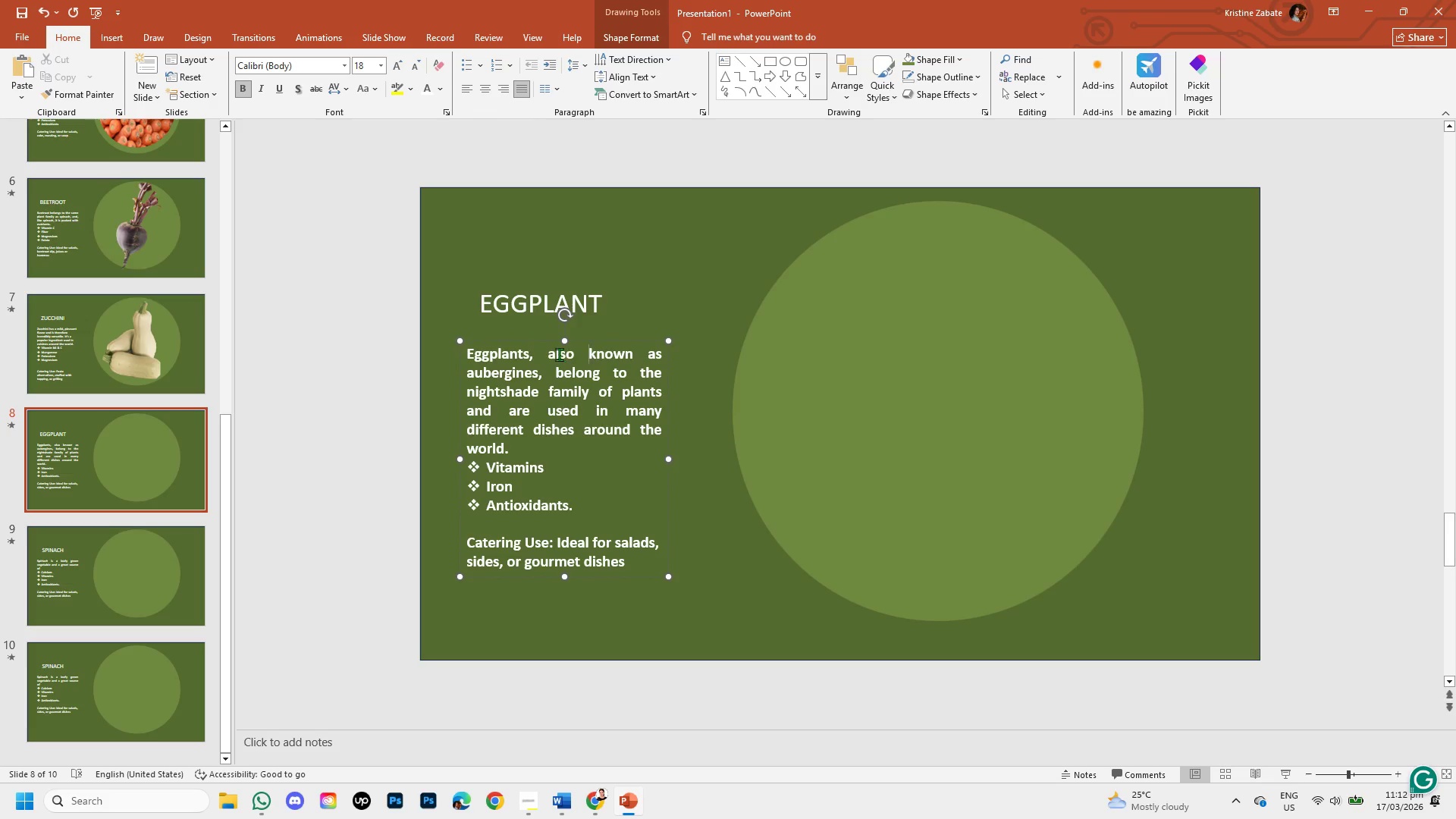 
left_click([551, 352])
 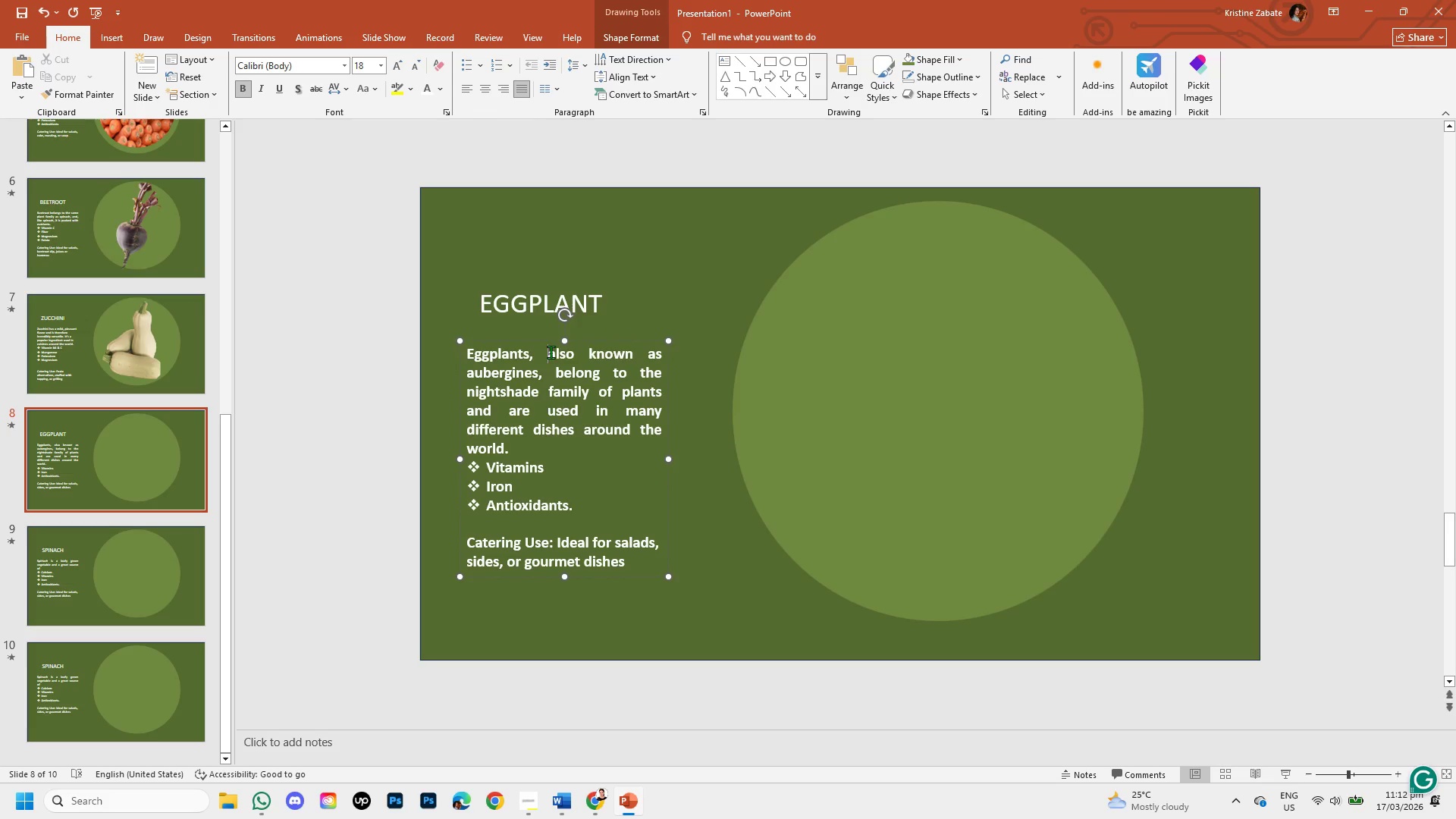 
key(Backspace)
 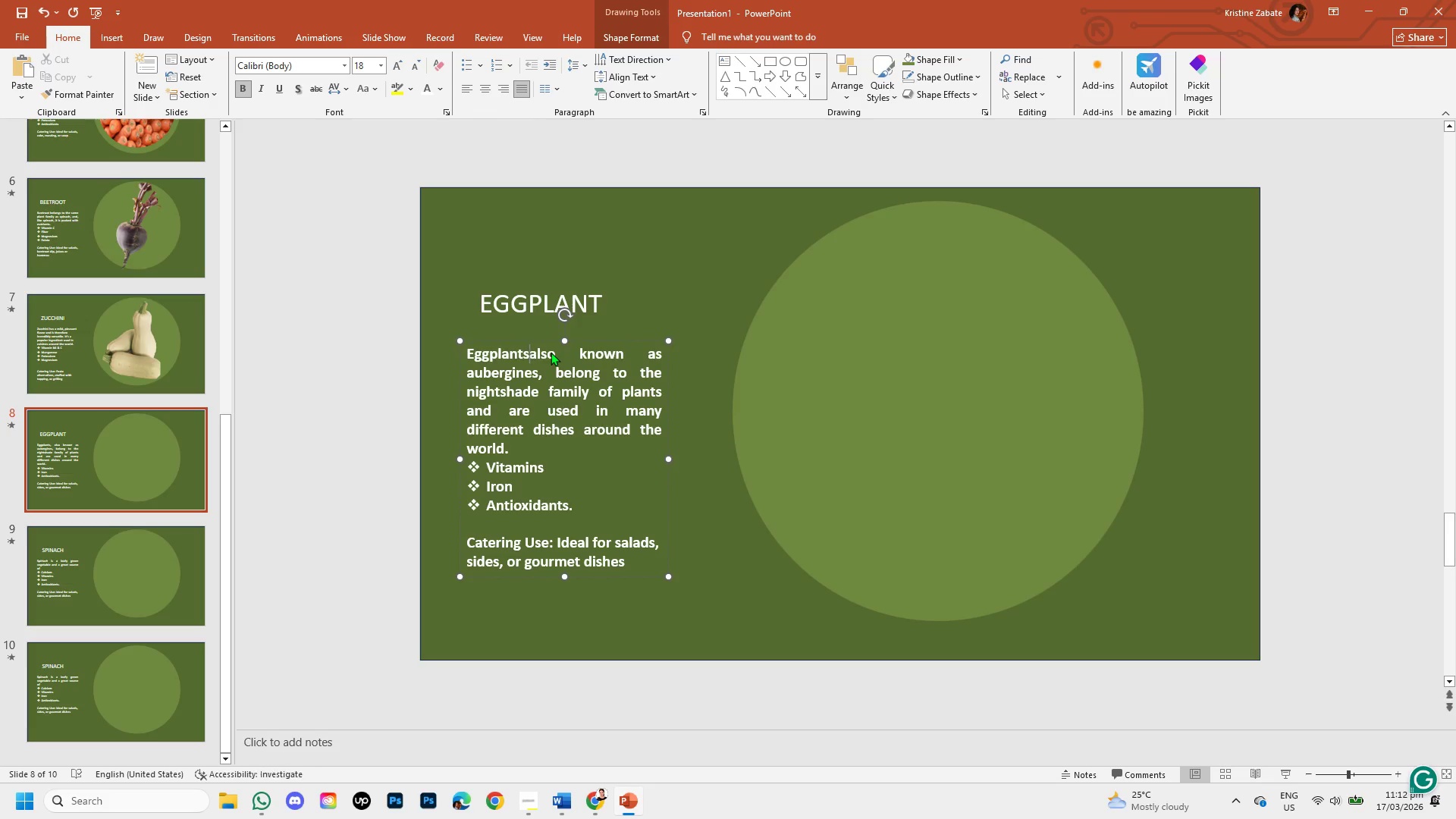 
key(Backspace)
 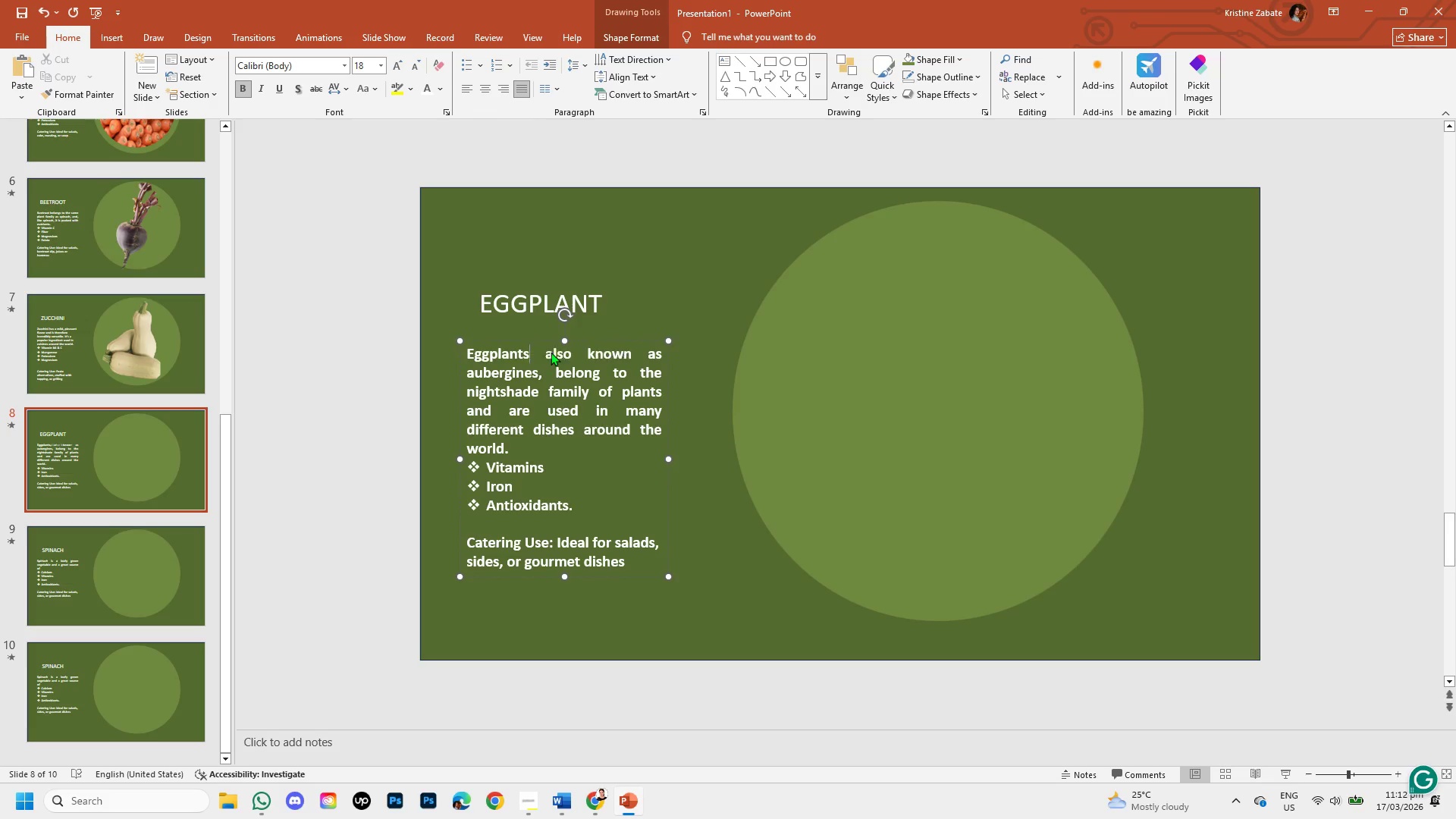 
key(Space)
 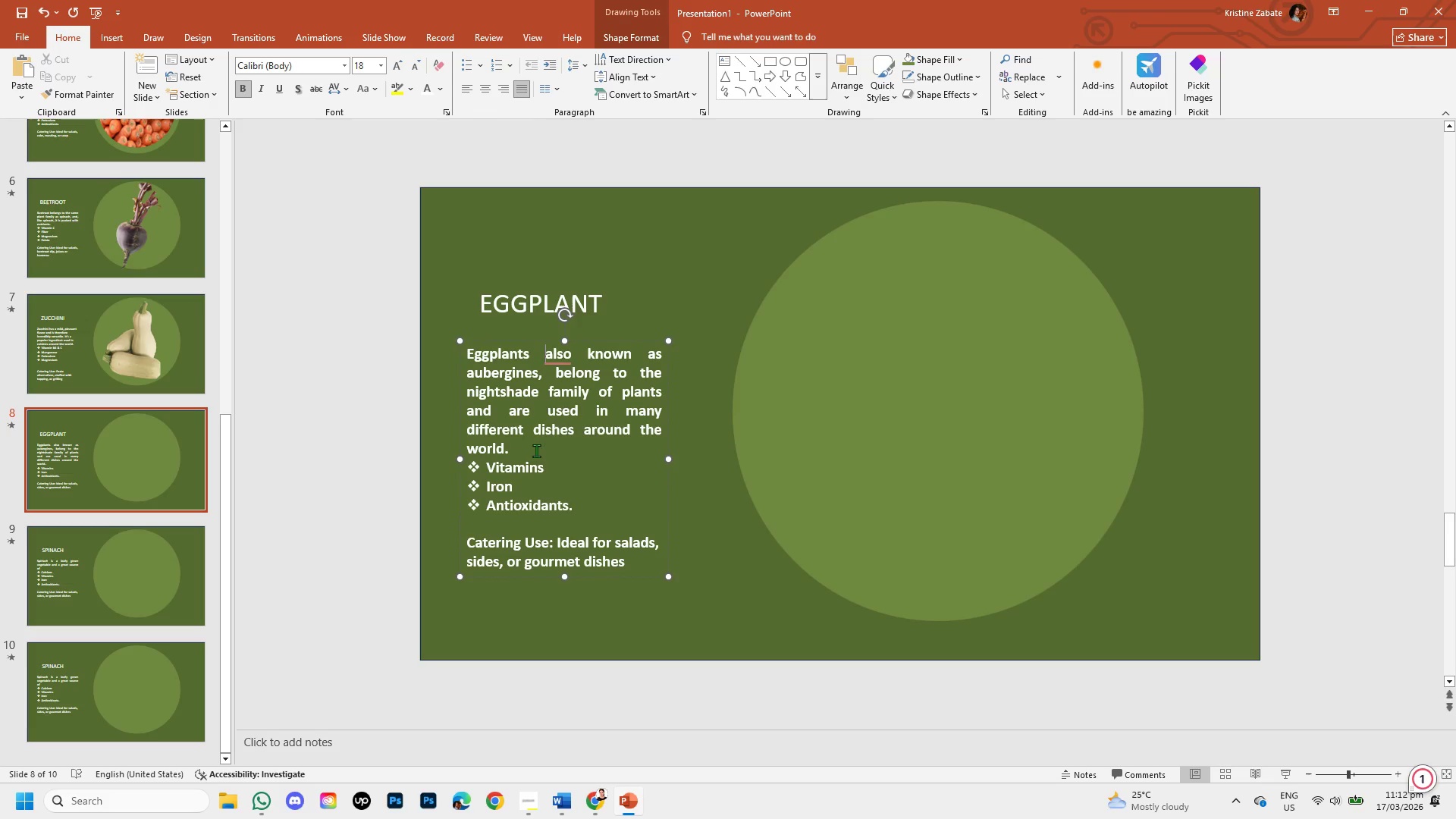 
left_click_drag(start_coordinate=[523, 450], to_coordinate=[476, 362])
 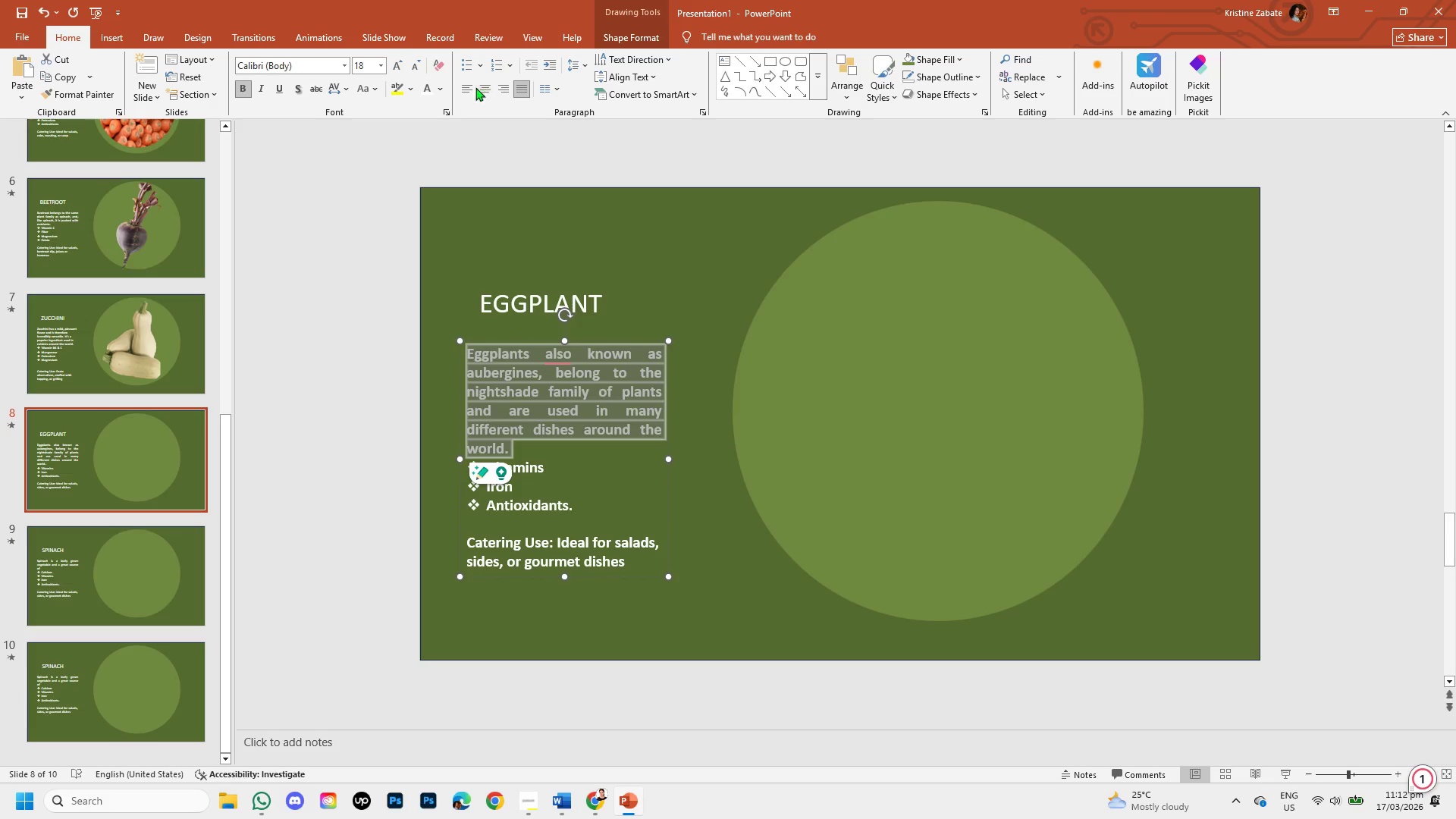 
left_click([470, 88])
 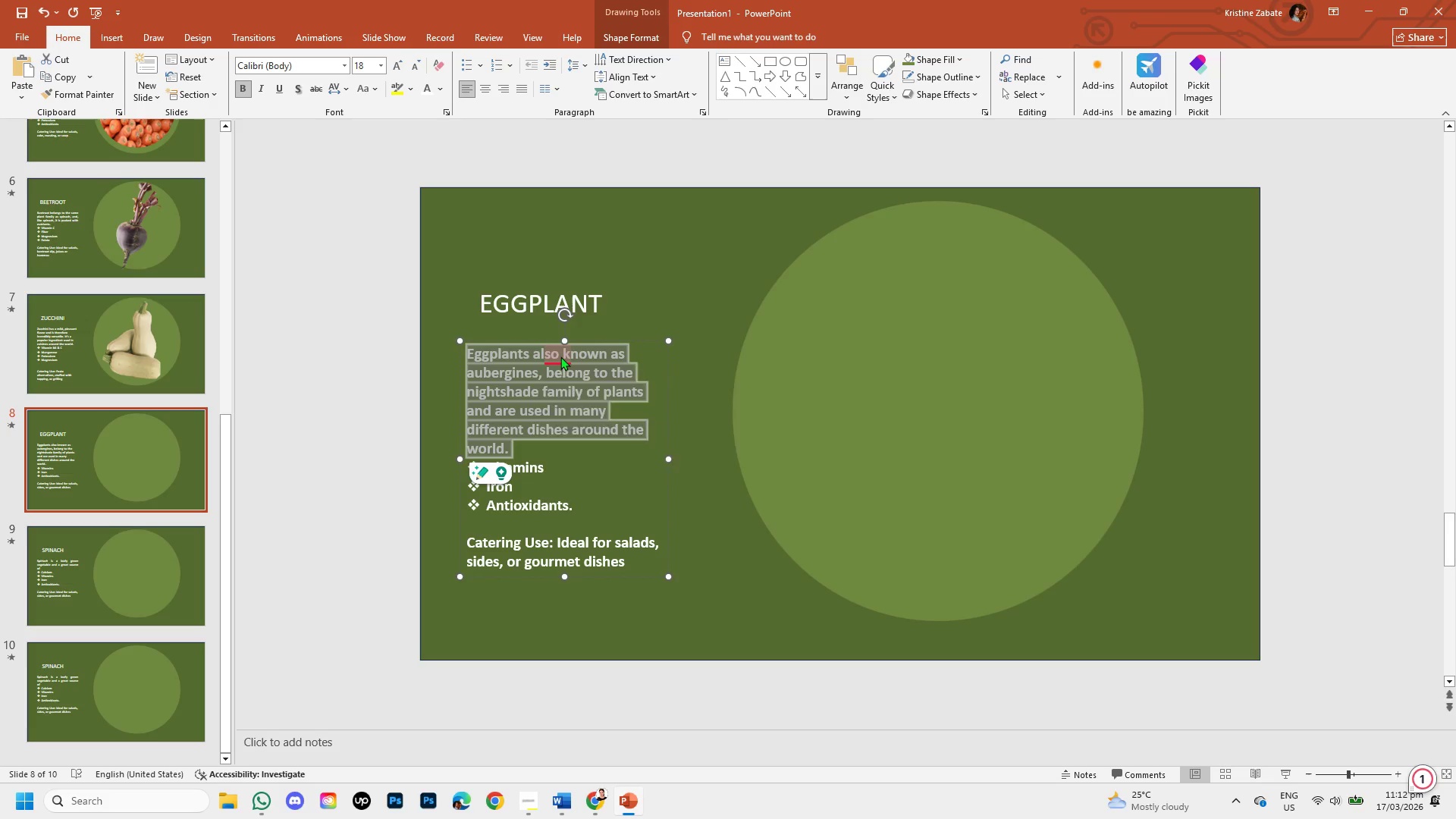 
left_click([559, 356])
 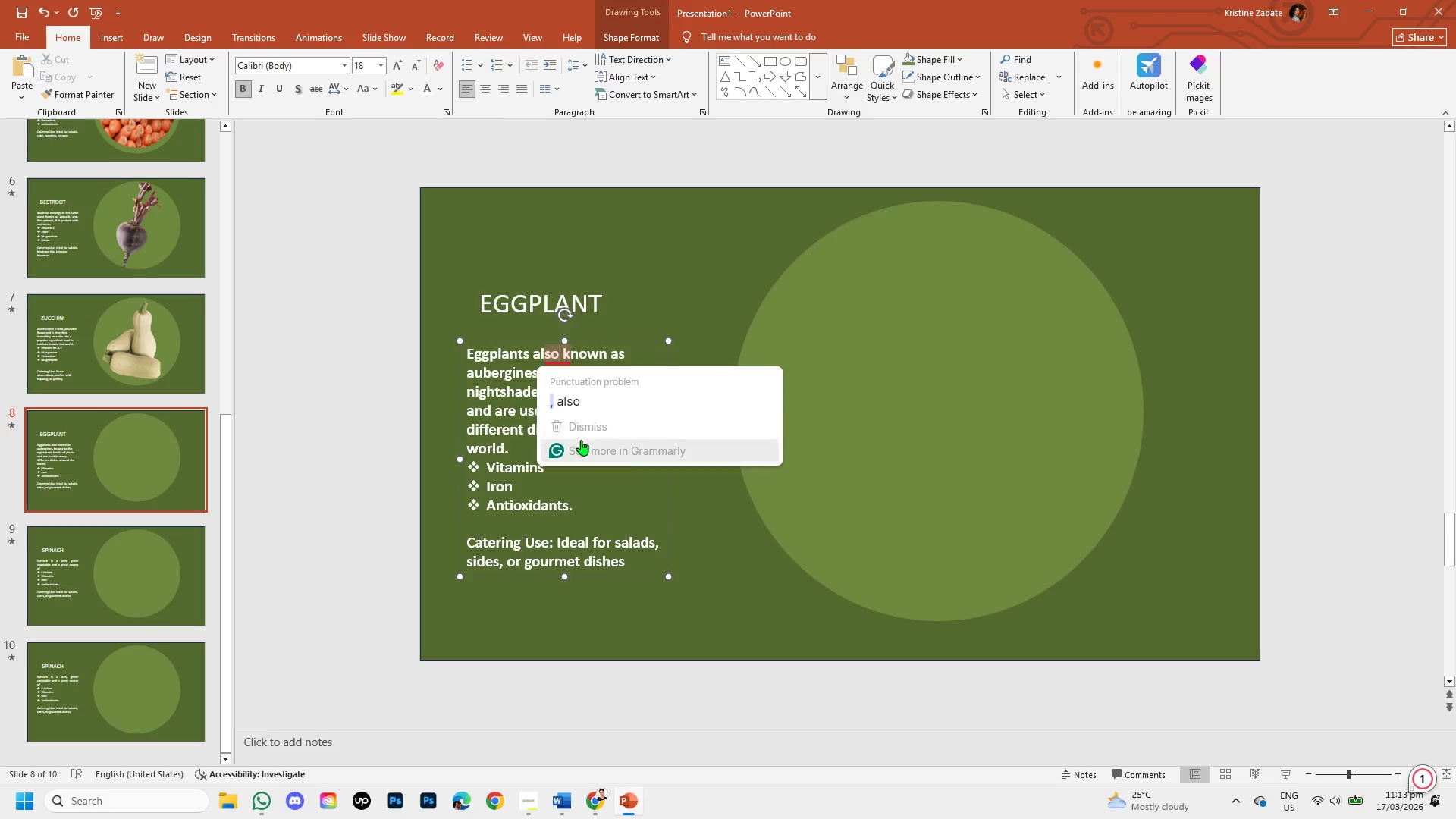 
left_click([587, 425])
 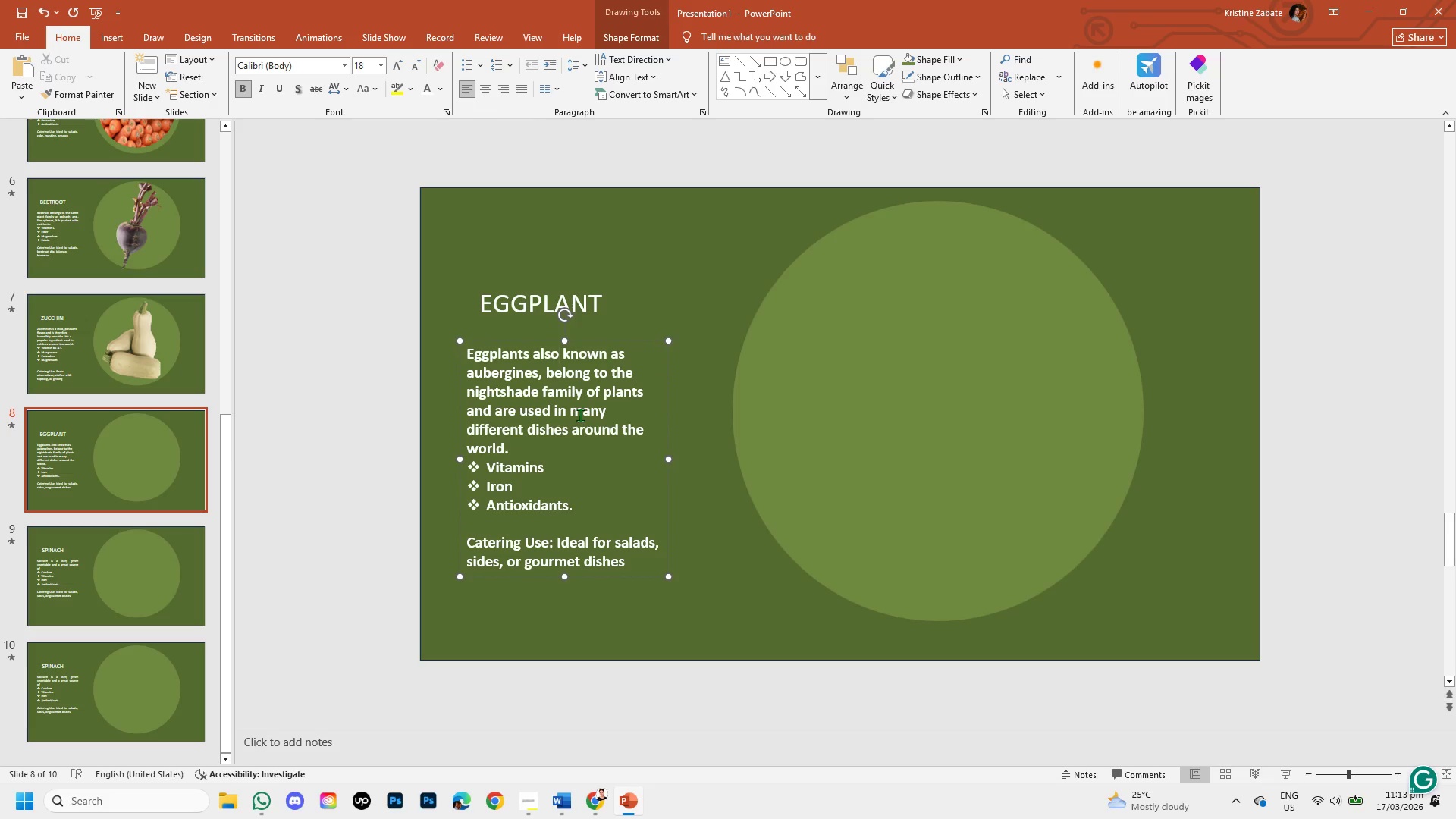 
wait(13.05)
 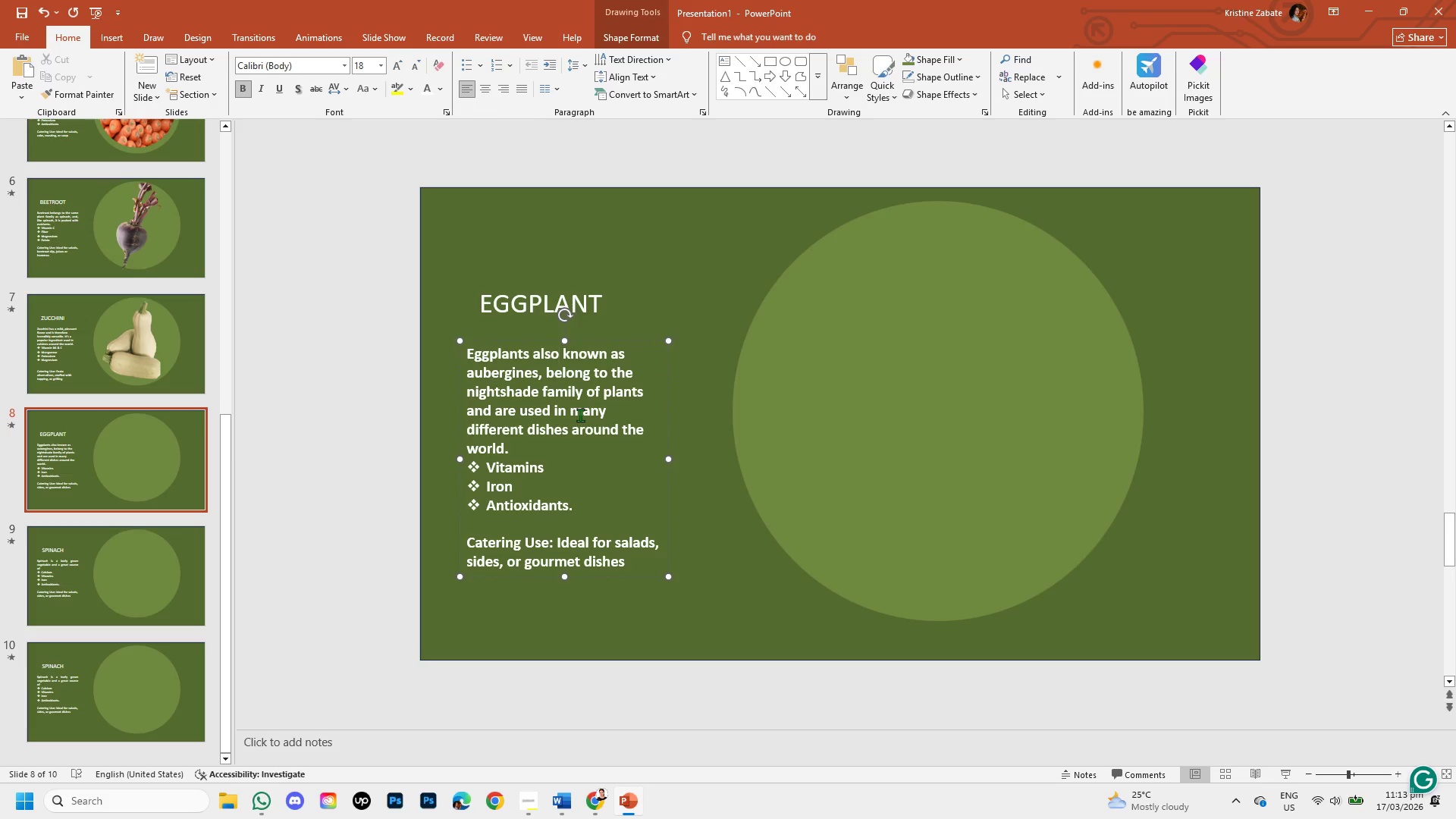 
left_click([601, 802])
 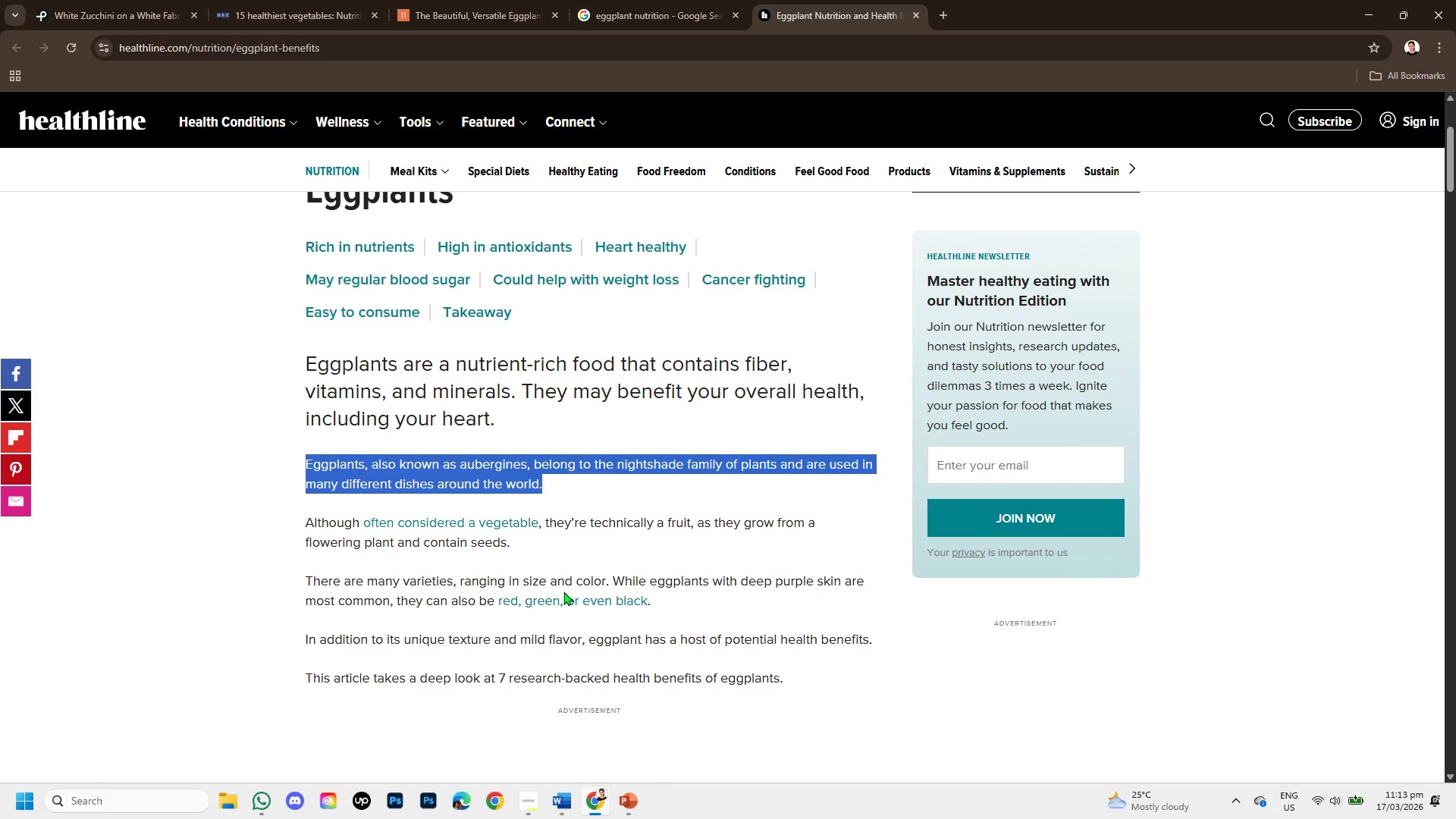 
wait(9.38)
 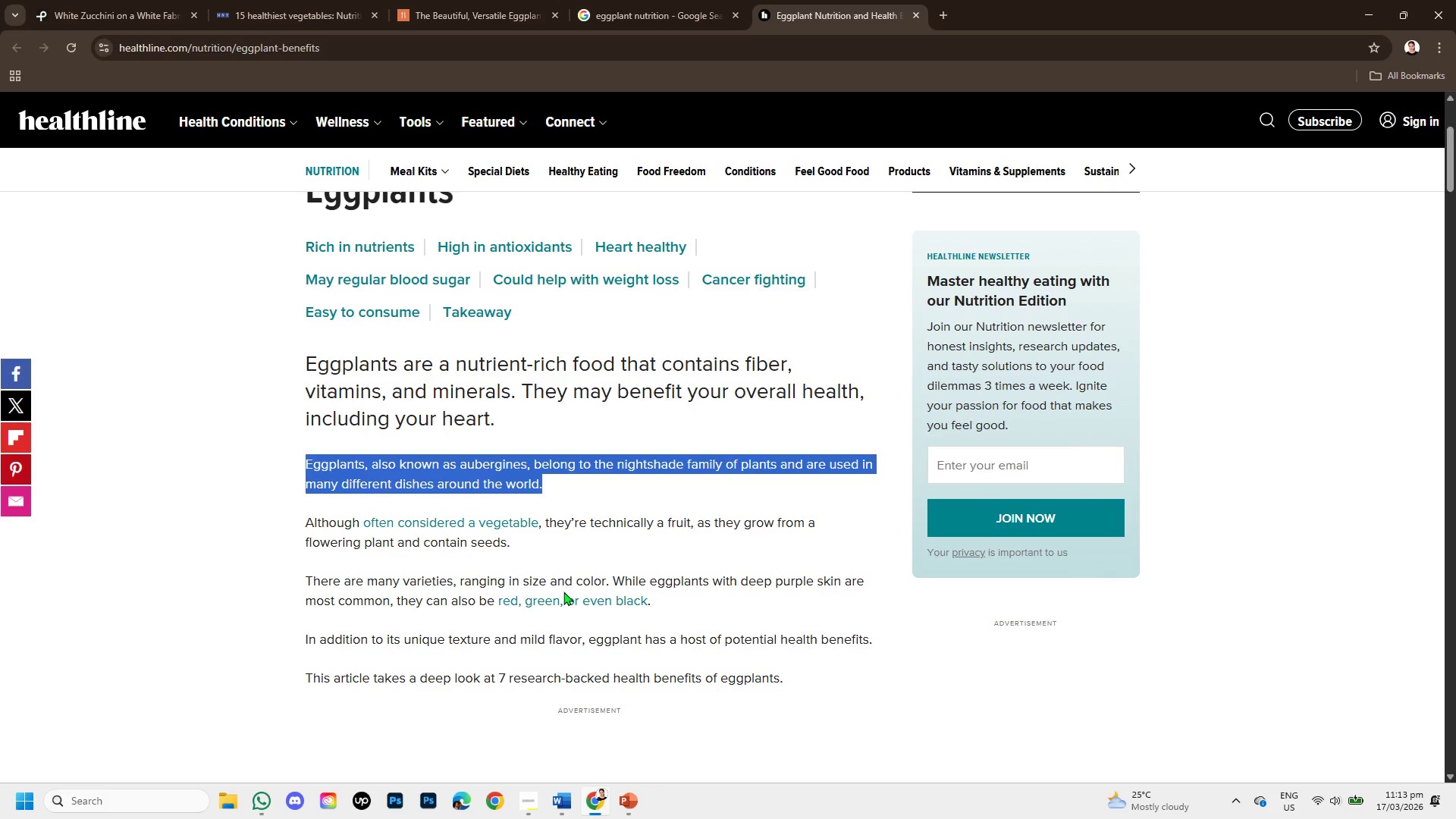 
scroll: coordinate [565, 567], scroll_direction: down, amount: 1.0
 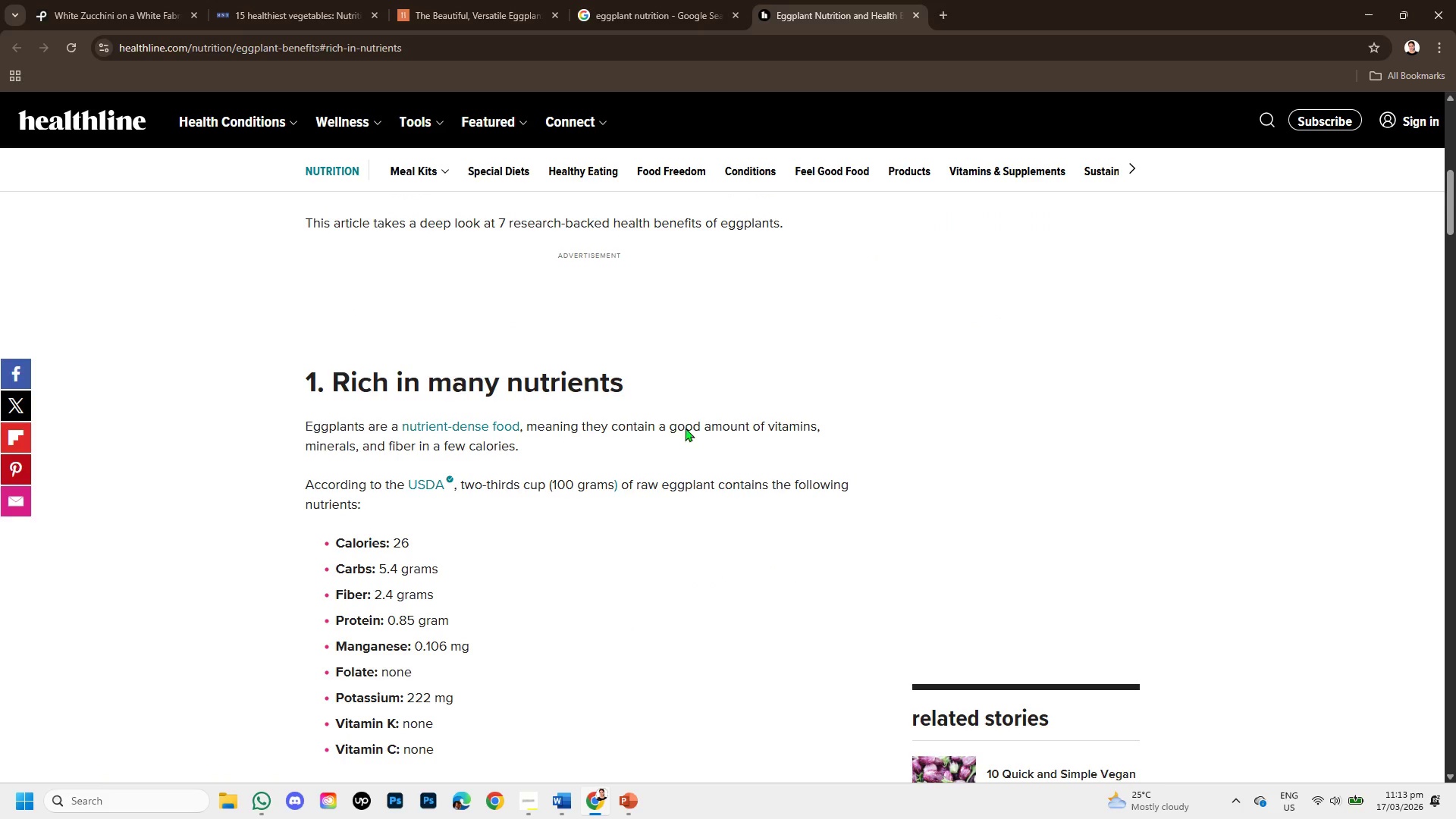 
wait(8.31)
 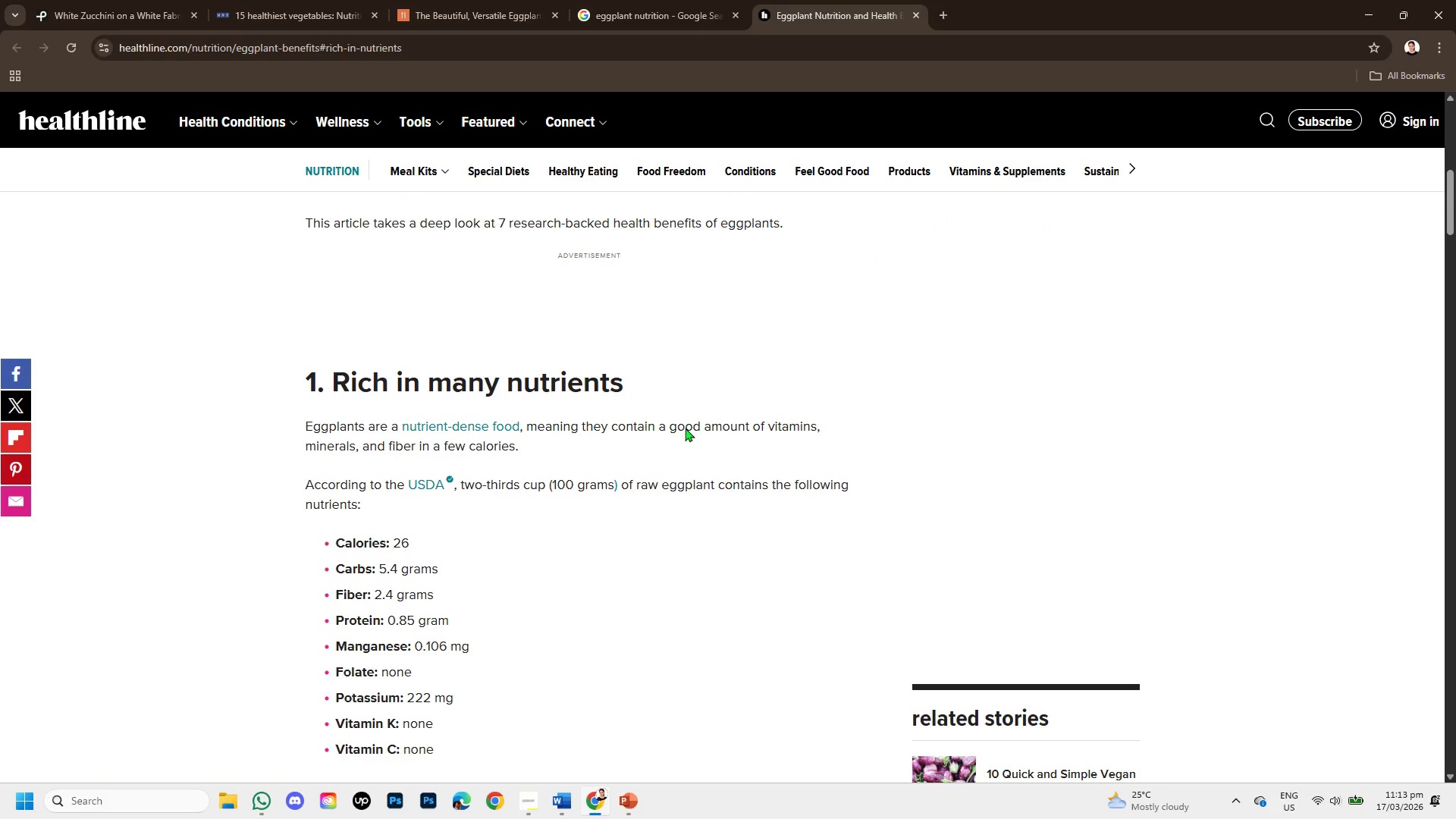 
scroll: coordinate [700, 519], scroll_direction: down, amount: 1.0
 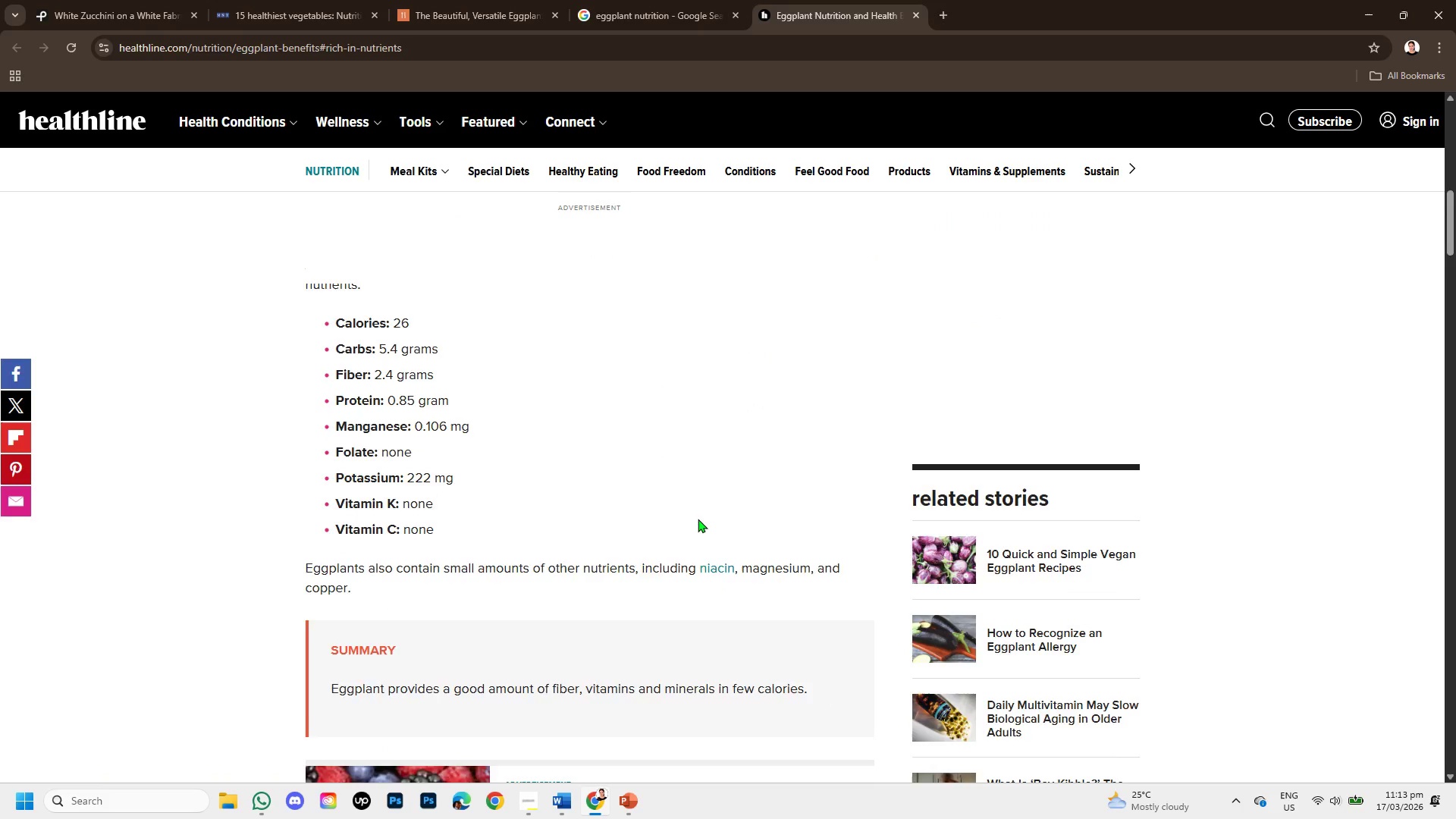 
scroll: coordinate [698, 519], scroll_direction: up, amount: 1.0
 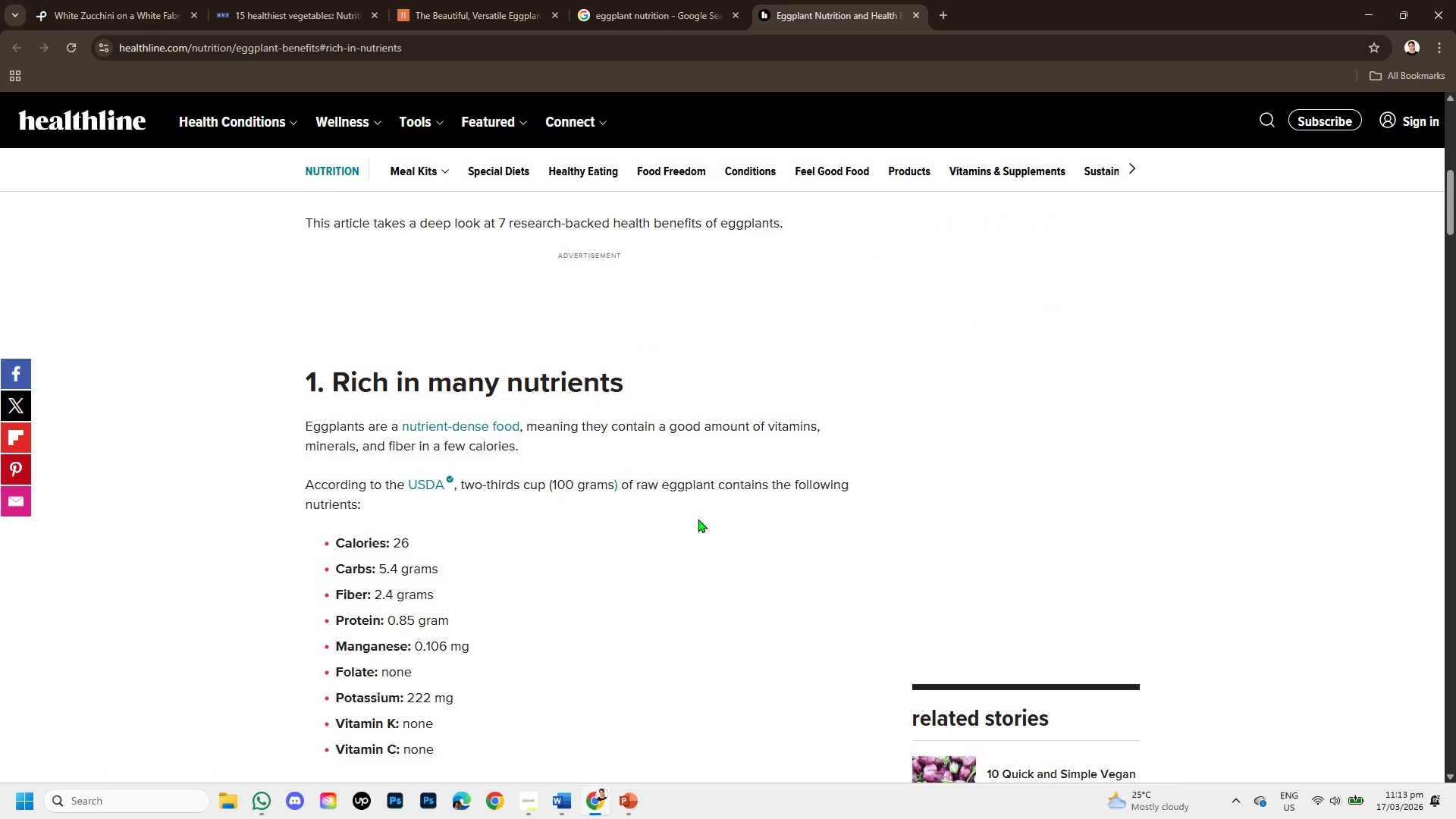 
scroll: coordinate [698, 519], scroll_direction: down, amount: 1.0
 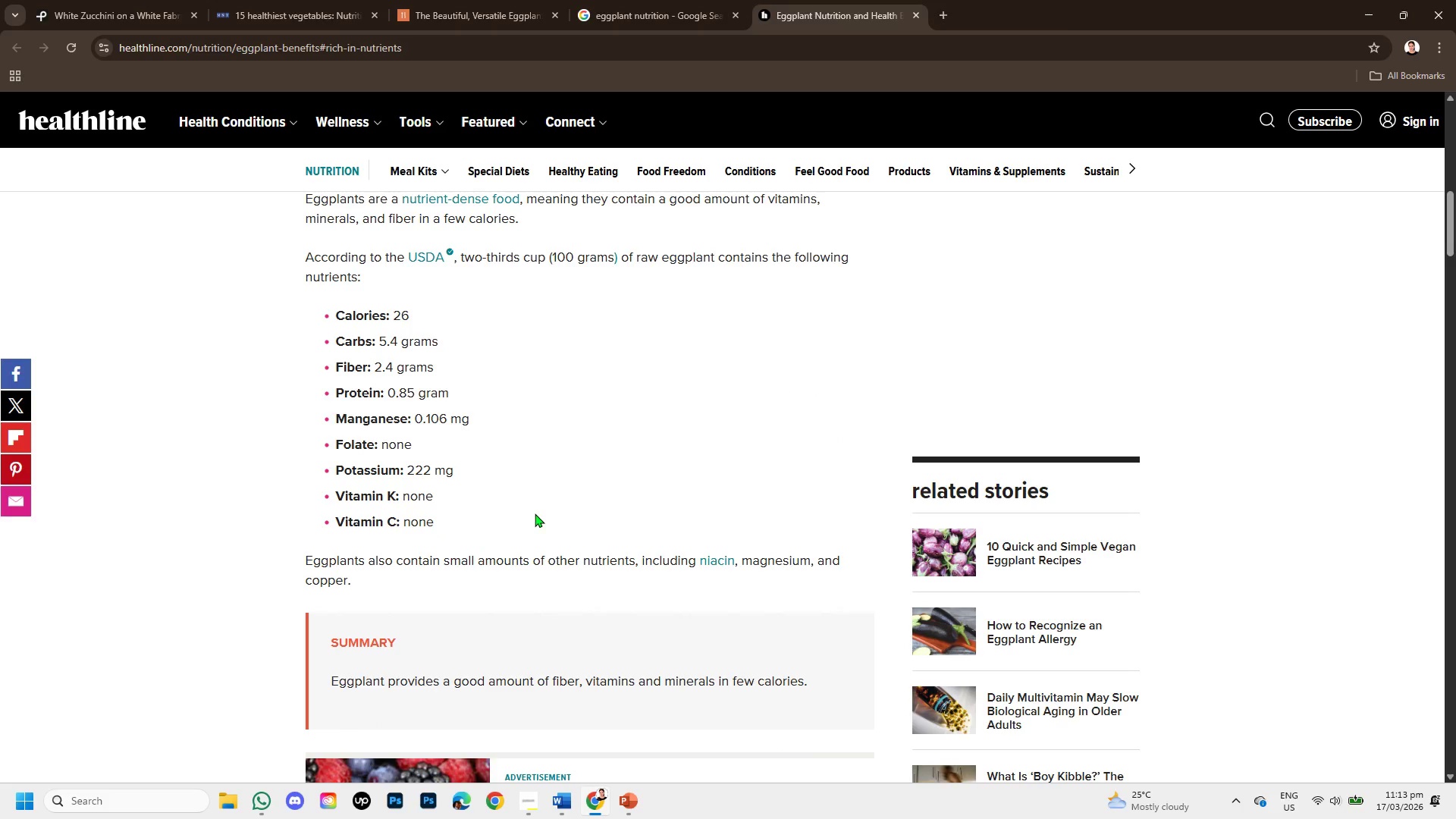 
wait(12.69)
 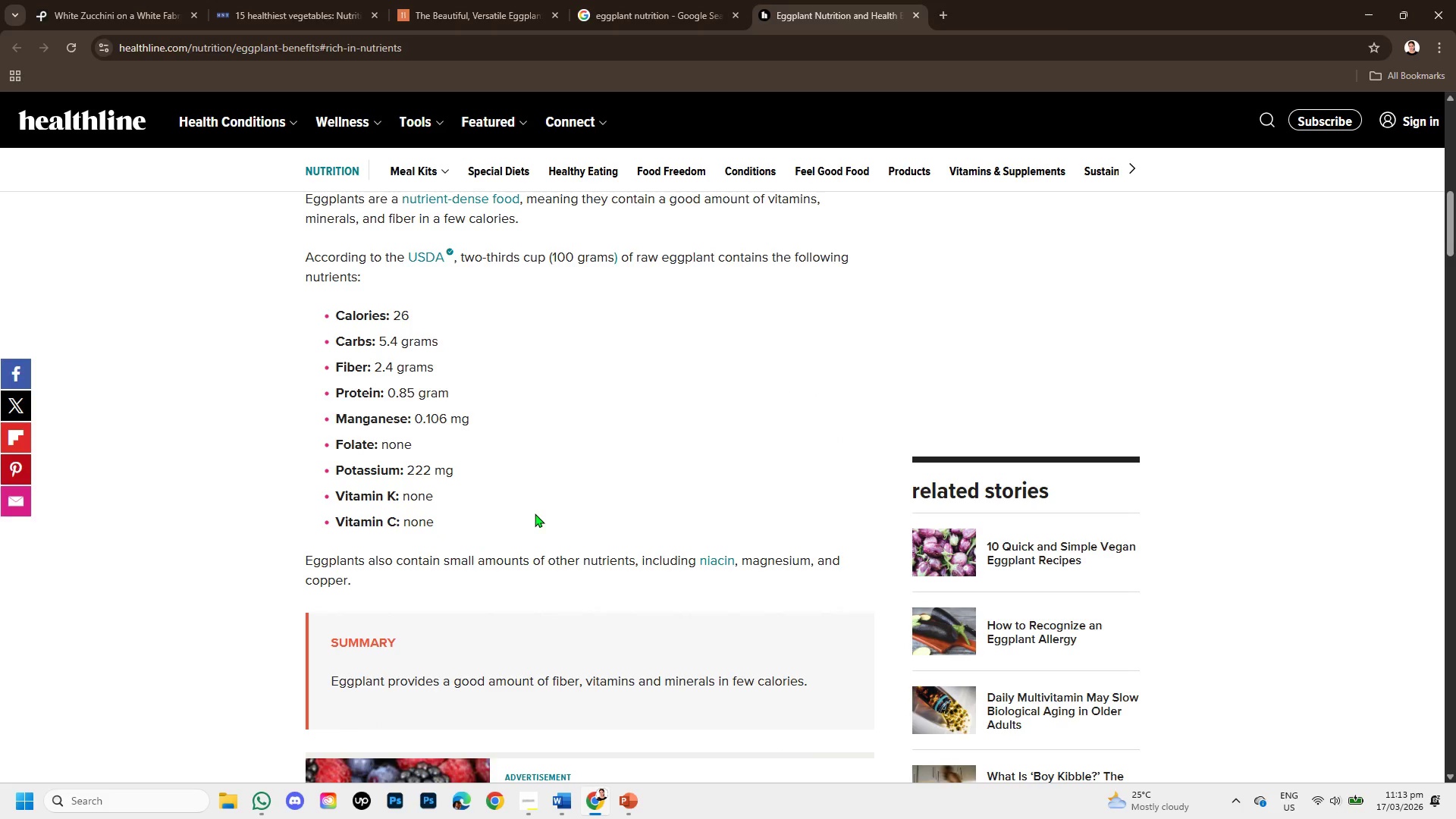 
left_click([633, 793])
 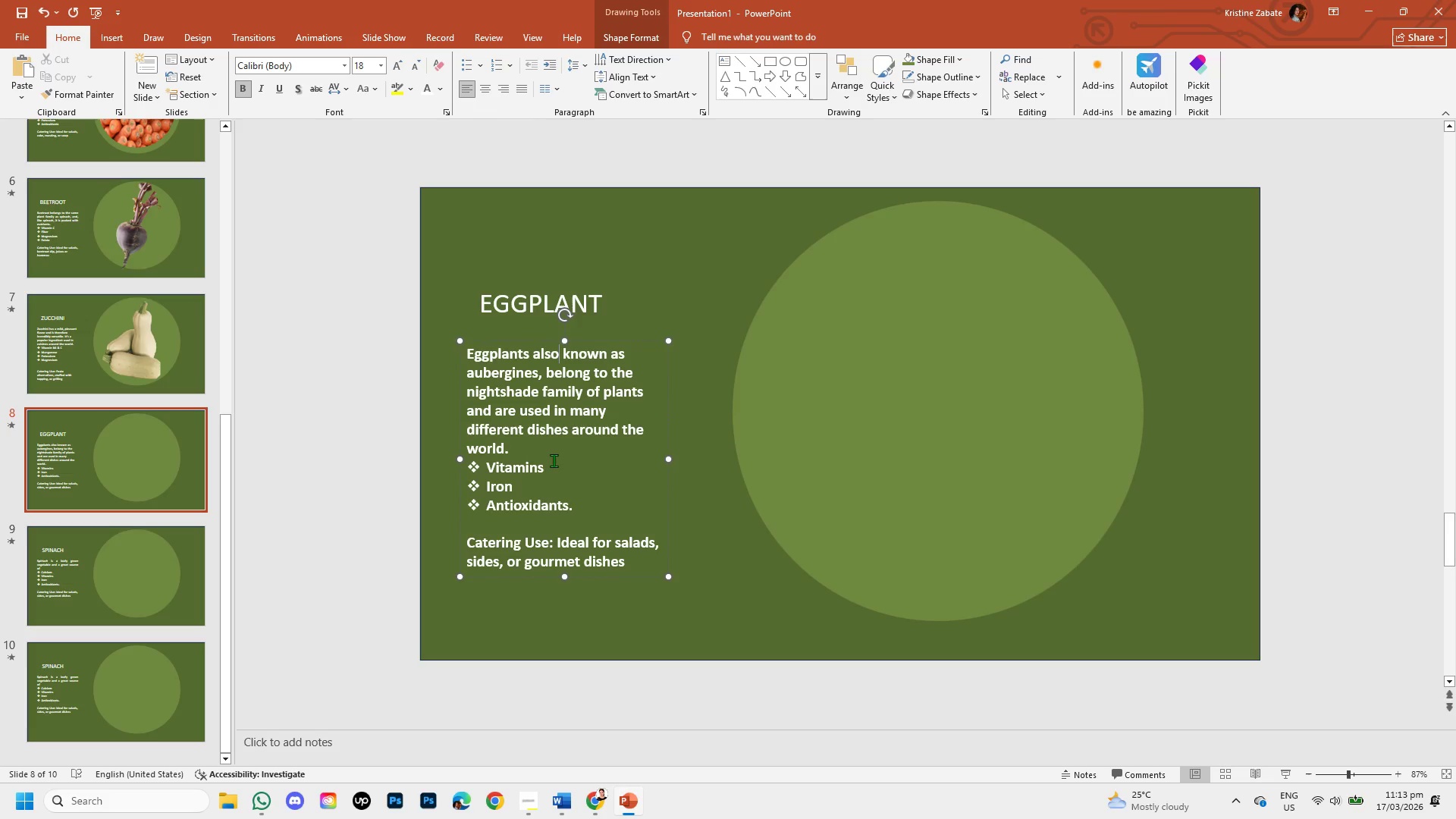 
left_click([555, 462])
 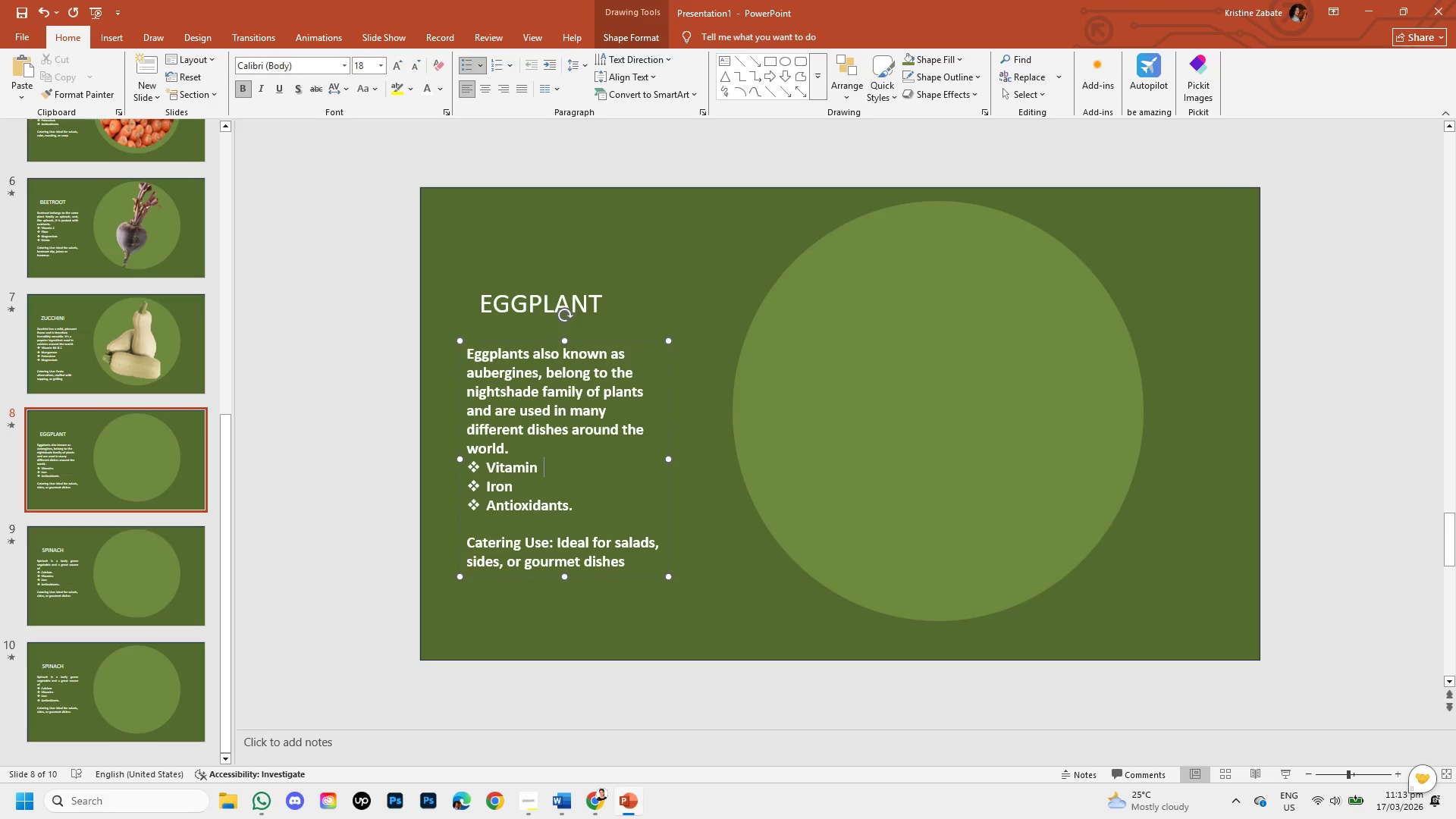 
key(Backspace)
key(Backspace)
key(Backspace)
key(Backspace)
key(Backspace)
key(Backspace)
key(Backspace)
key(Backspace)
type(f)
key(Backspace)
type(f)
key(Backspace)
type(Fiber)
 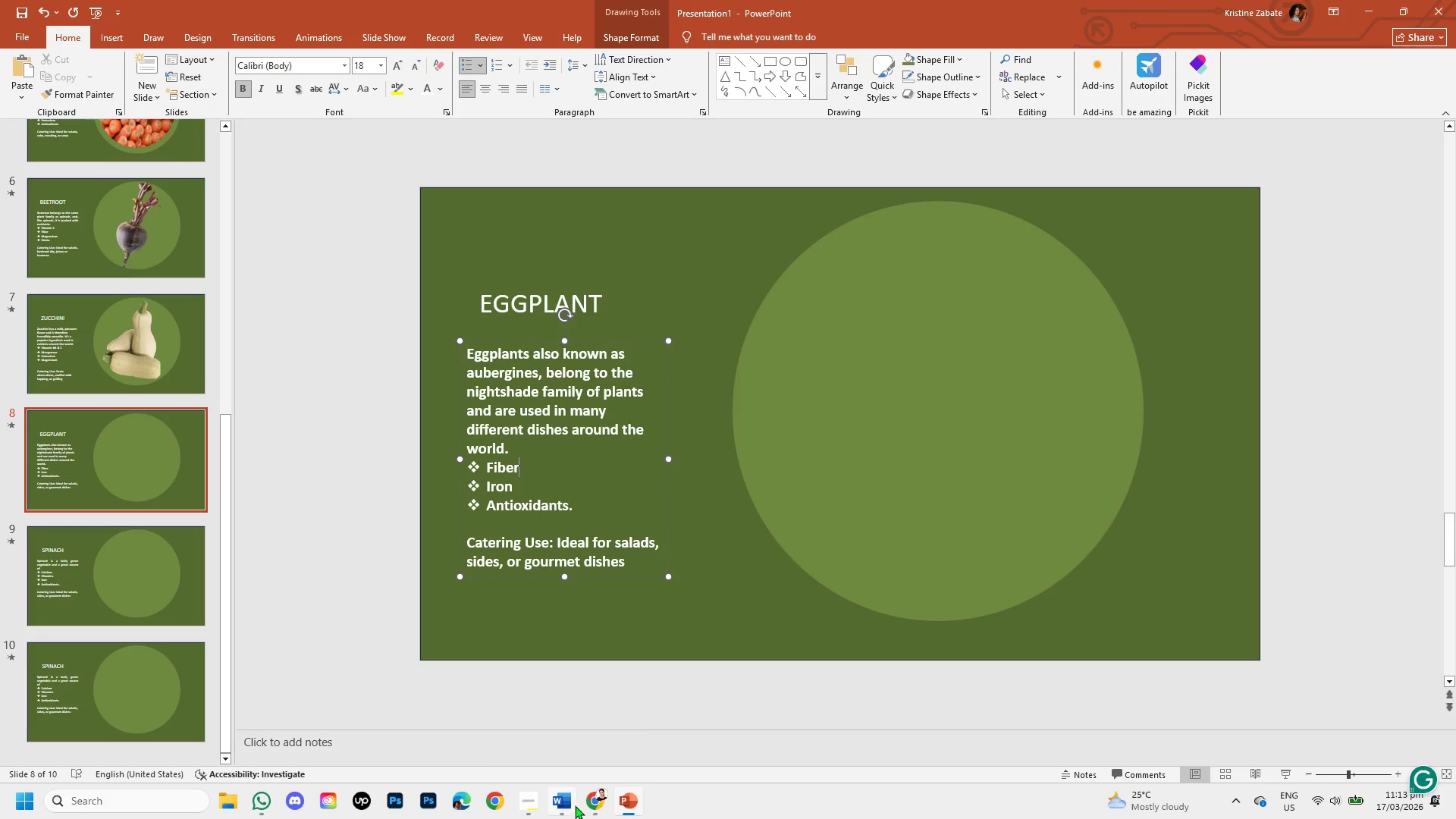 
left_click([588, 800])
 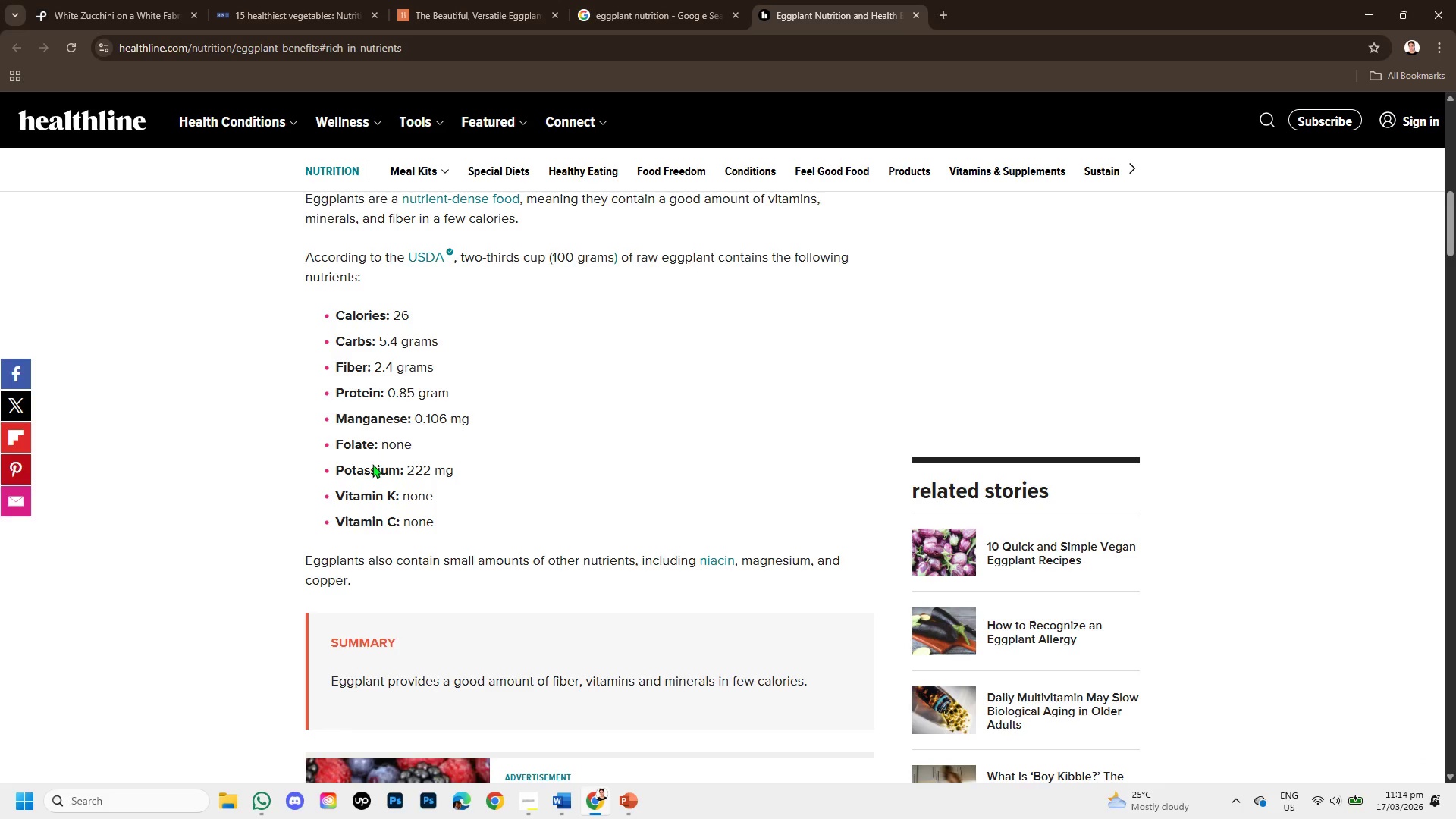 
wait(9.38)
 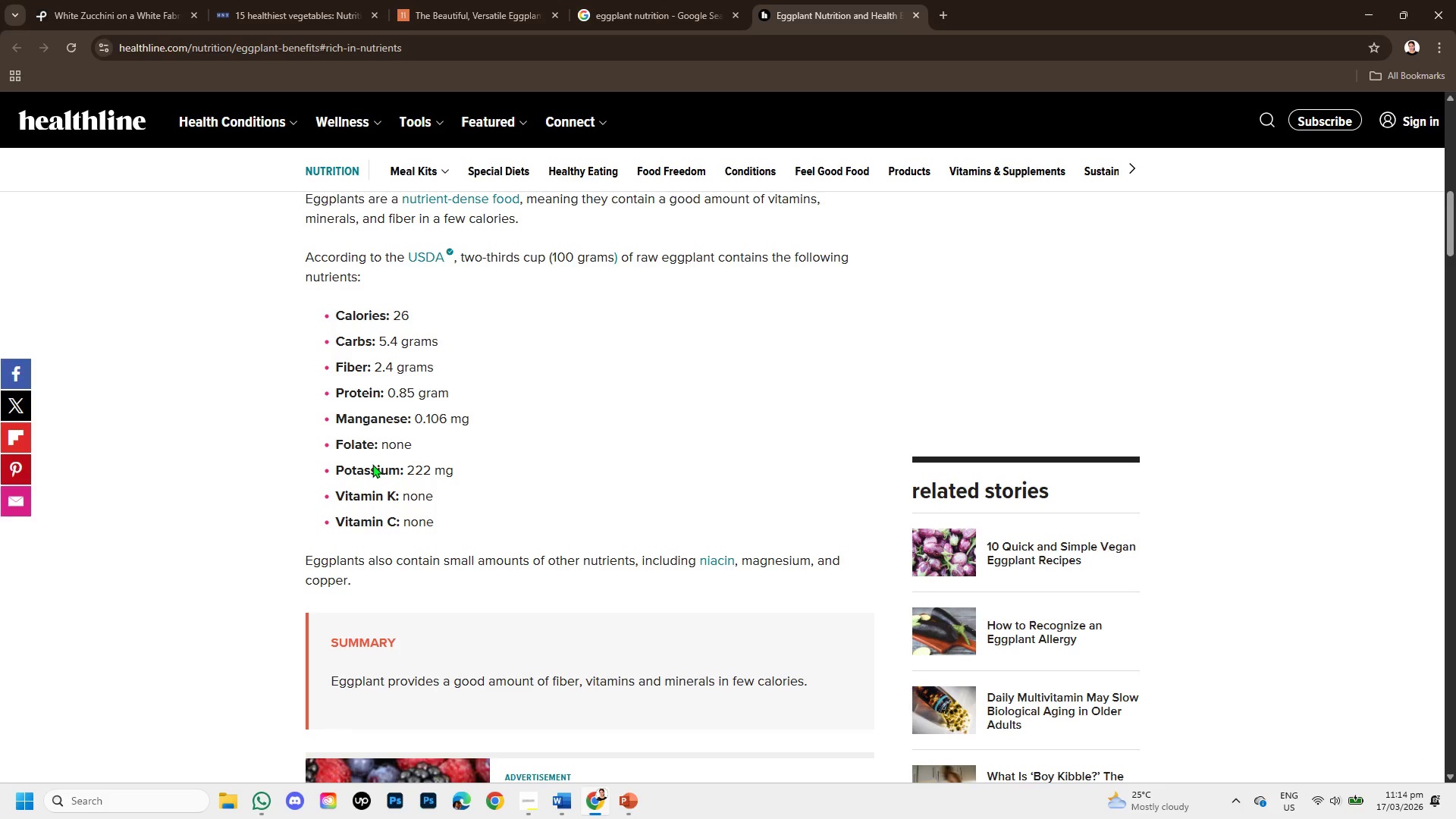 
left_click([628, 806])
 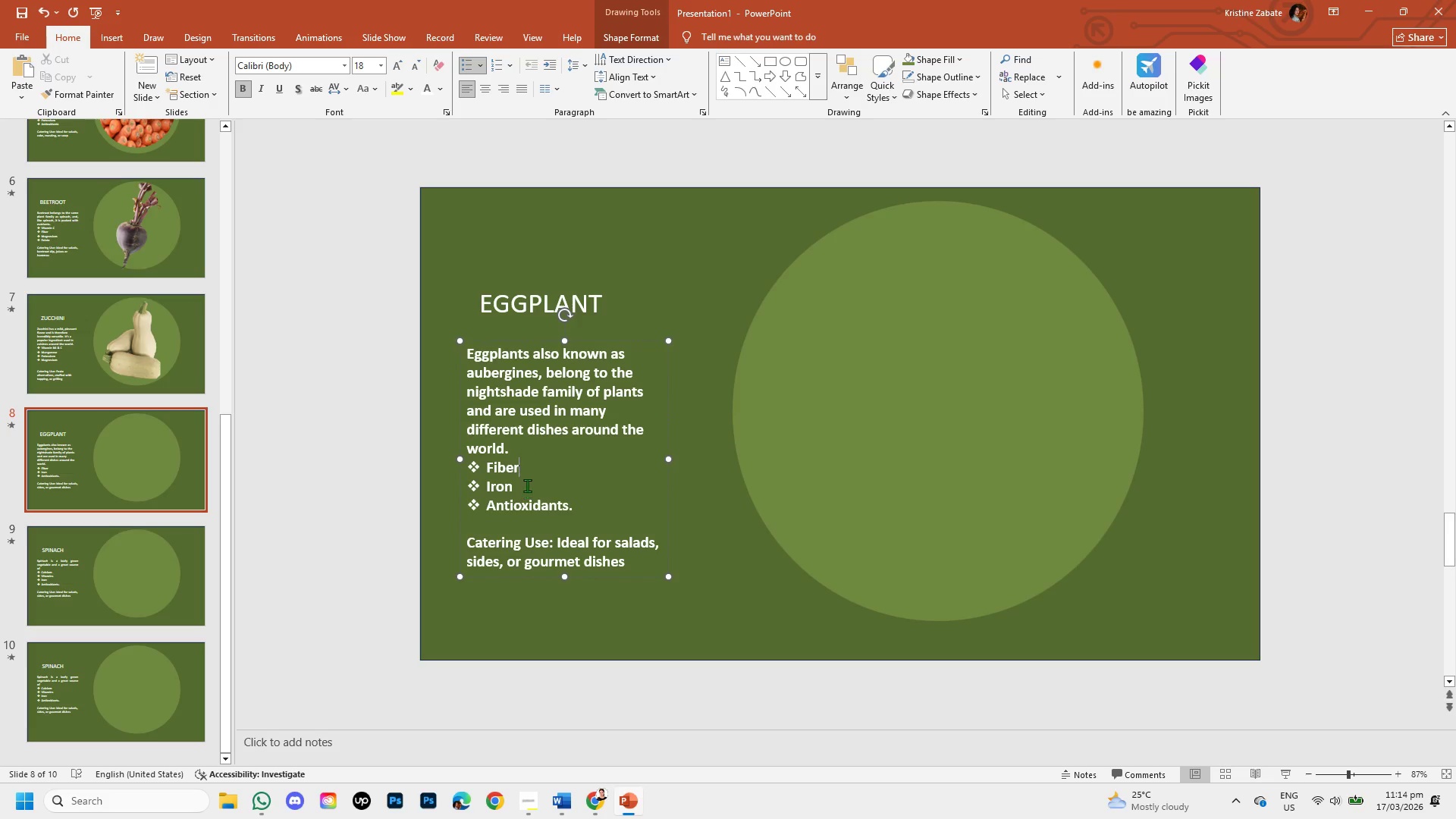 
left_click([527, 485])
 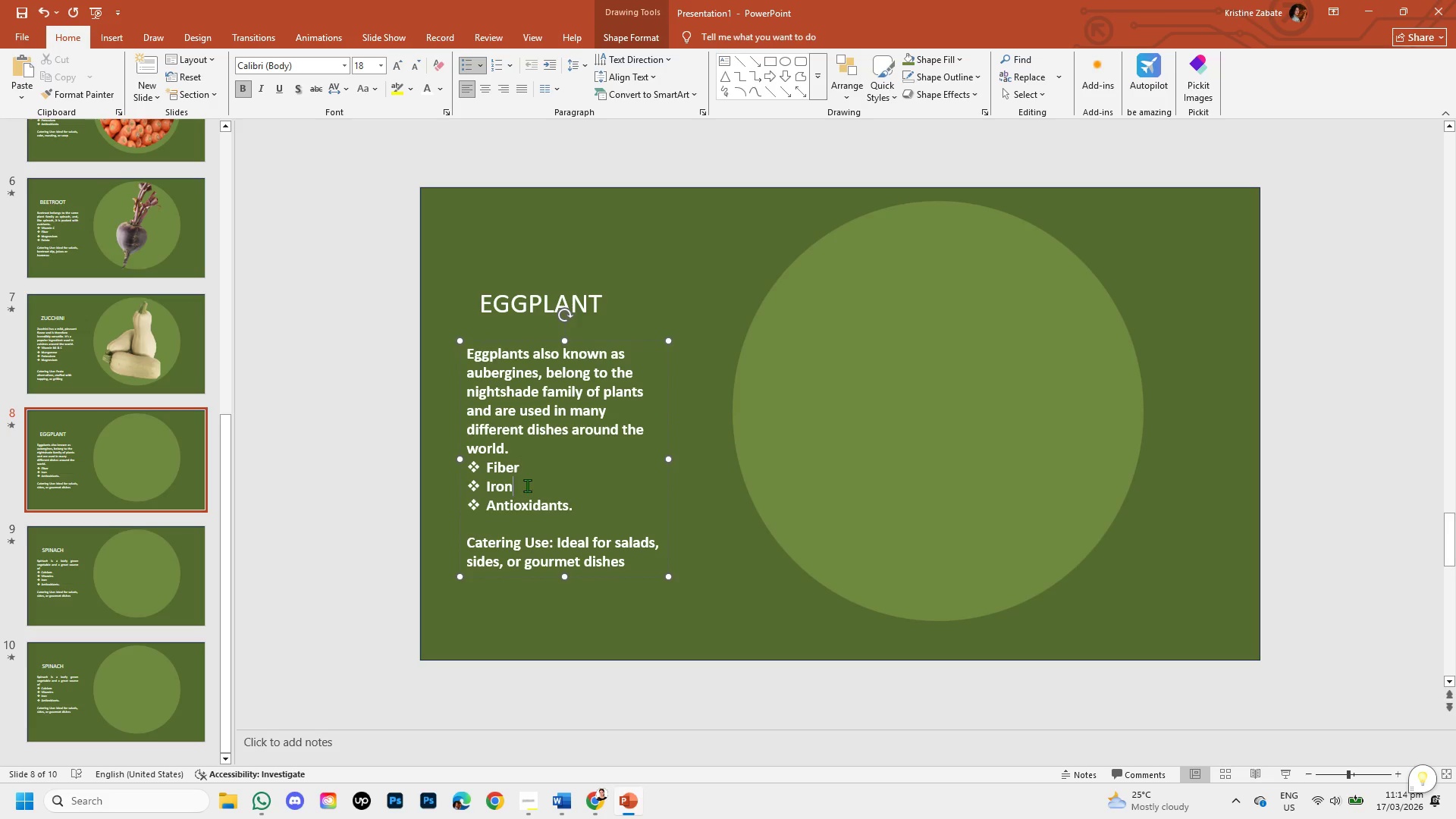 
key(Backspace)
key(Backspace)
key(Backspace)
key(Backspace)
type(Magnesium)
 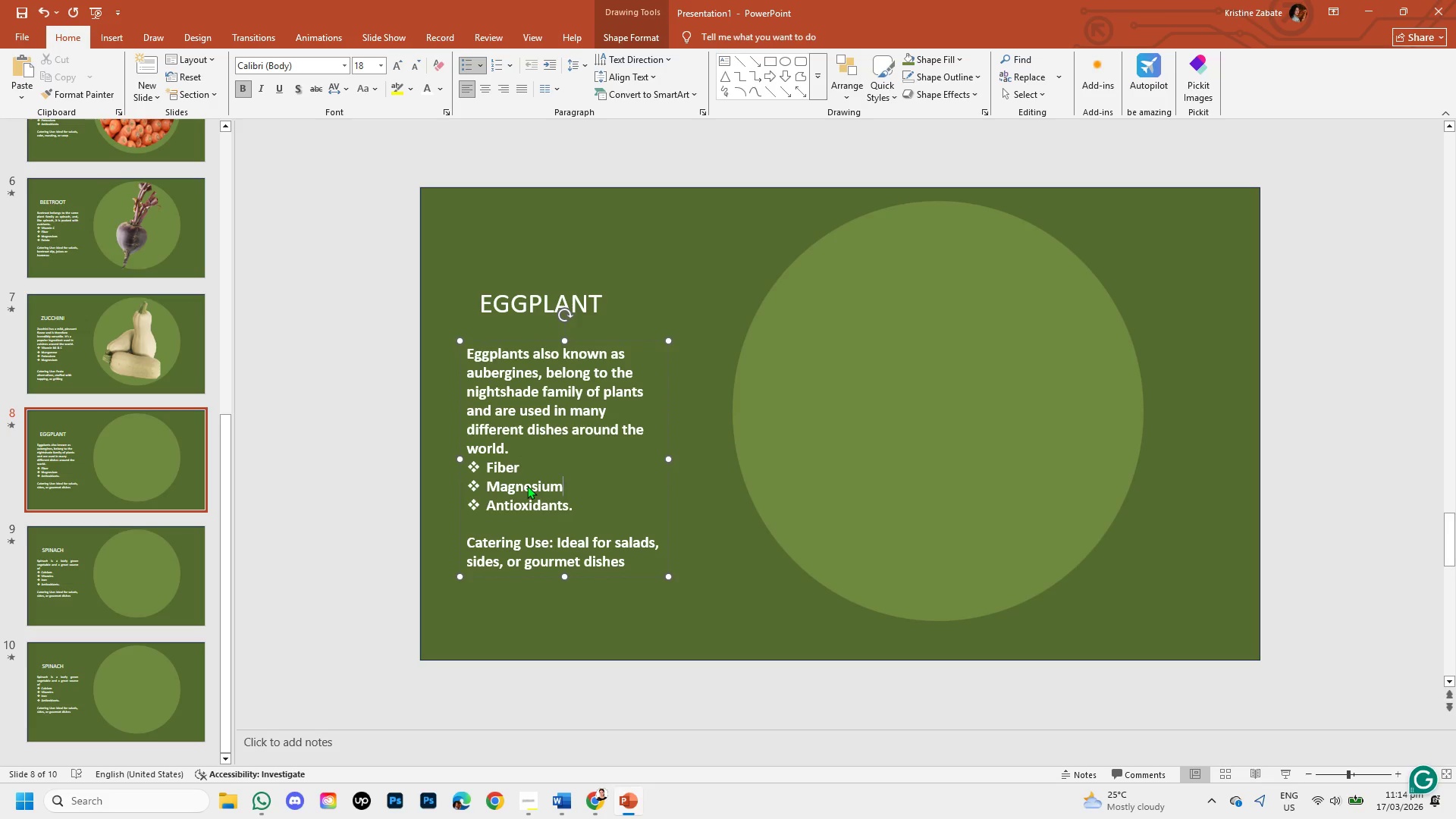 
key(Enter)
 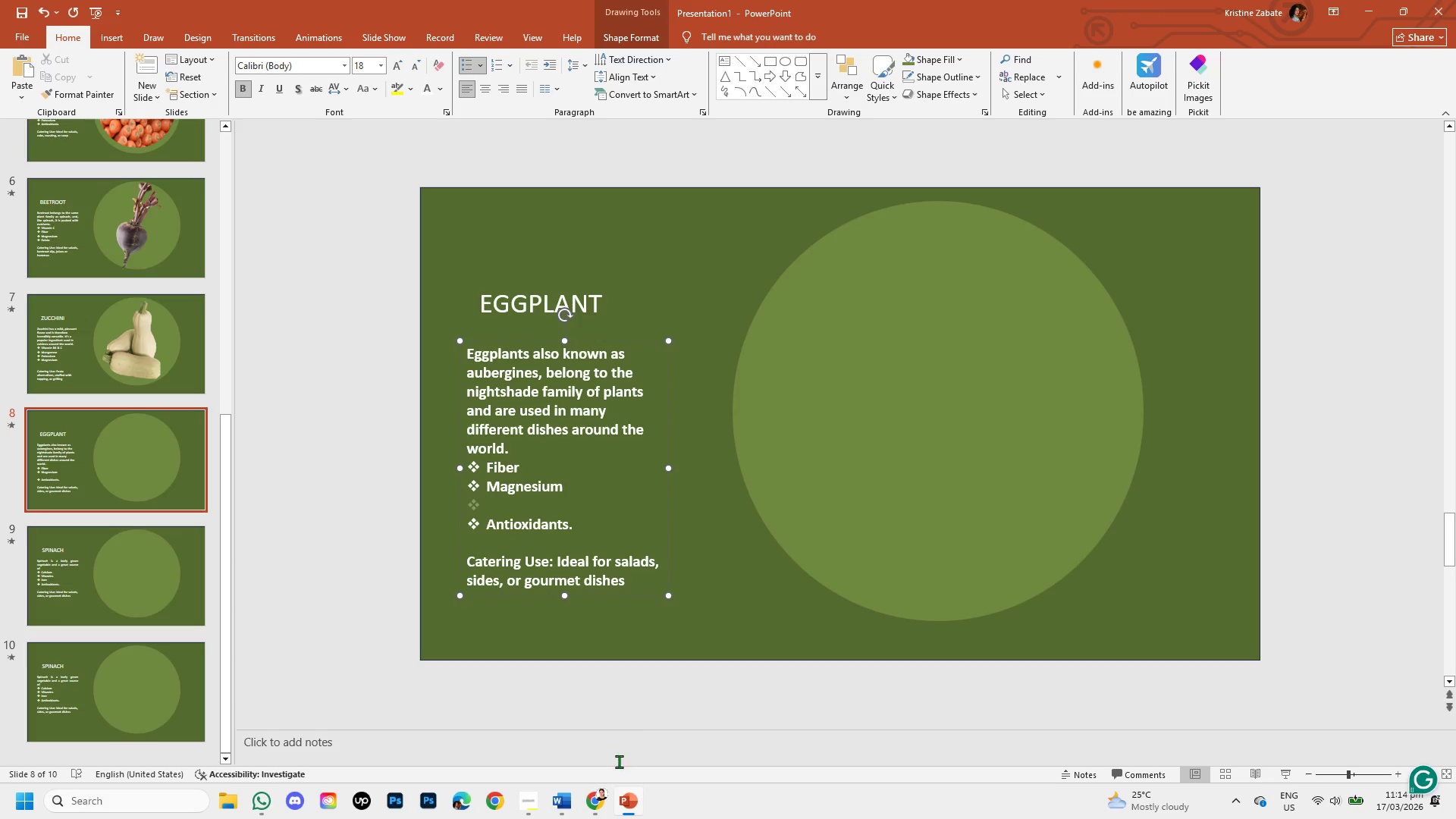 
left_click([586, 795])
 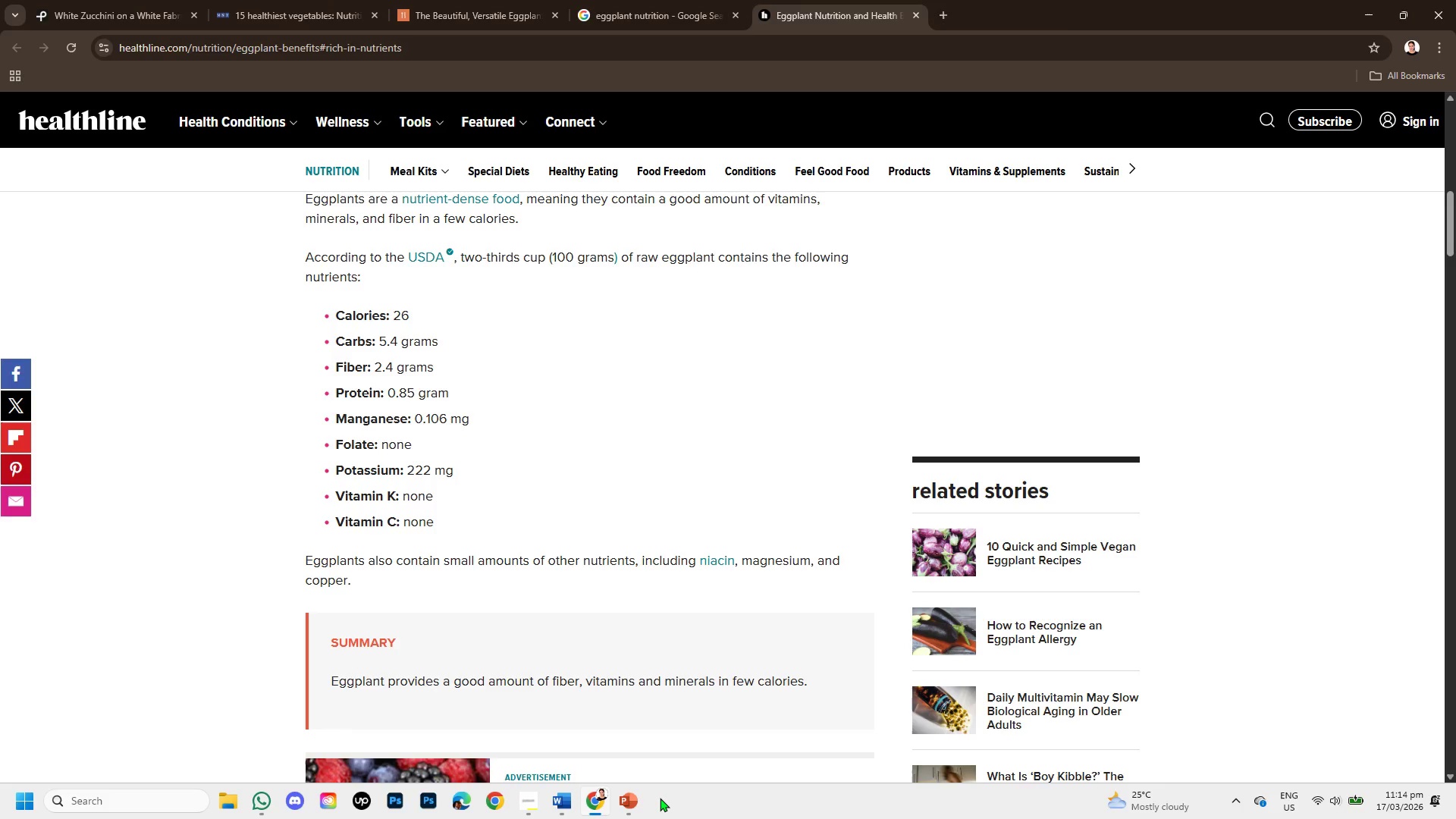 
left_click([626, 799])
 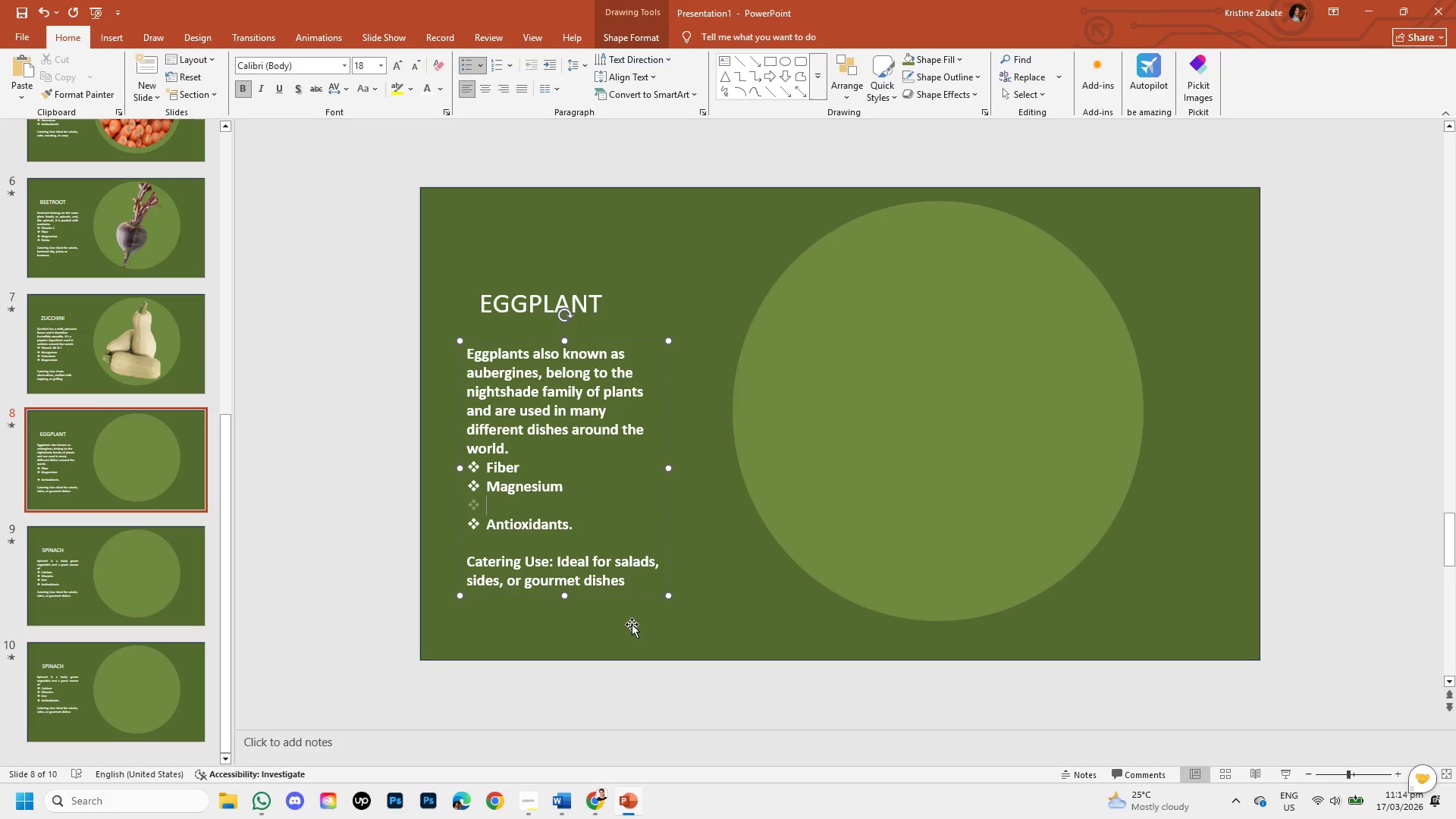 
type(p)
key(Backspace)
type(Pottasium )
 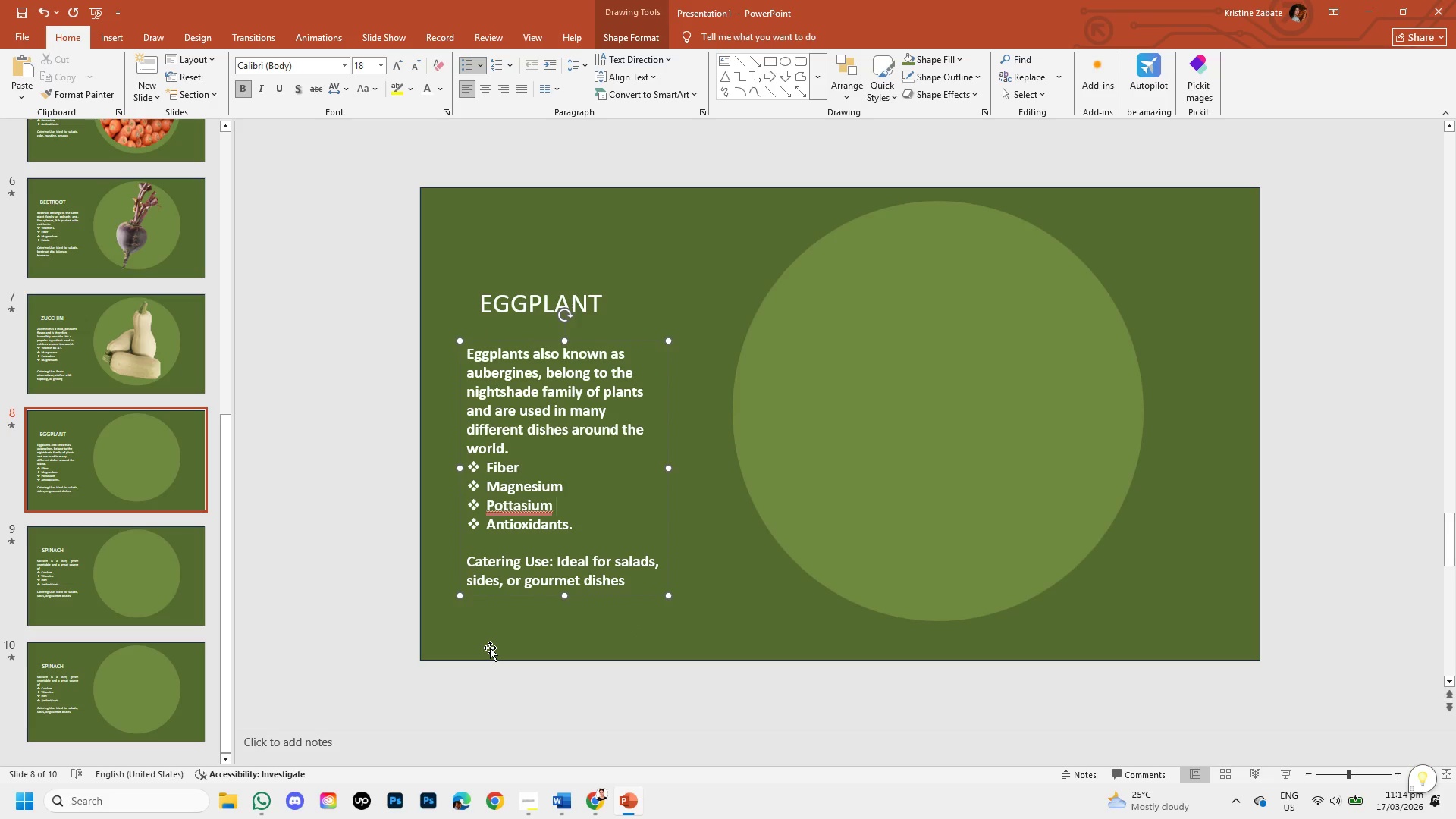 
wait(6.73)
 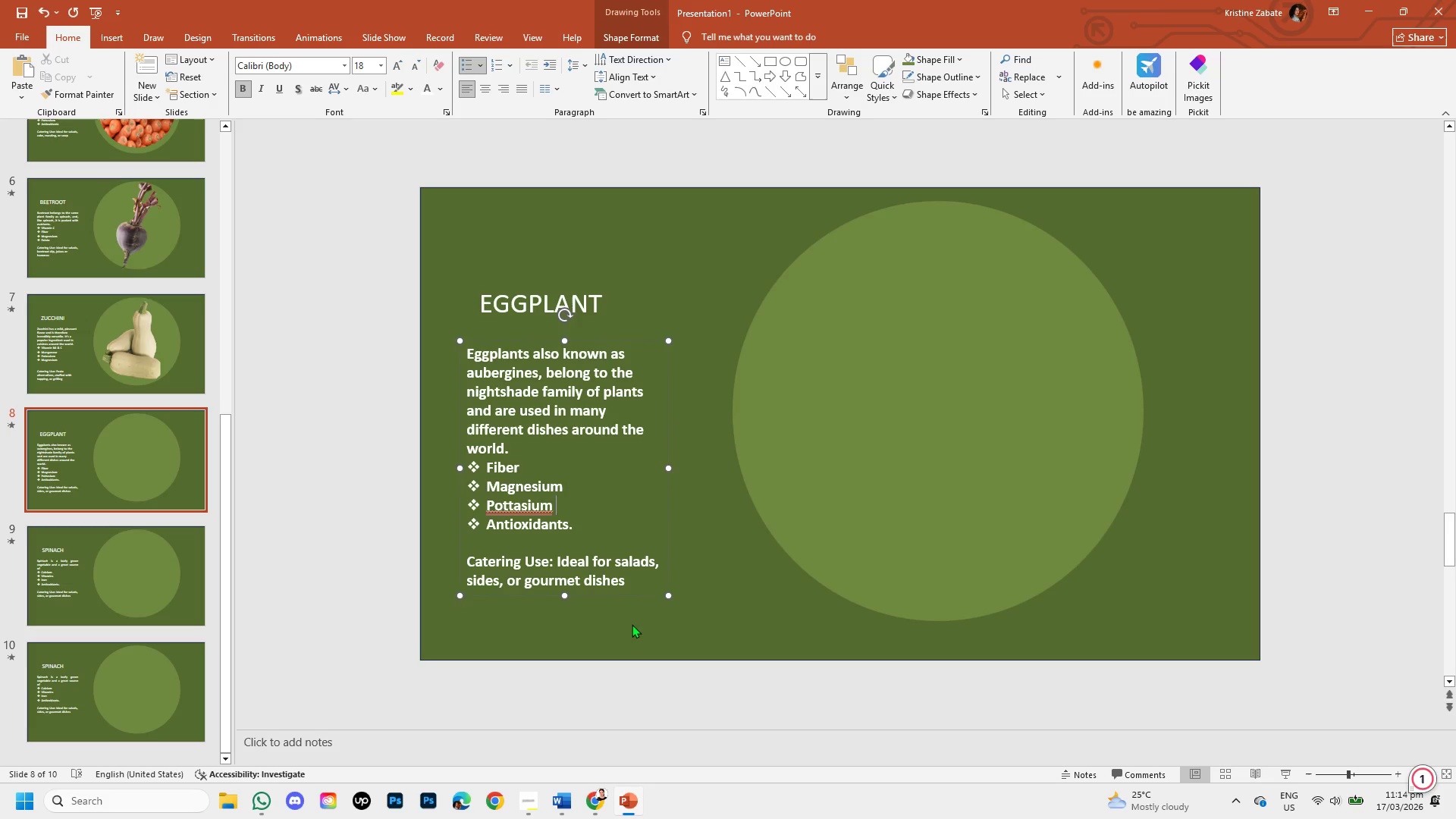 
left_click([586, 528])
 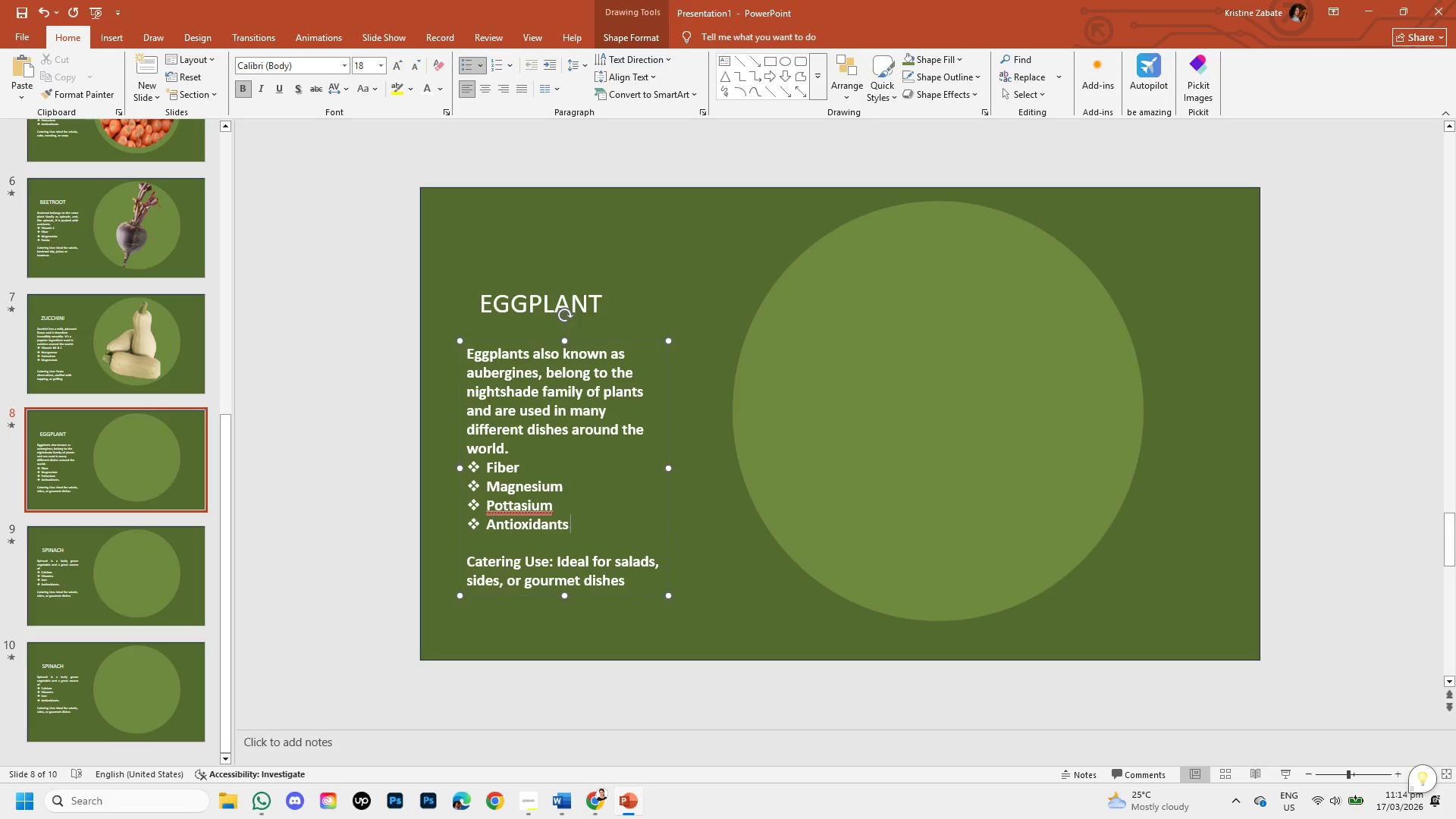 
key(Backspace)
 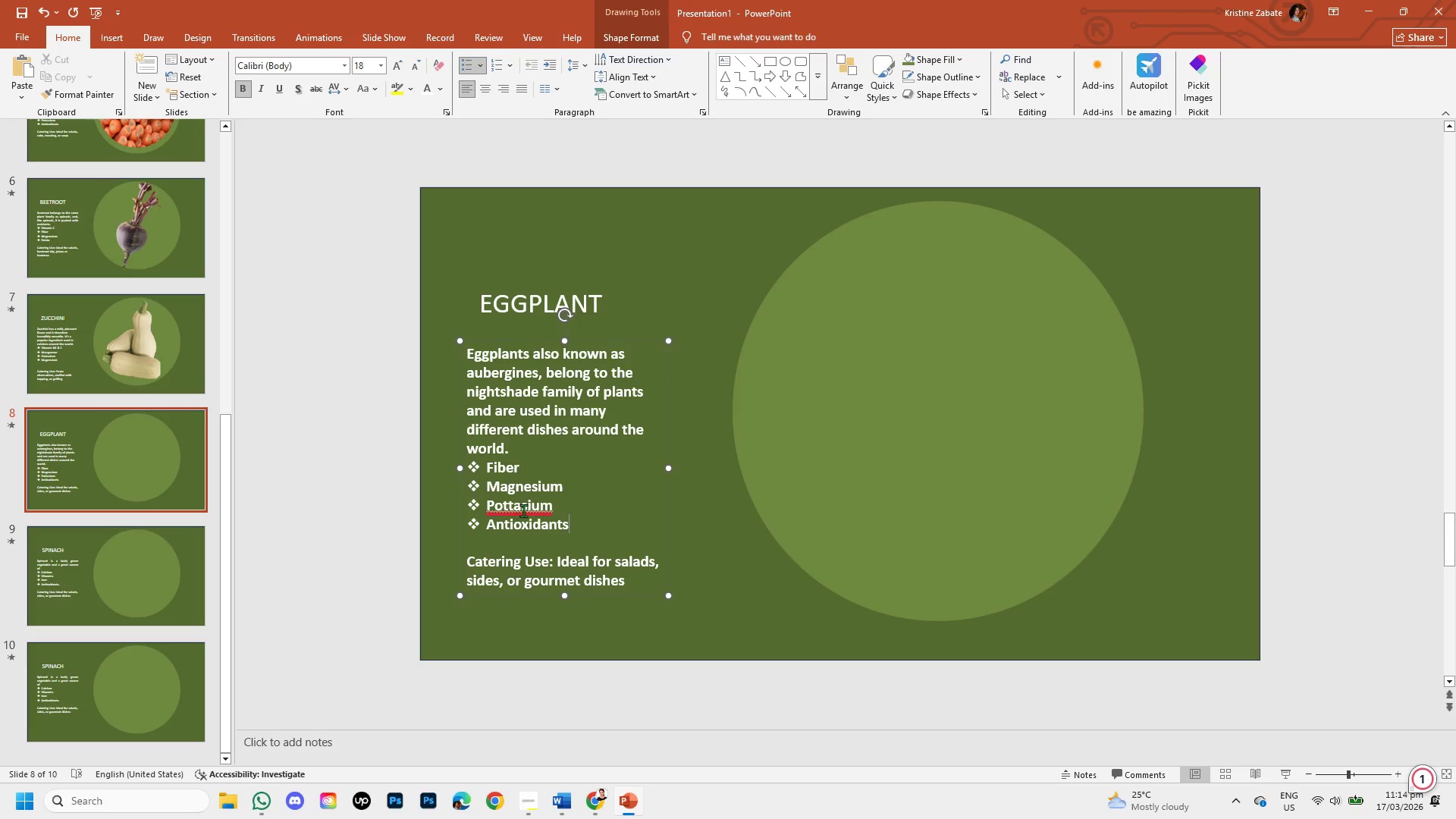 
left_click([534, 509])
 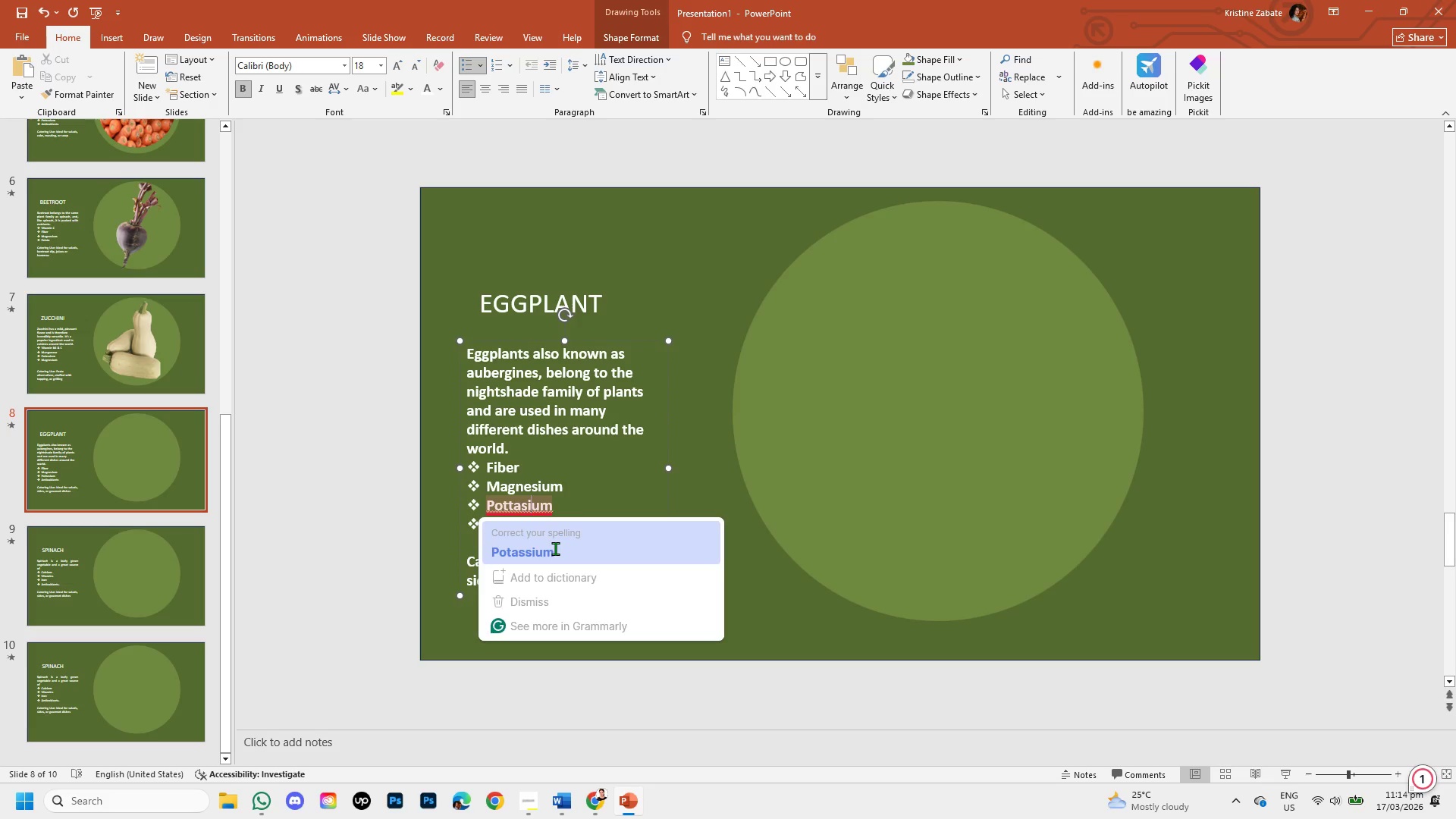 
left_click([555, 548])
 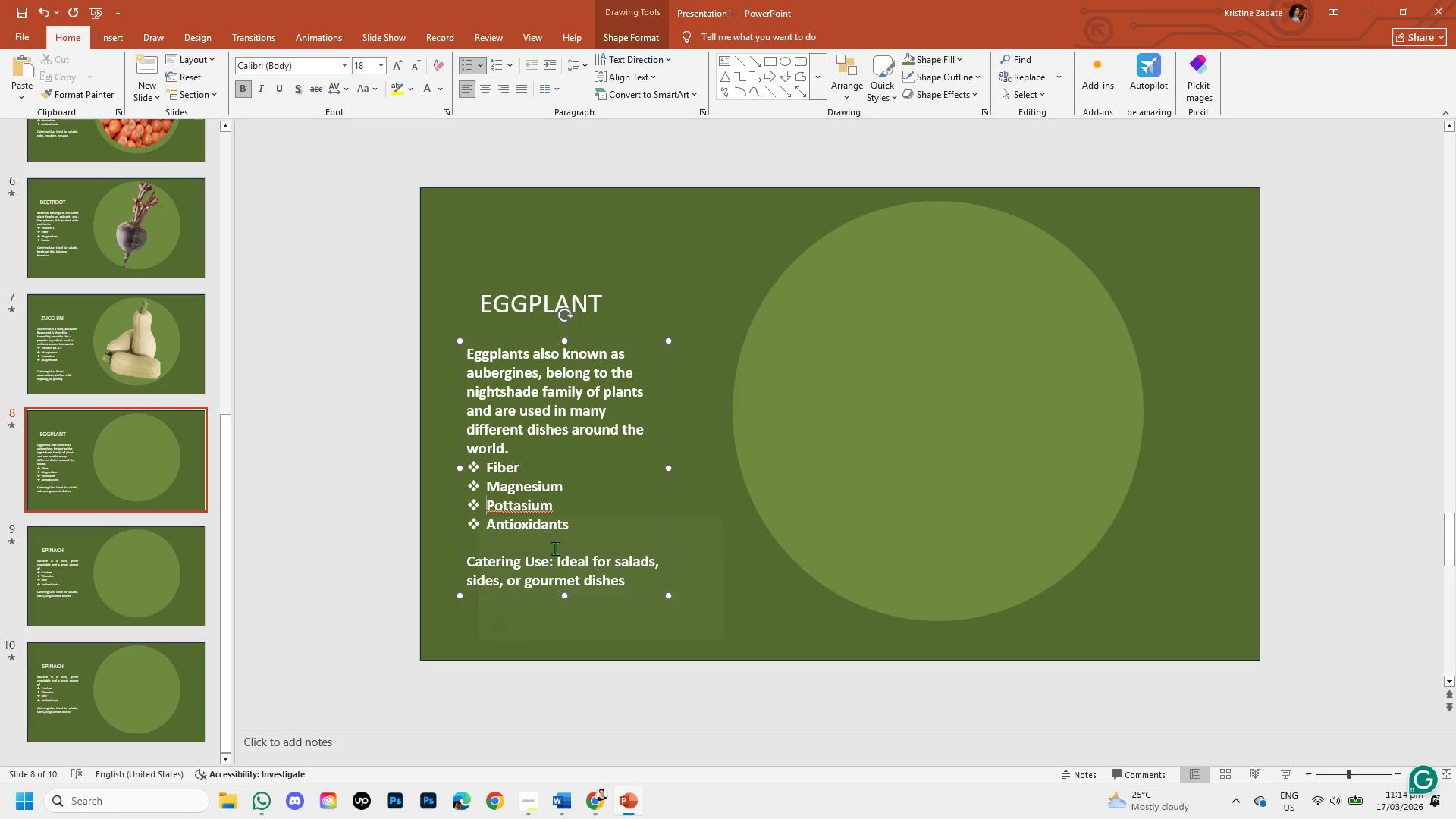 
key(Shift+ArrowRight)
 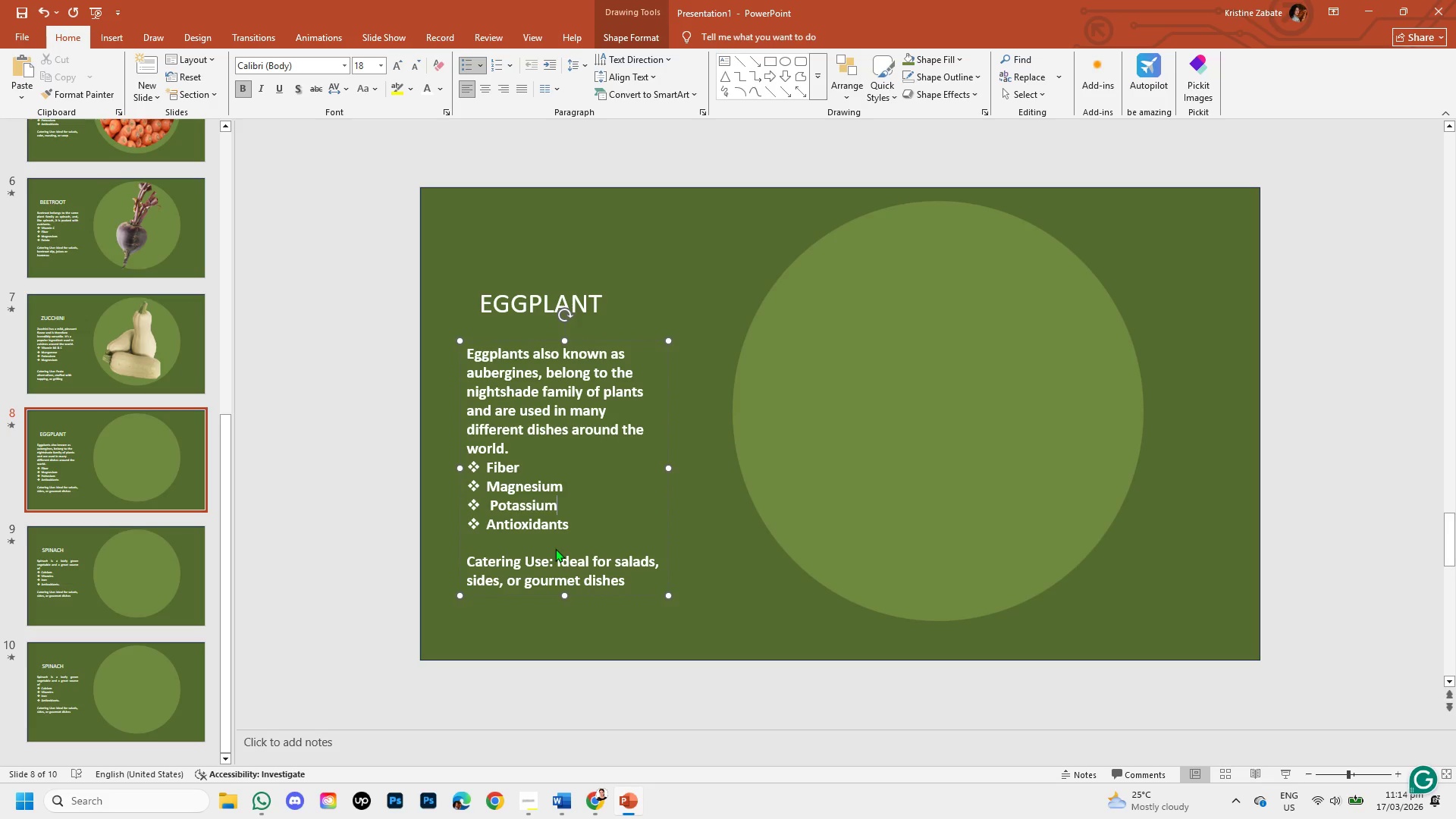 
key(Shift+ShiftLeft)
 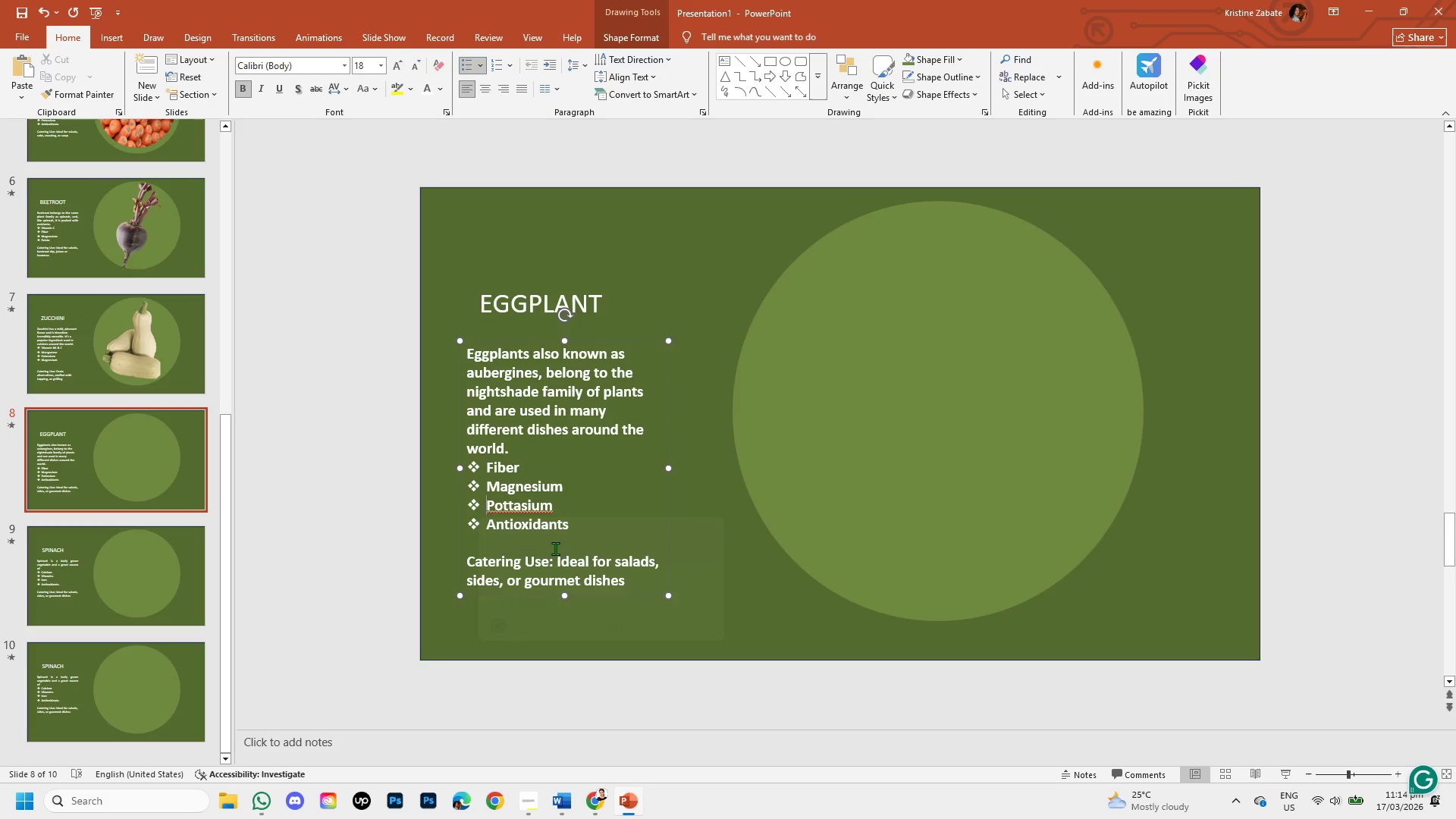 
key(Shift+ArrowRight)
 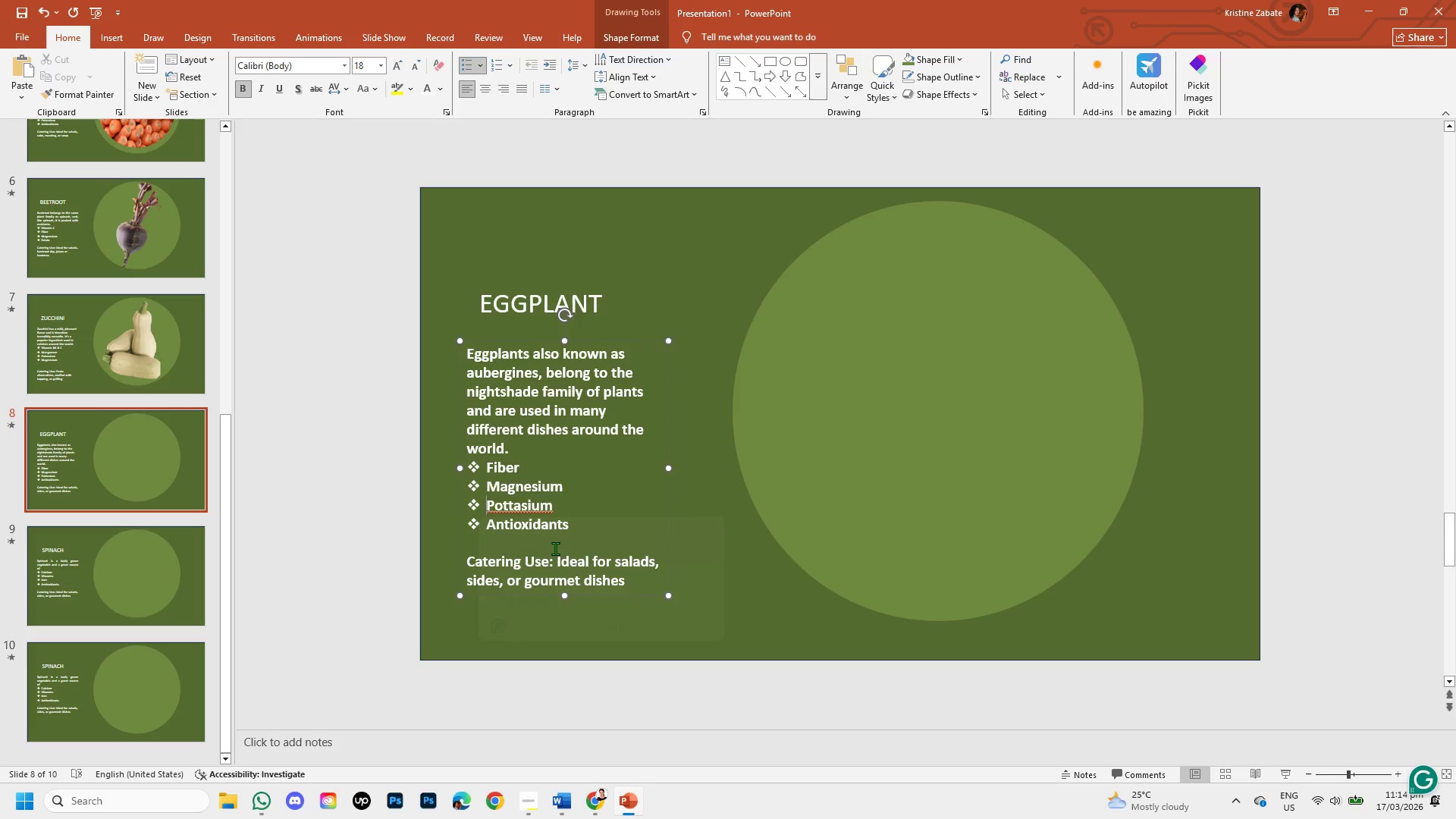 
key(Shift+ArrowRight)
 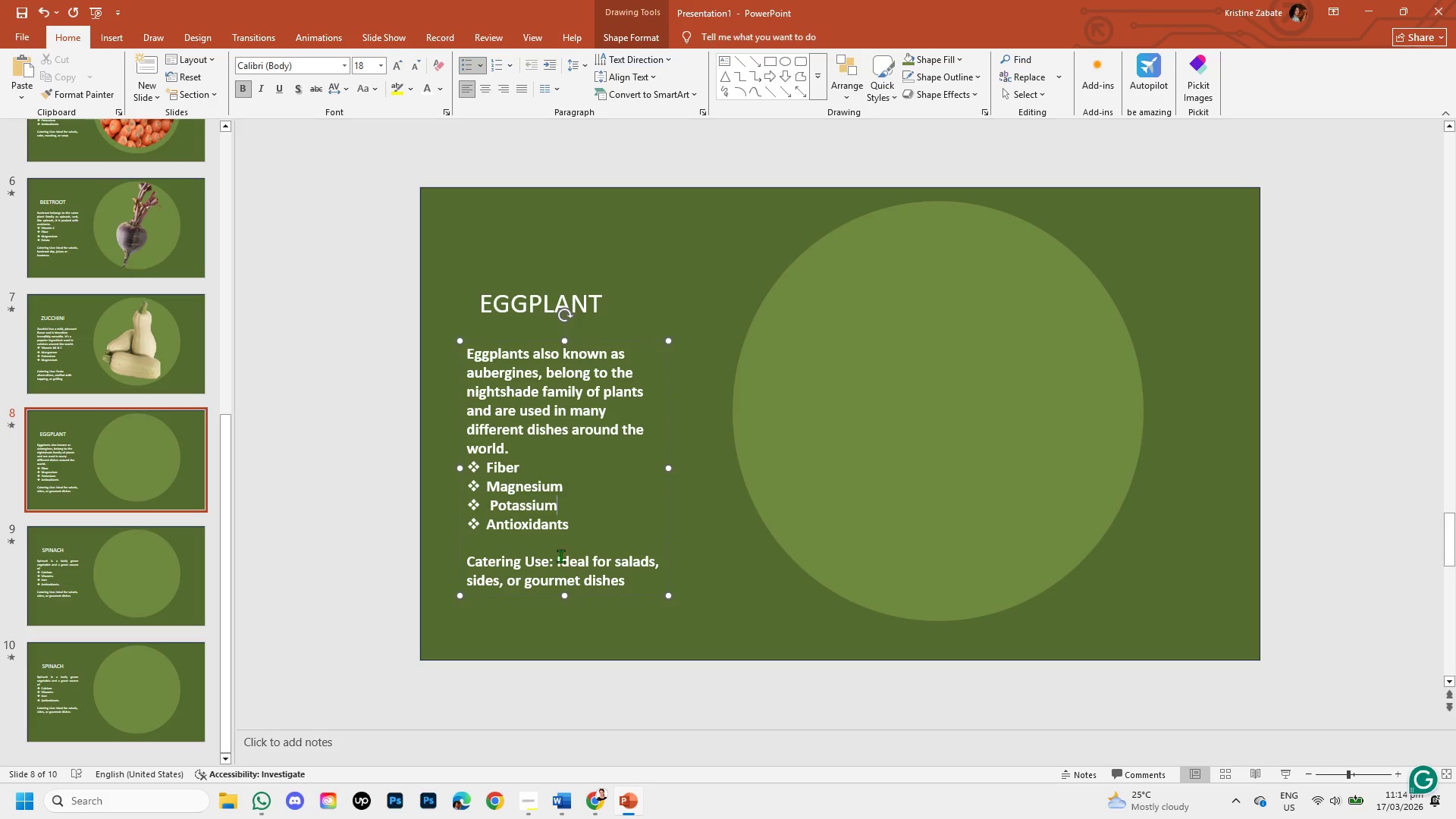 
key(Shift+ArrowRight)
 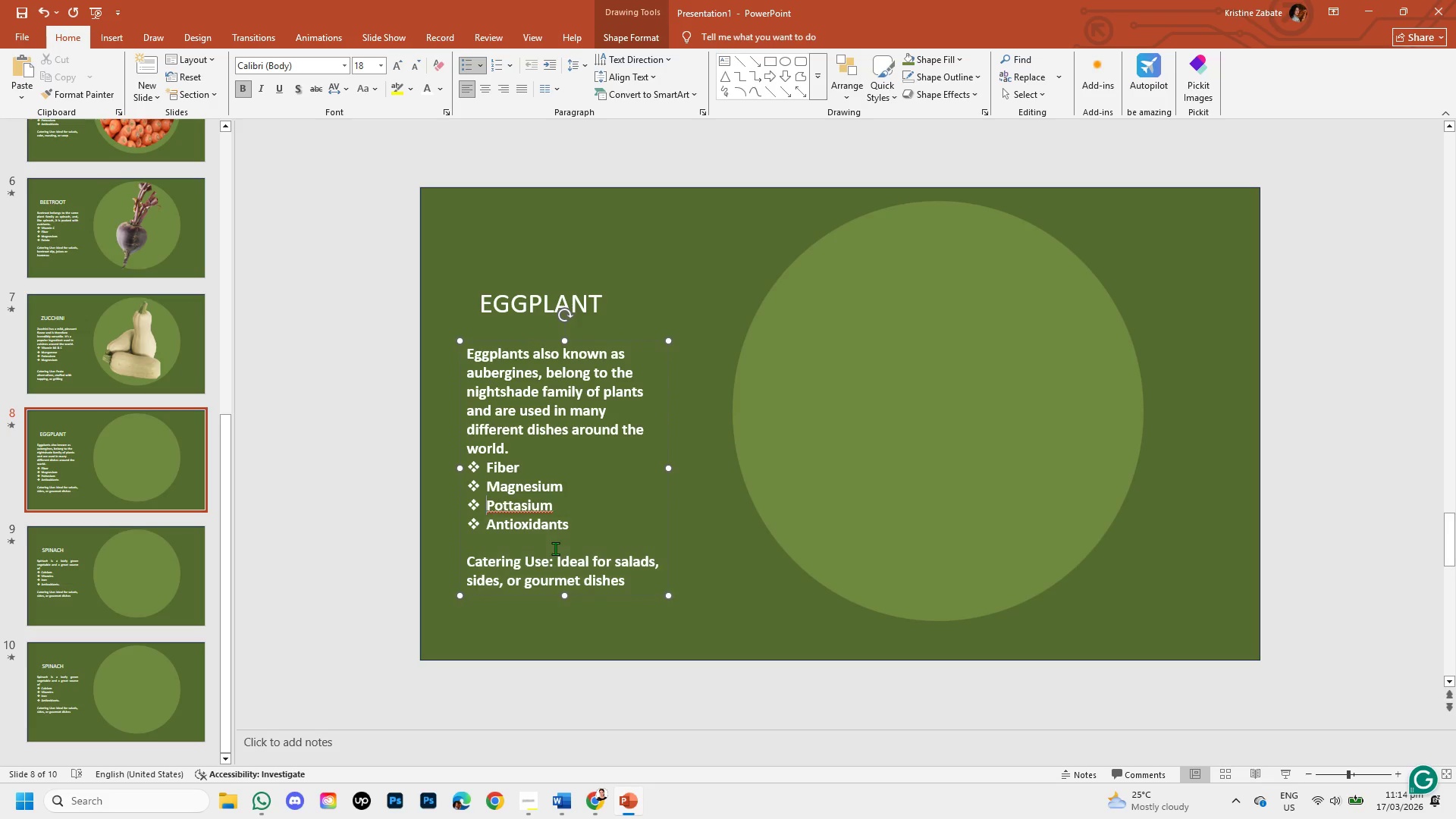 
key(Shift+ArrowRight)
 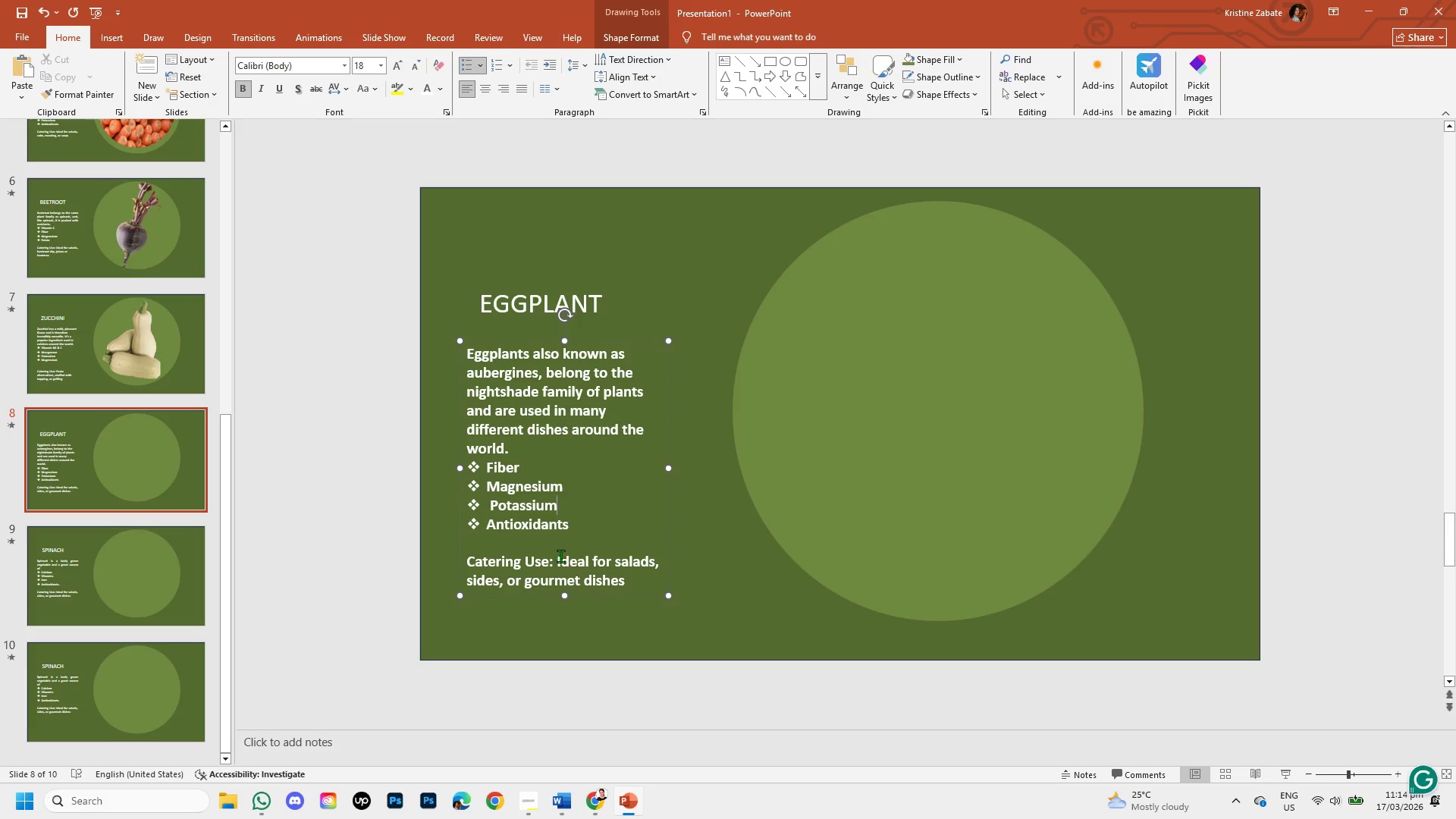 
key(Shift+ArrowRight)
 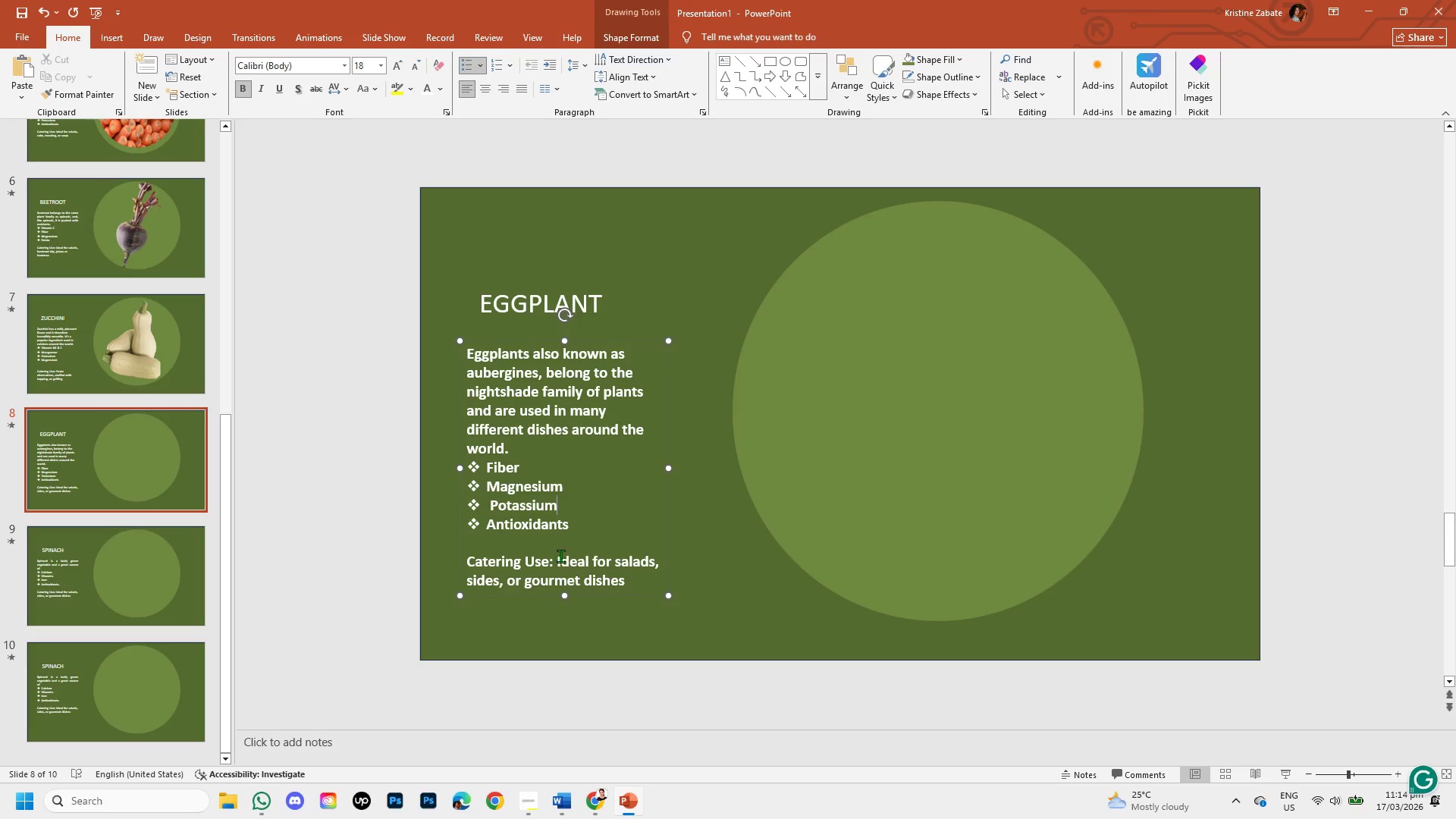 
key(Shift+ArrowRight)
 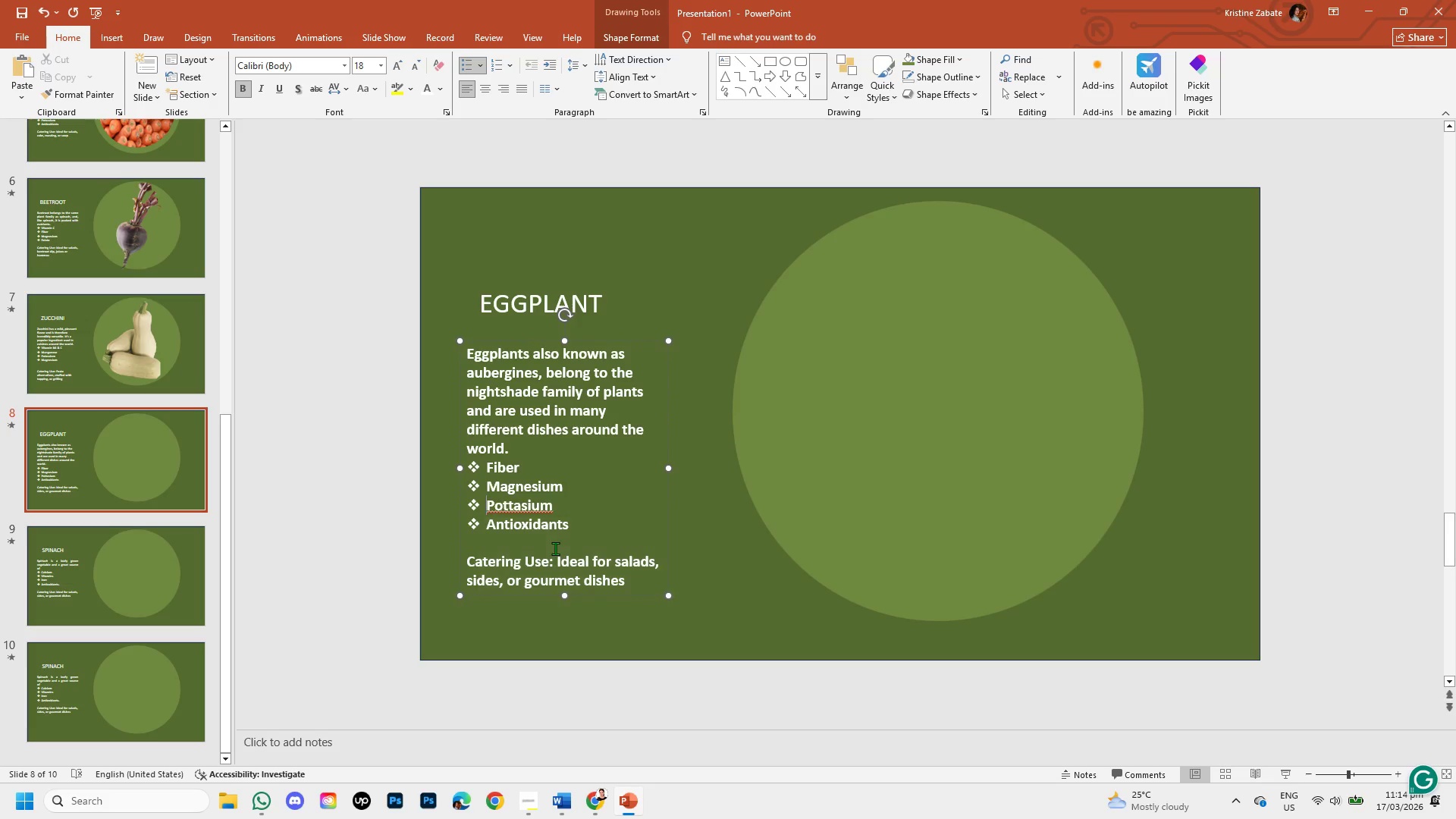 
key(Shift+ArrowRight)
 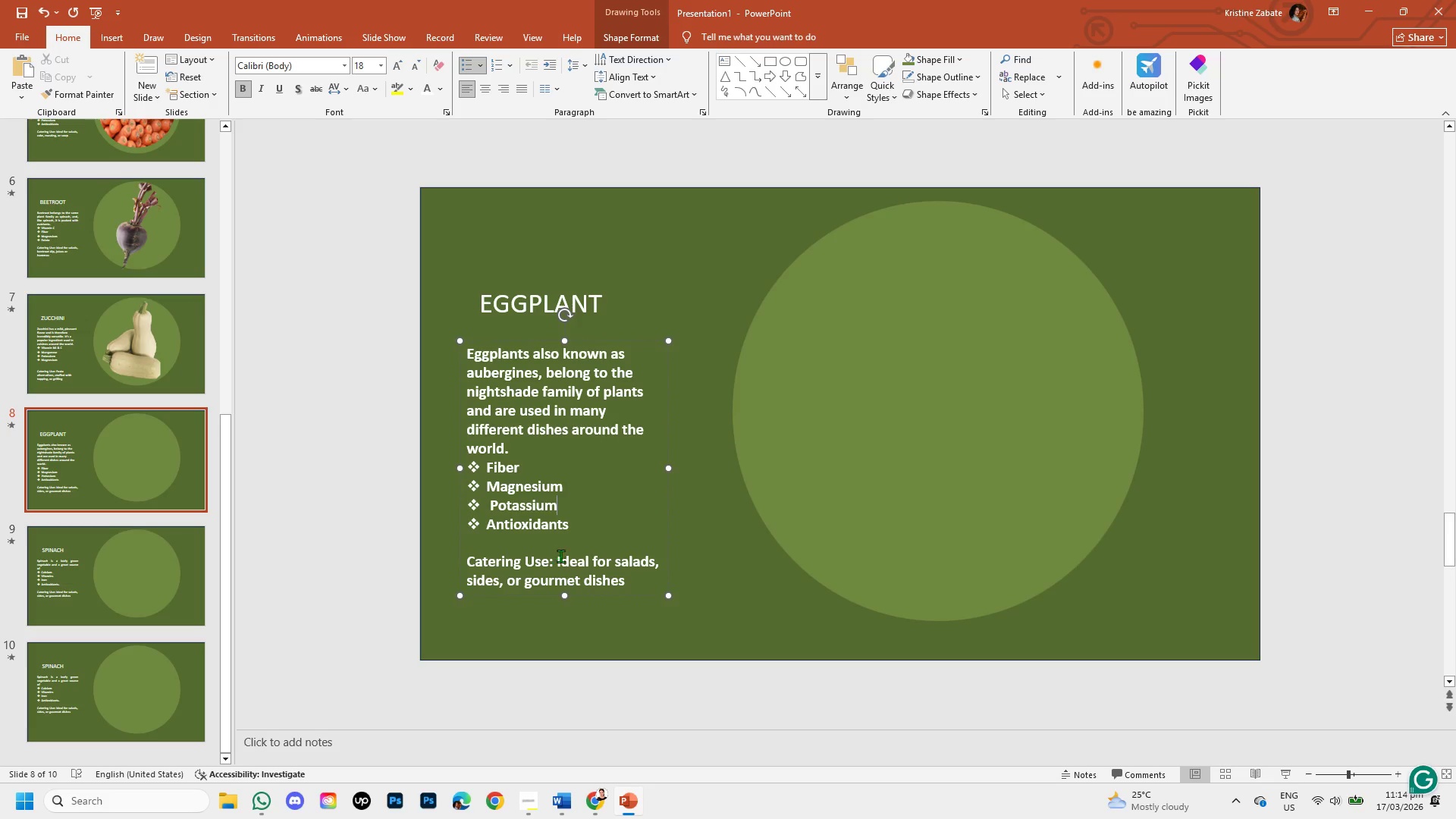 
key(Unknown)
 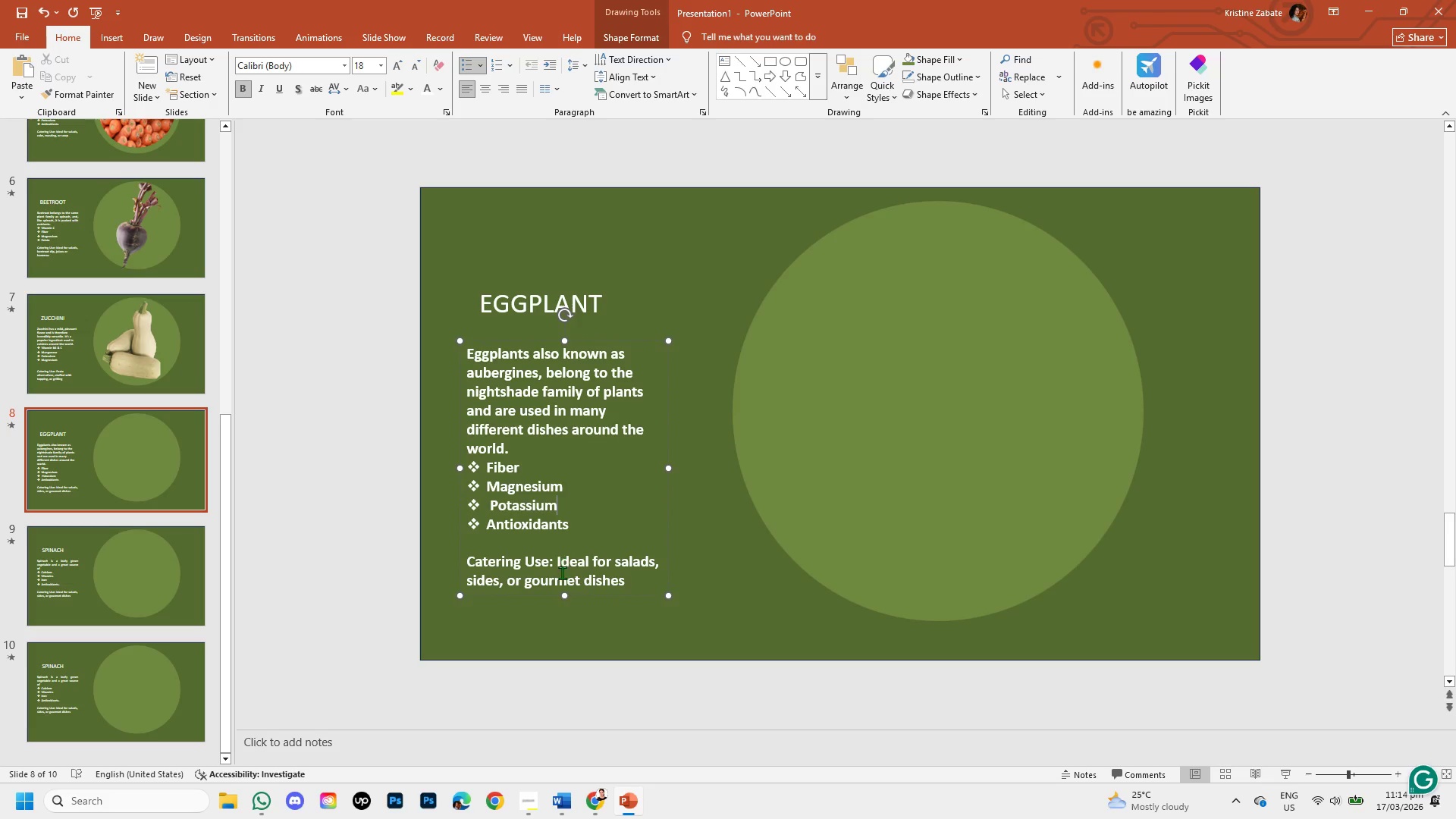 
key(Unknown)
 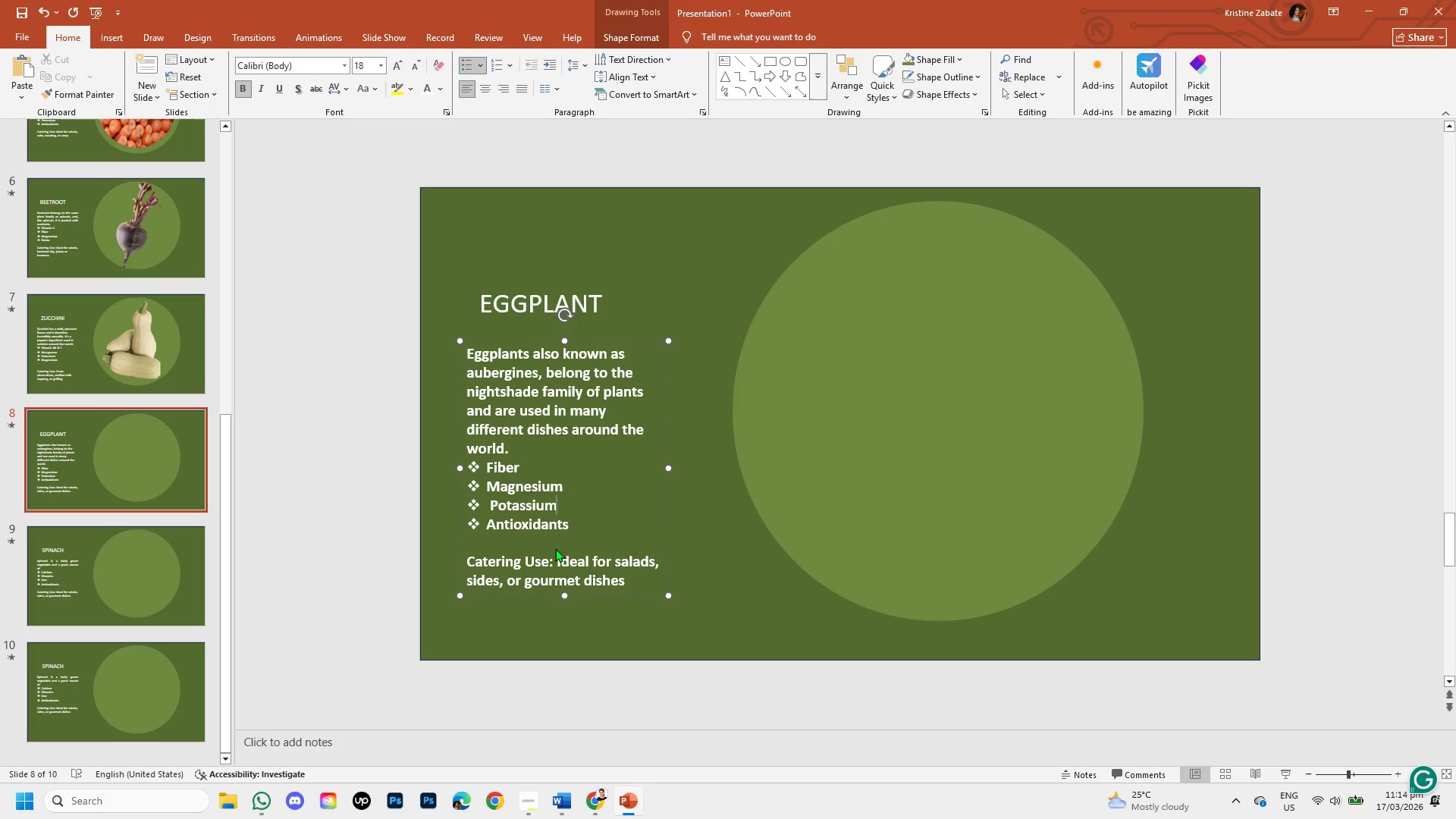 
key(Unknown)
 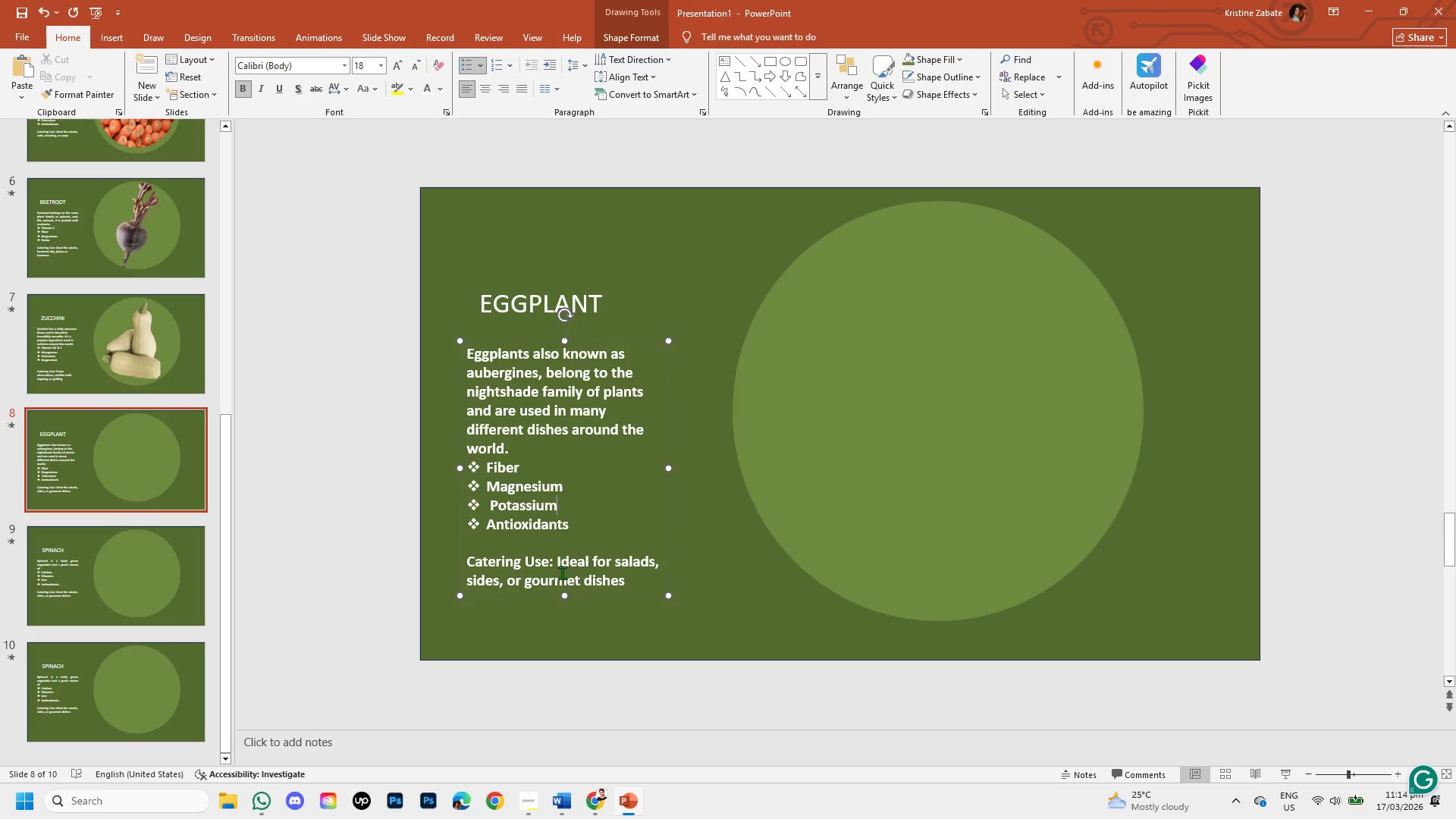 
key(Unknown)
 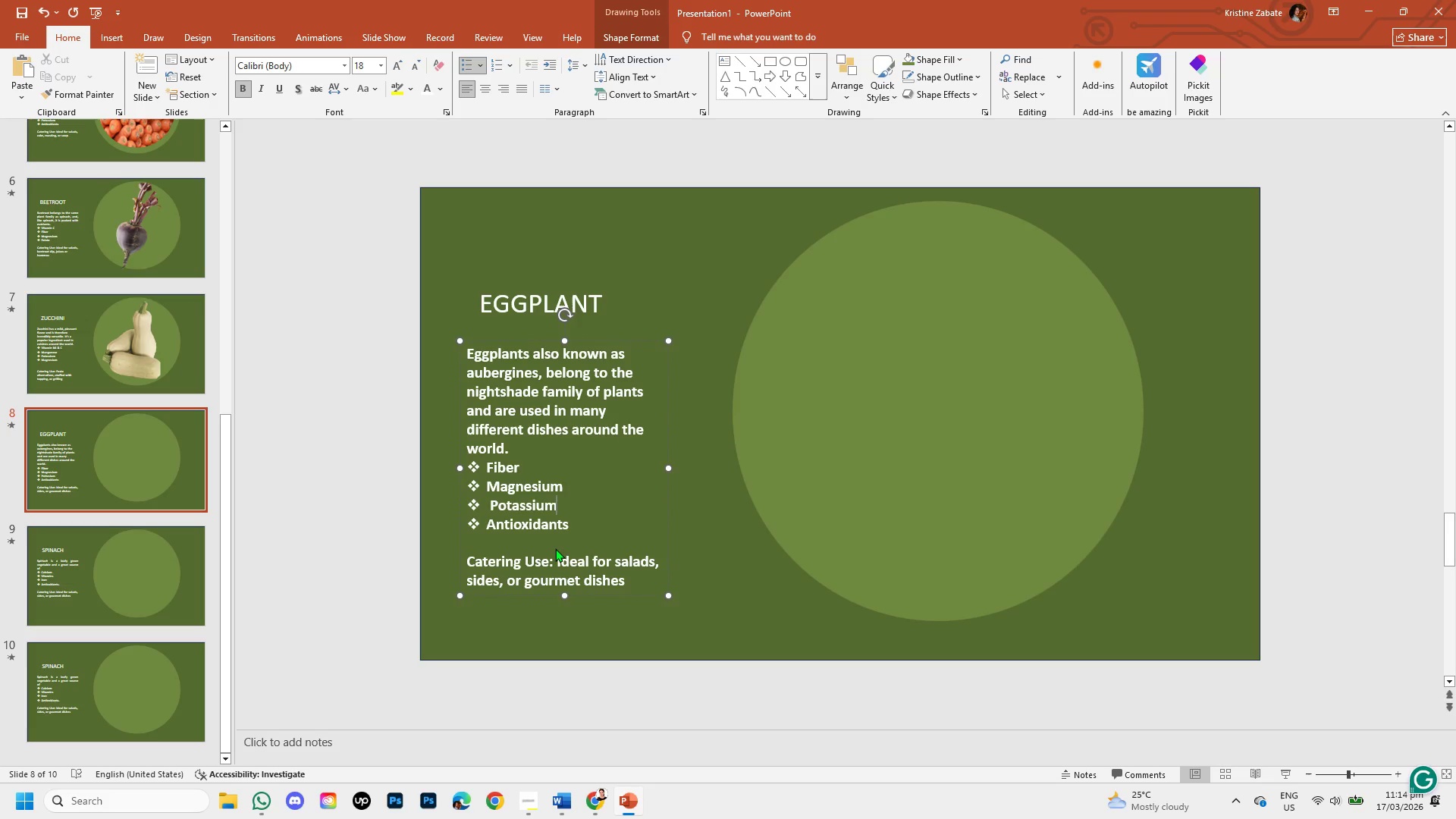 
key(Unknown)
 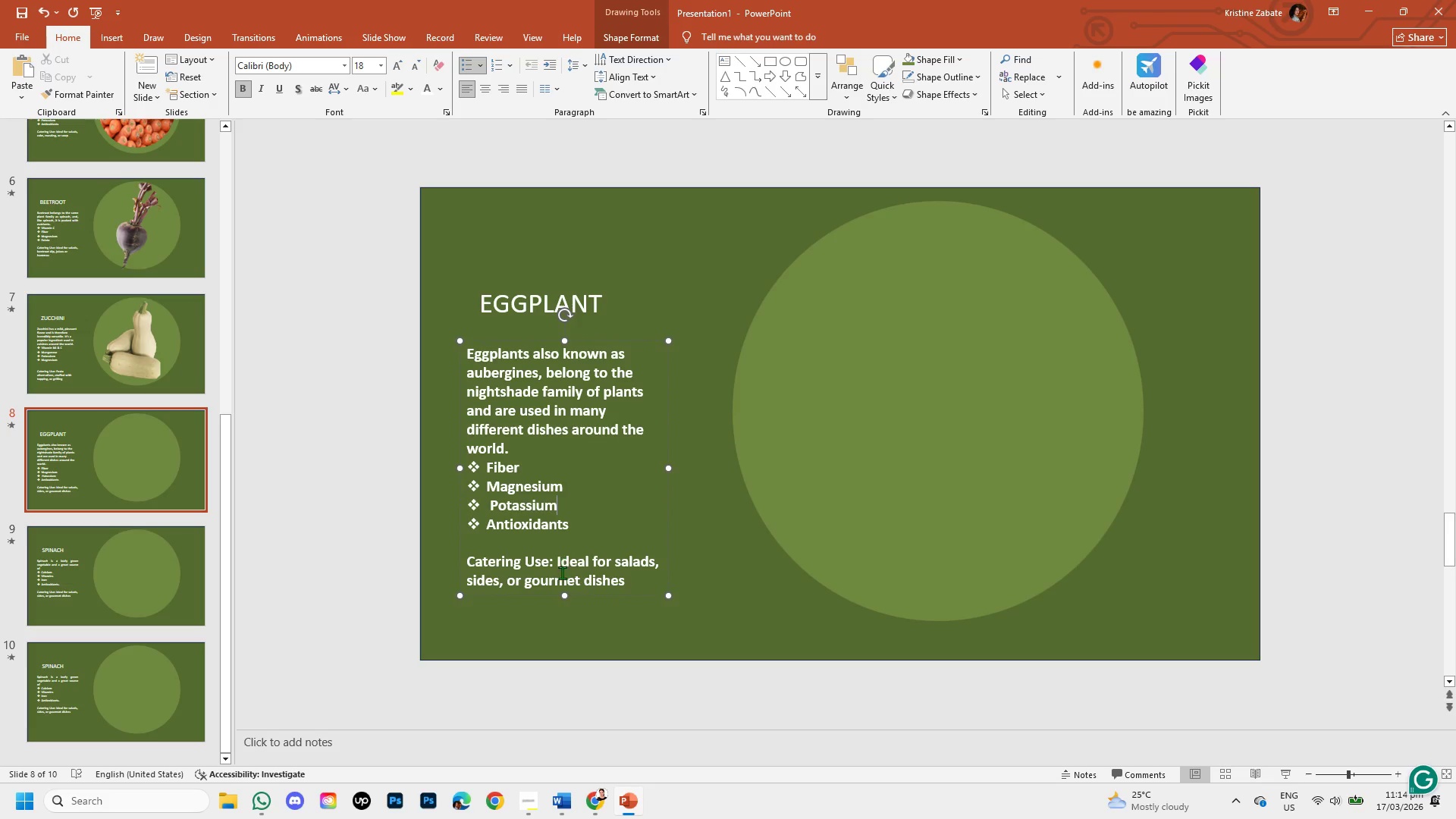 
key(Unknown)
 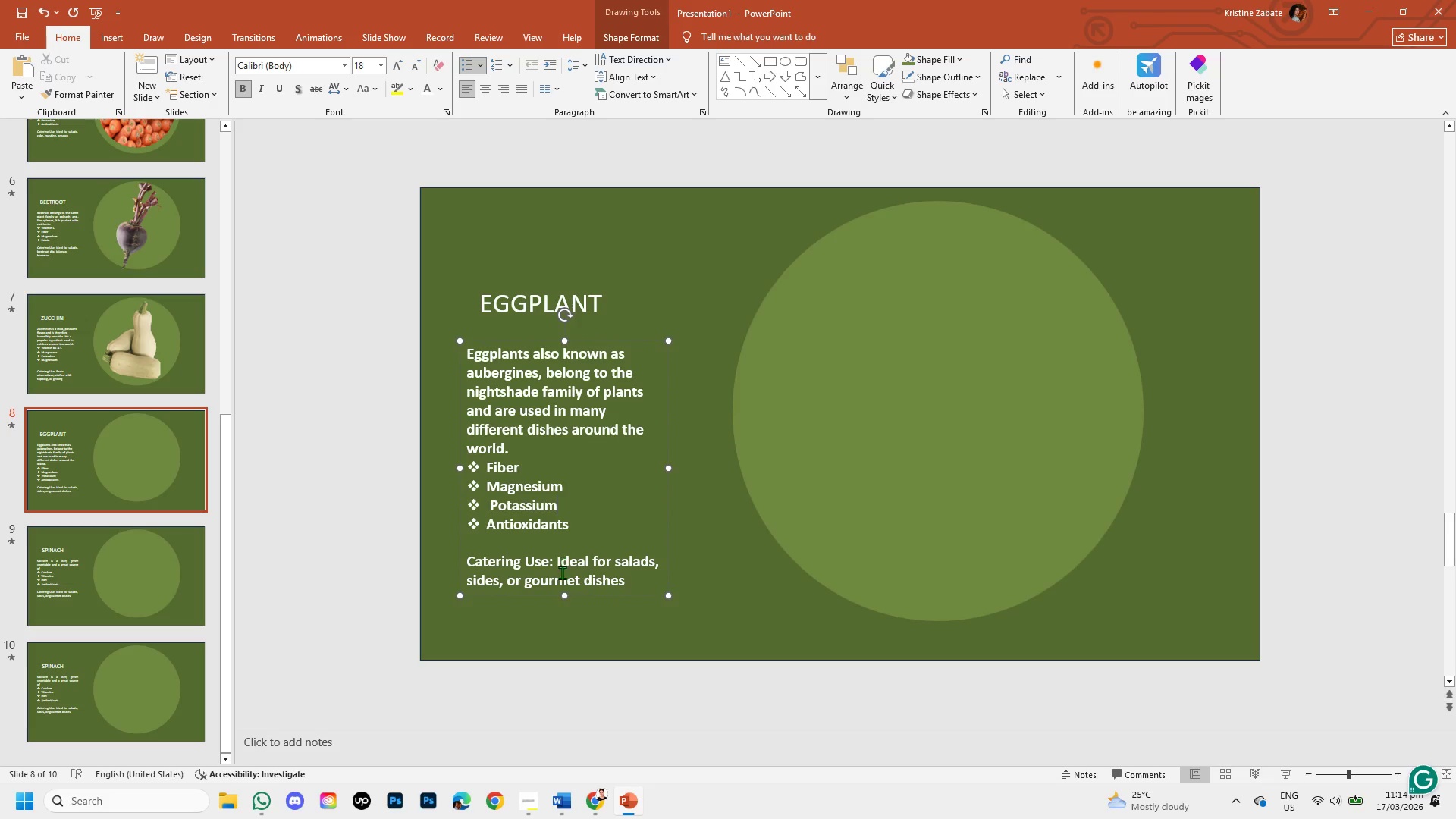 
key(Unknown)
 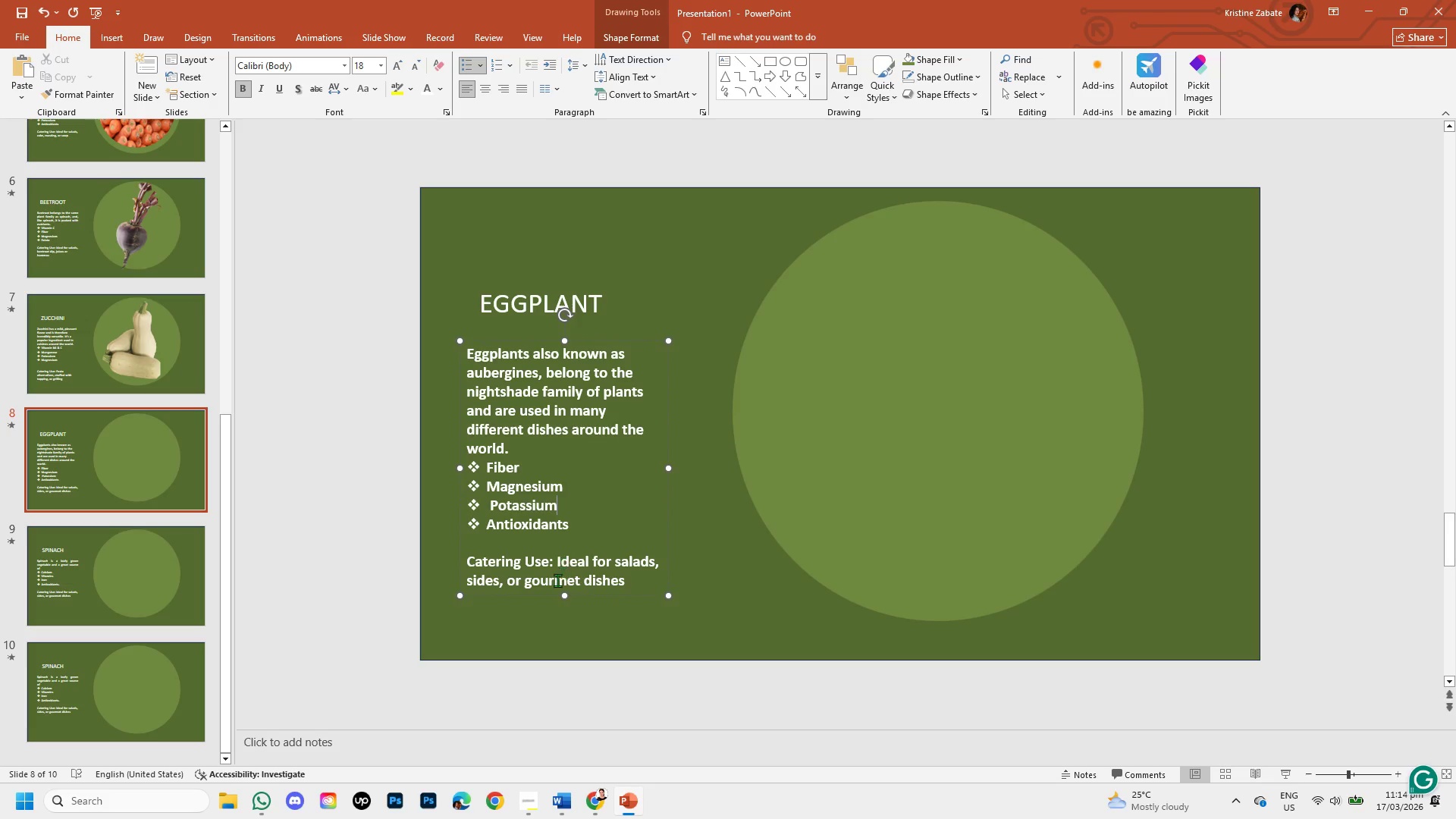 
key(Unknown)
 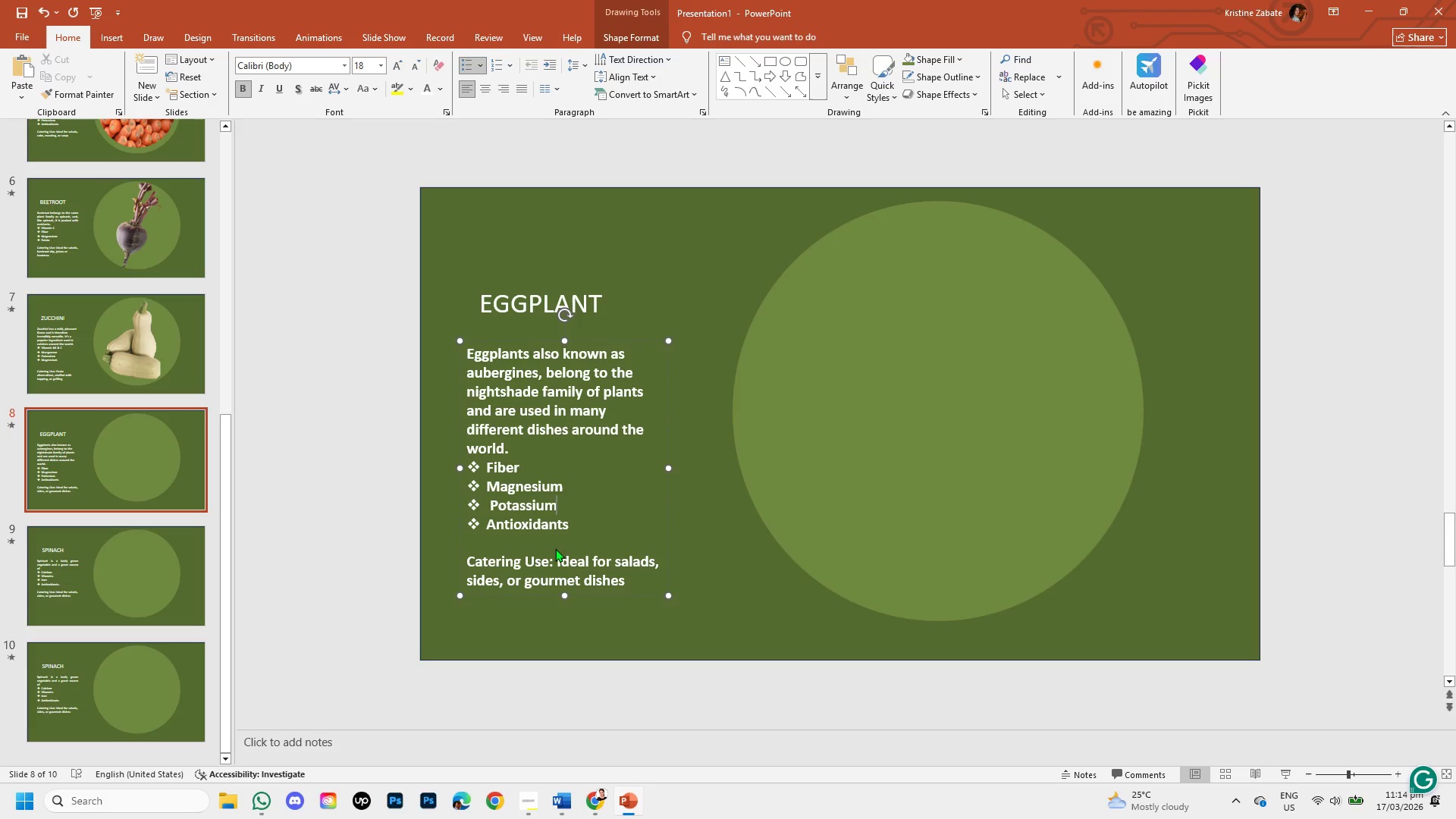 
key(Unknown)
 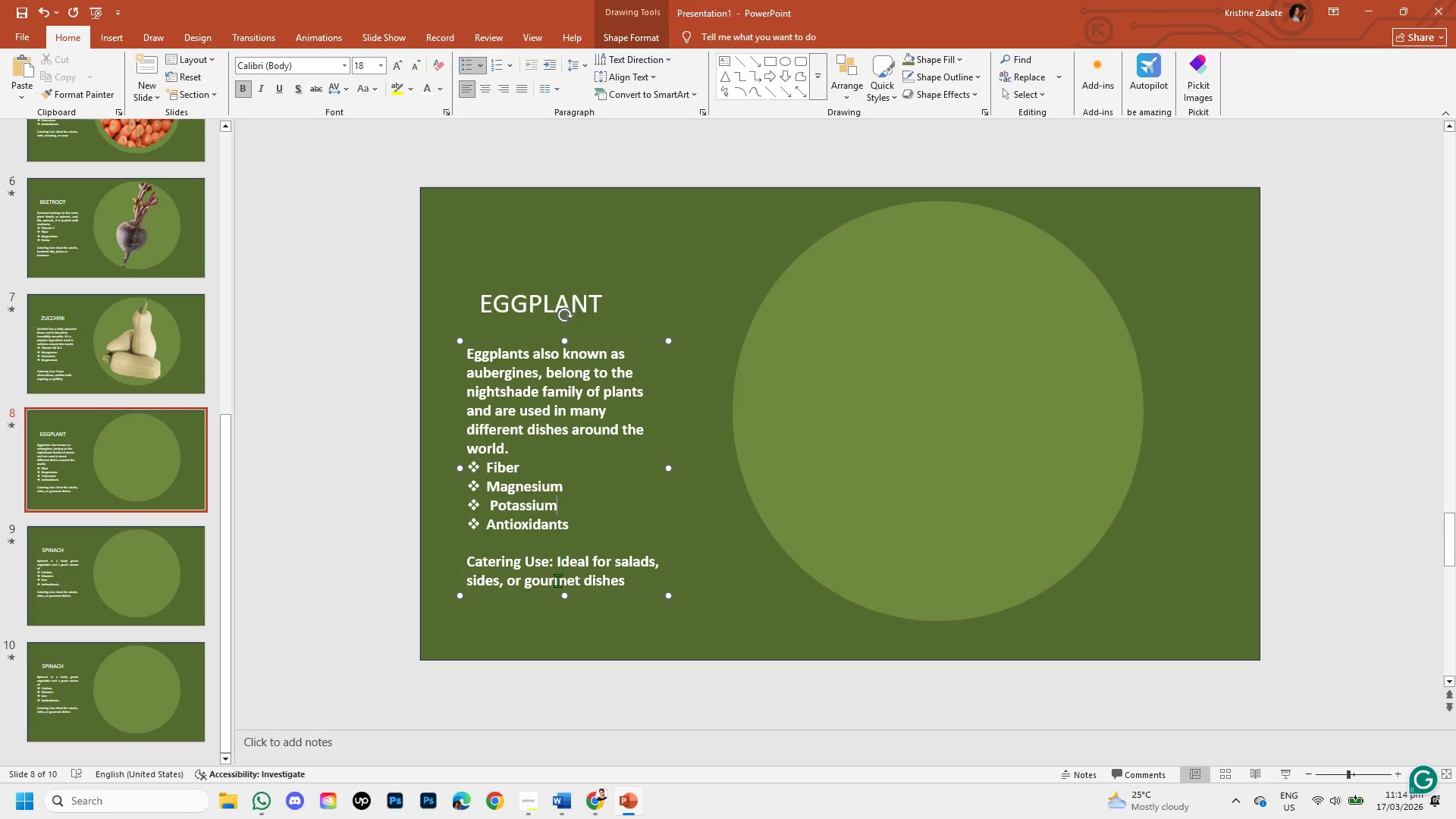 
left_click([642, 15])
 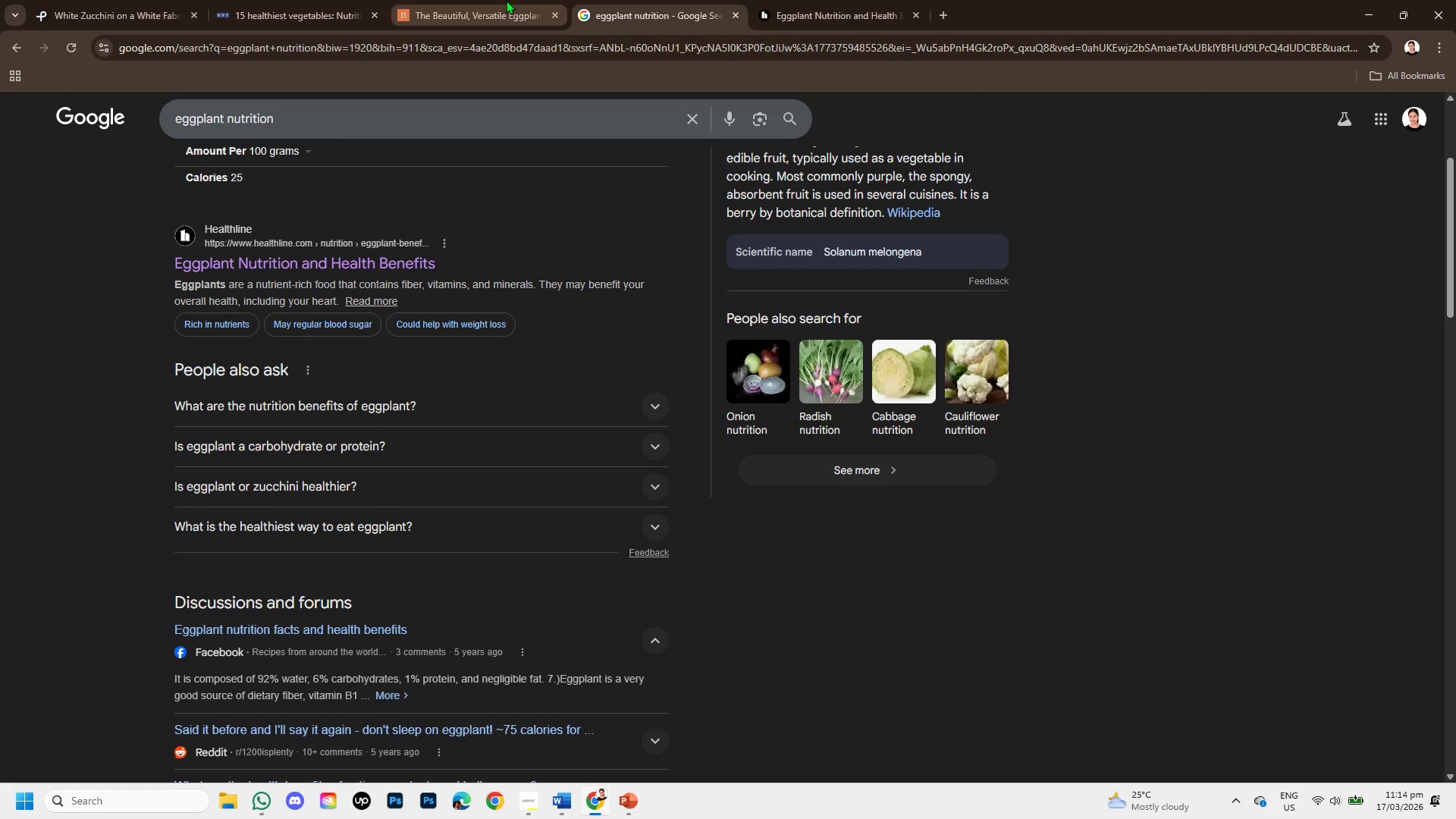 
left_click([505, 0])
 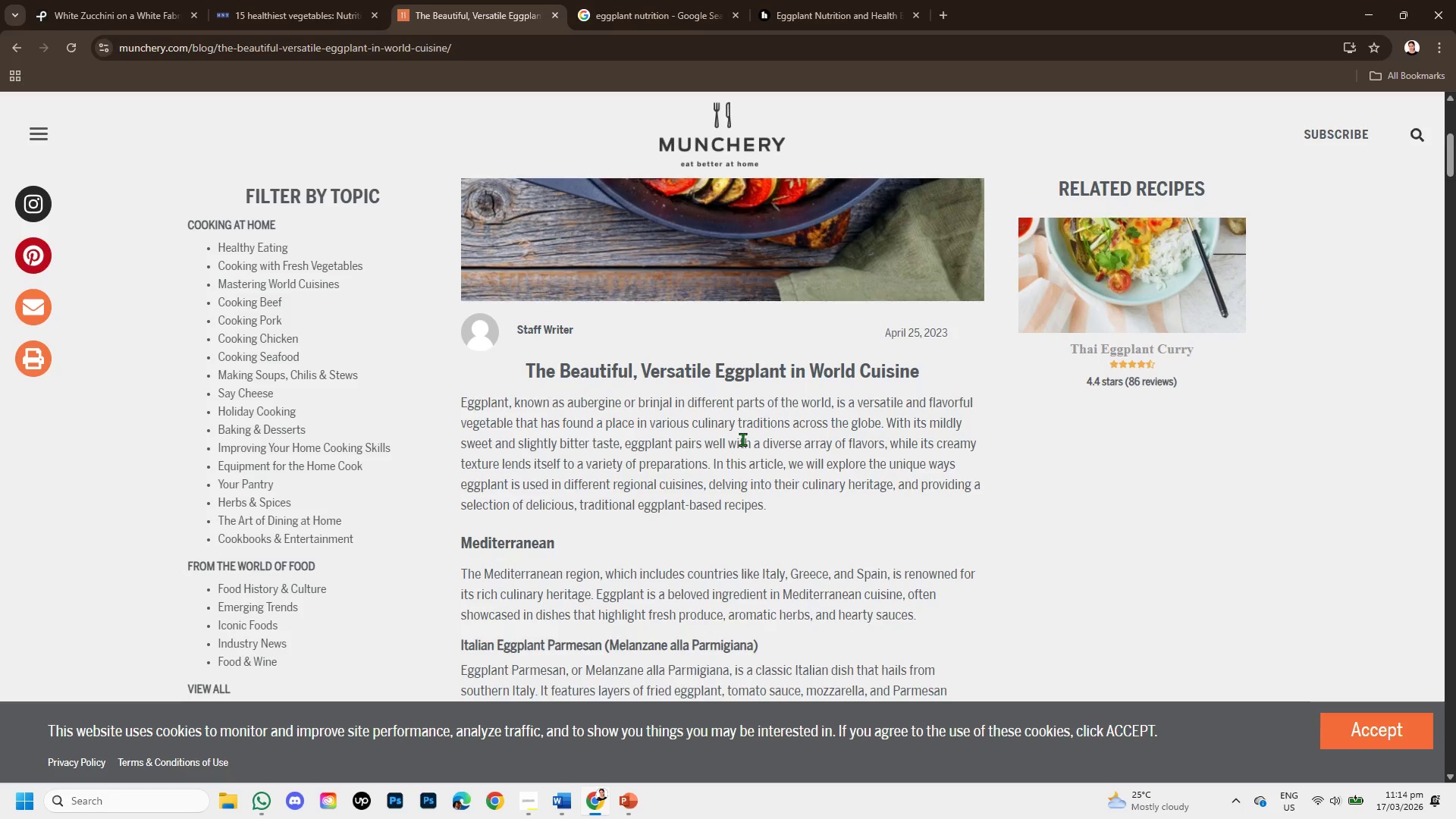 
scroll: coordinate [751, 460], scroll_direction: down, amount: 1.0
 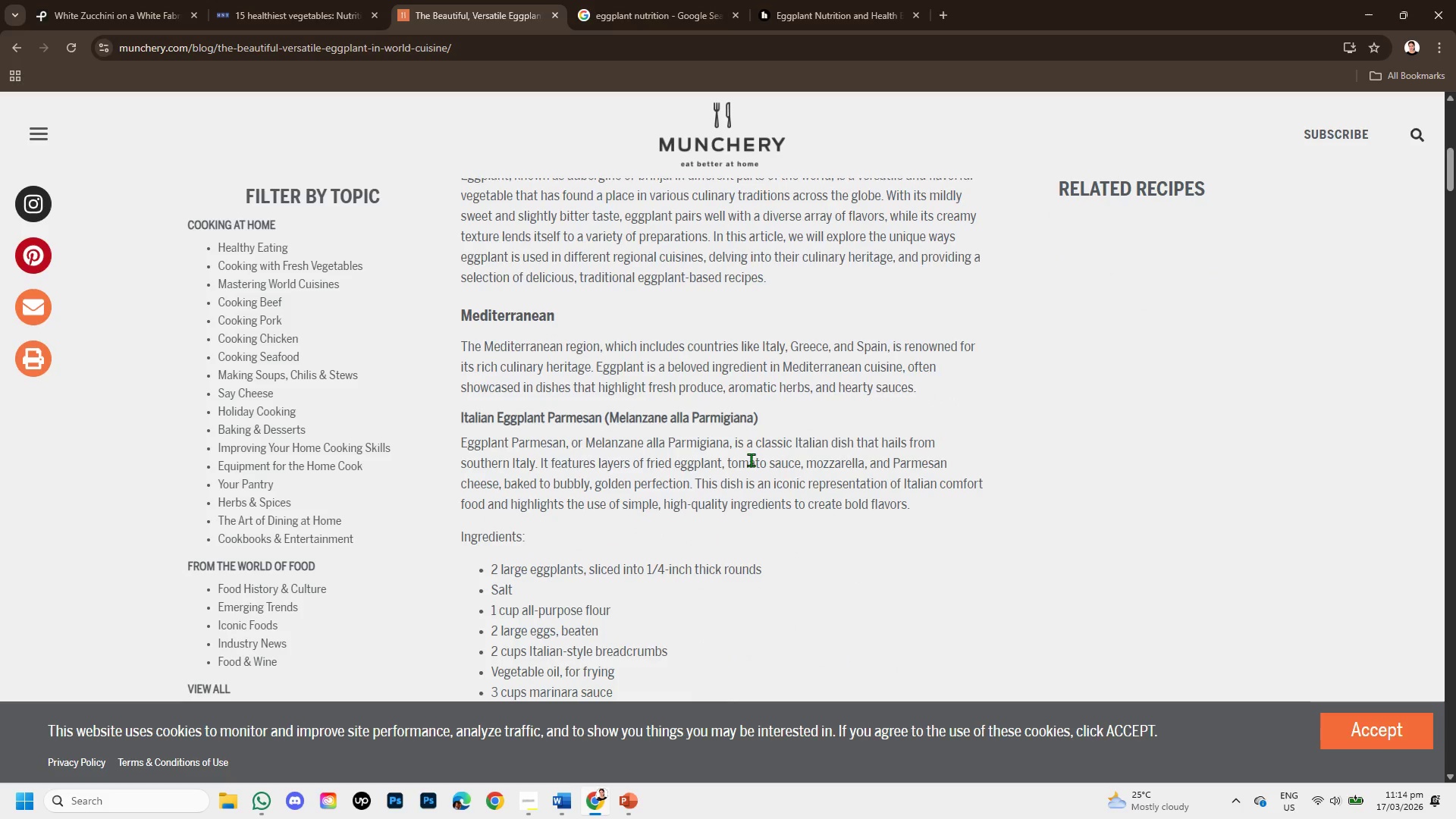 
wait(9.1)
 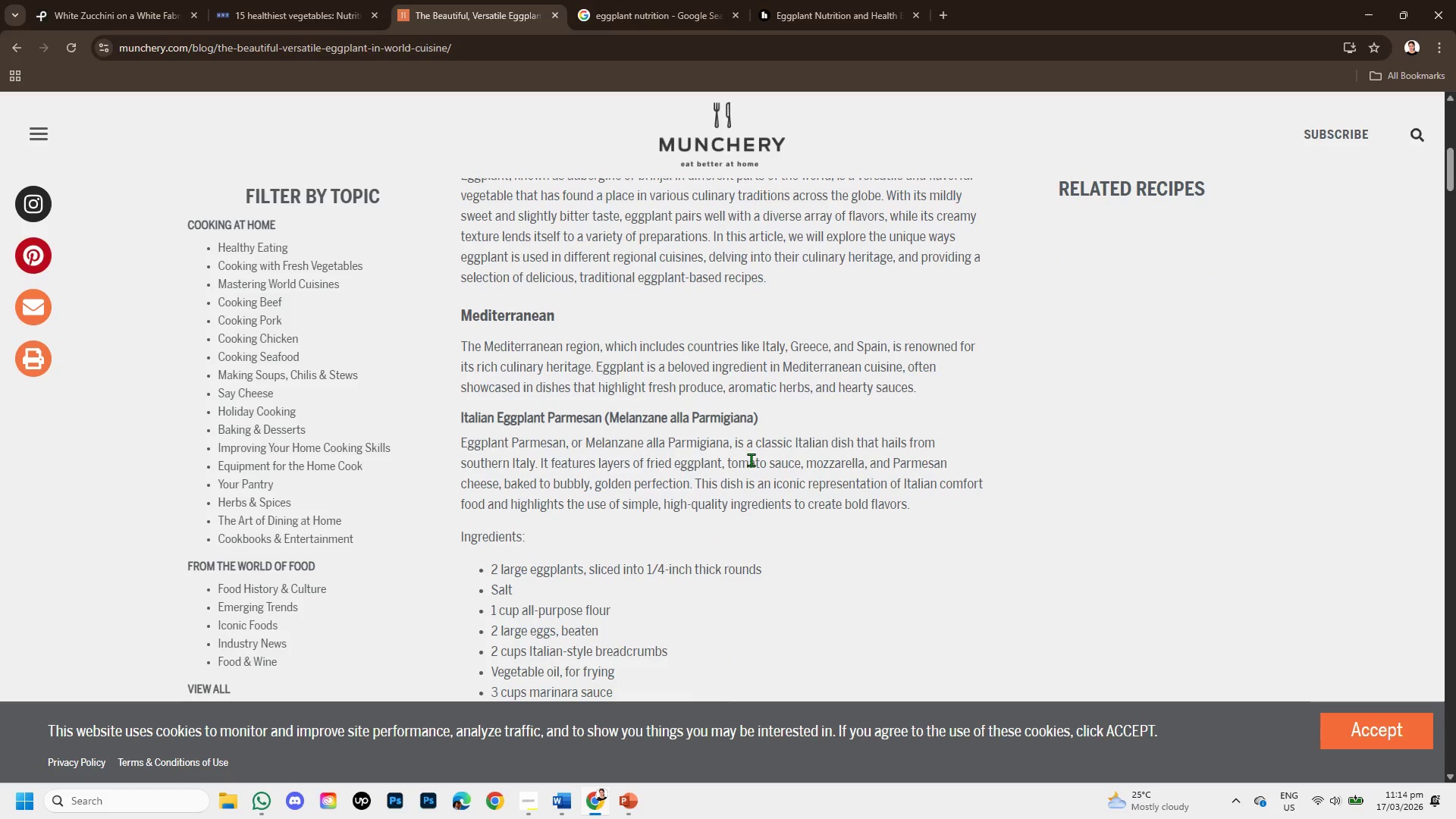 
left_click_drag(start_coordinate=[463, 311], to_coordinate=[563, 318])
 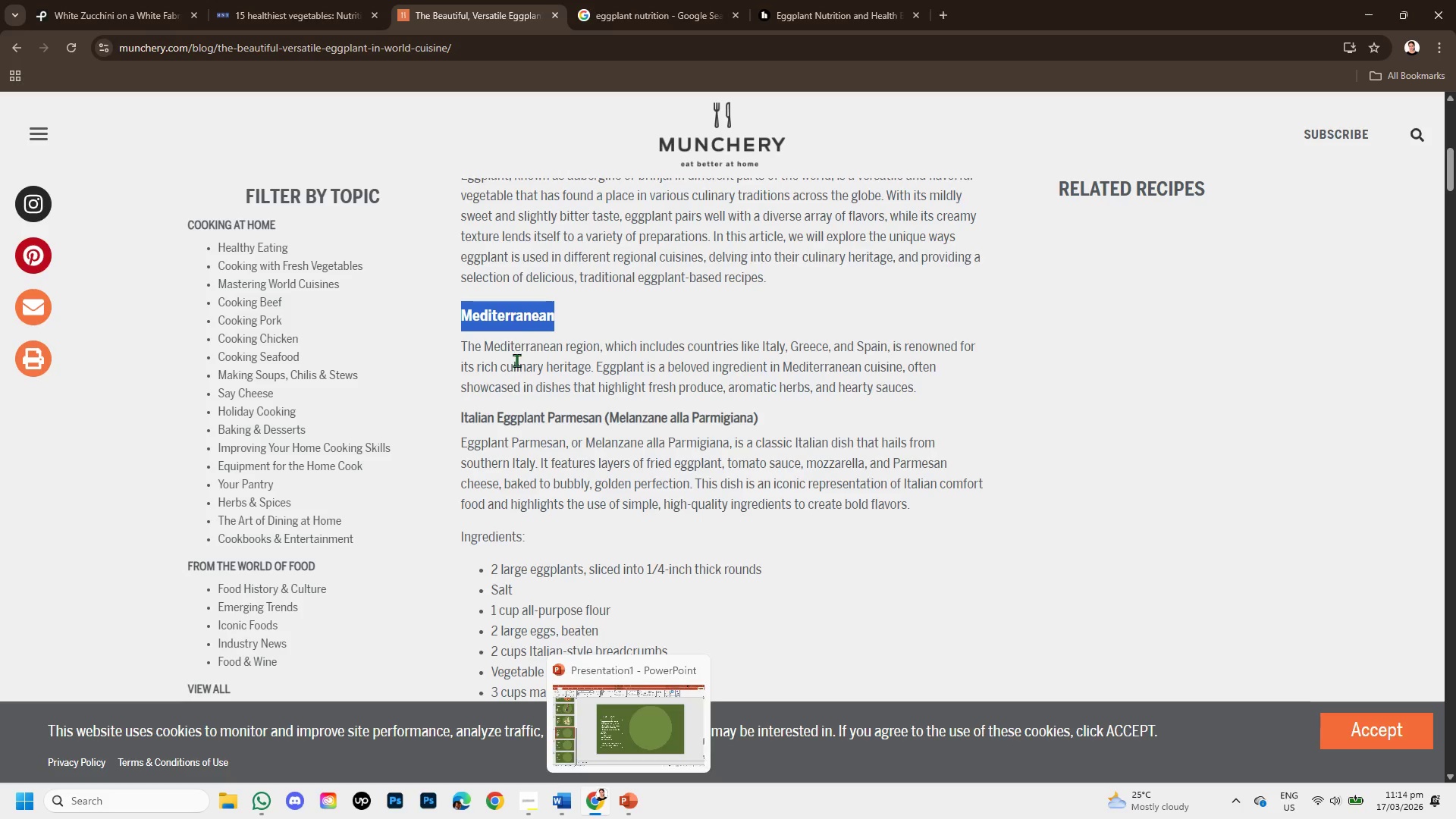 
right_click([525, 326])
 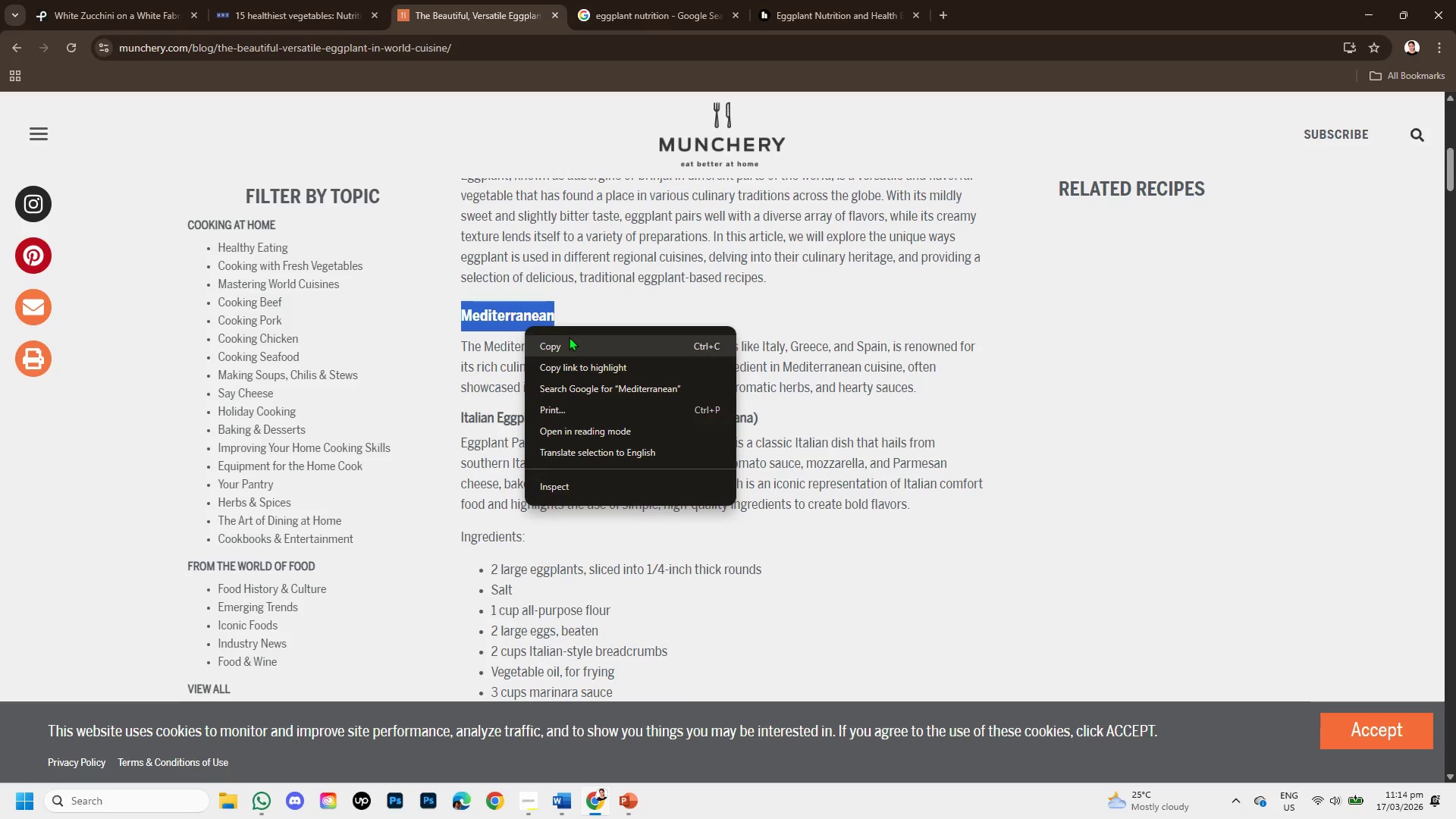 
left_click([569, 335])
 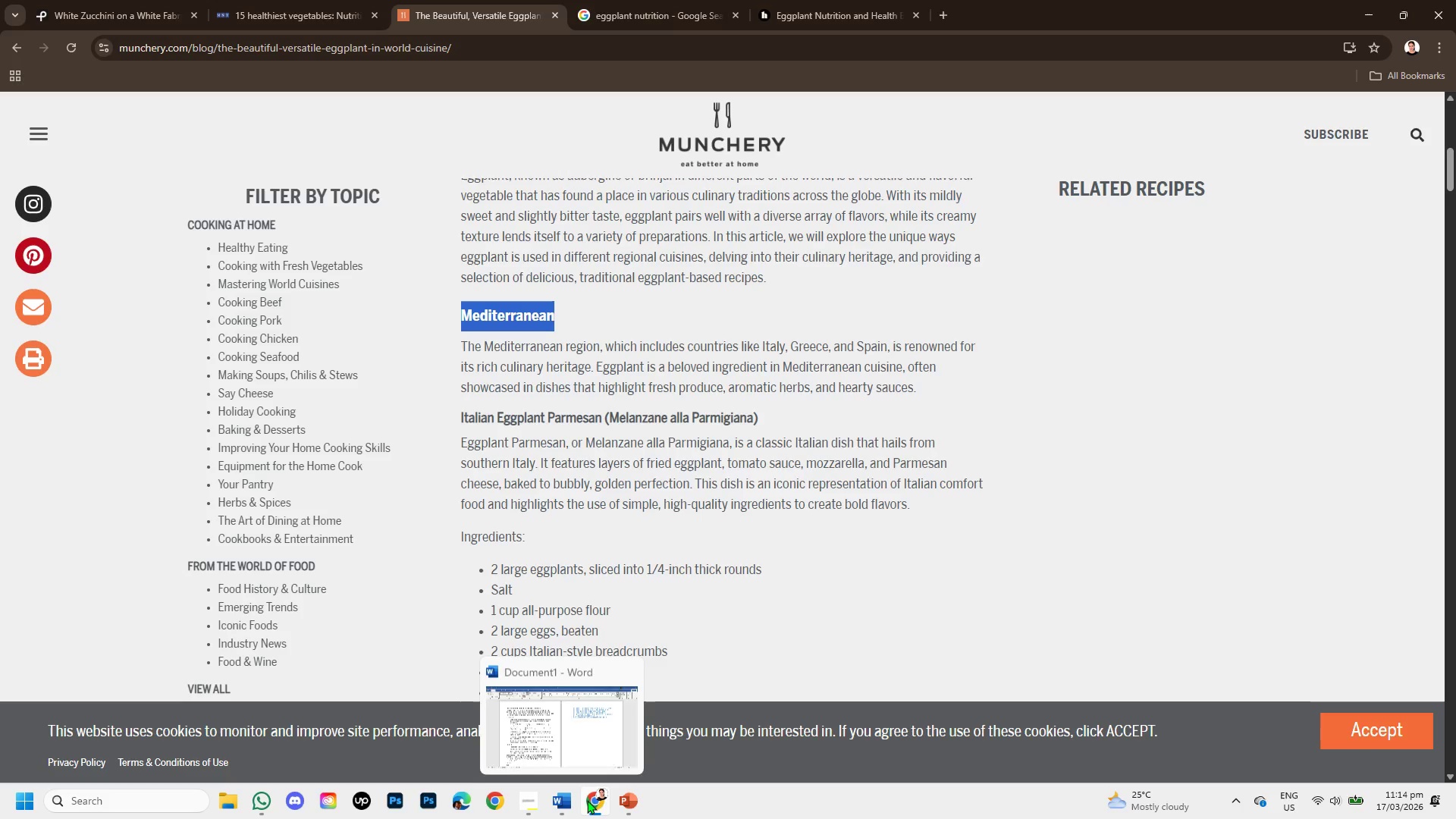 
left_click_drag(start_coordinate=[595, 799], to_coordinate=[598, 799])
 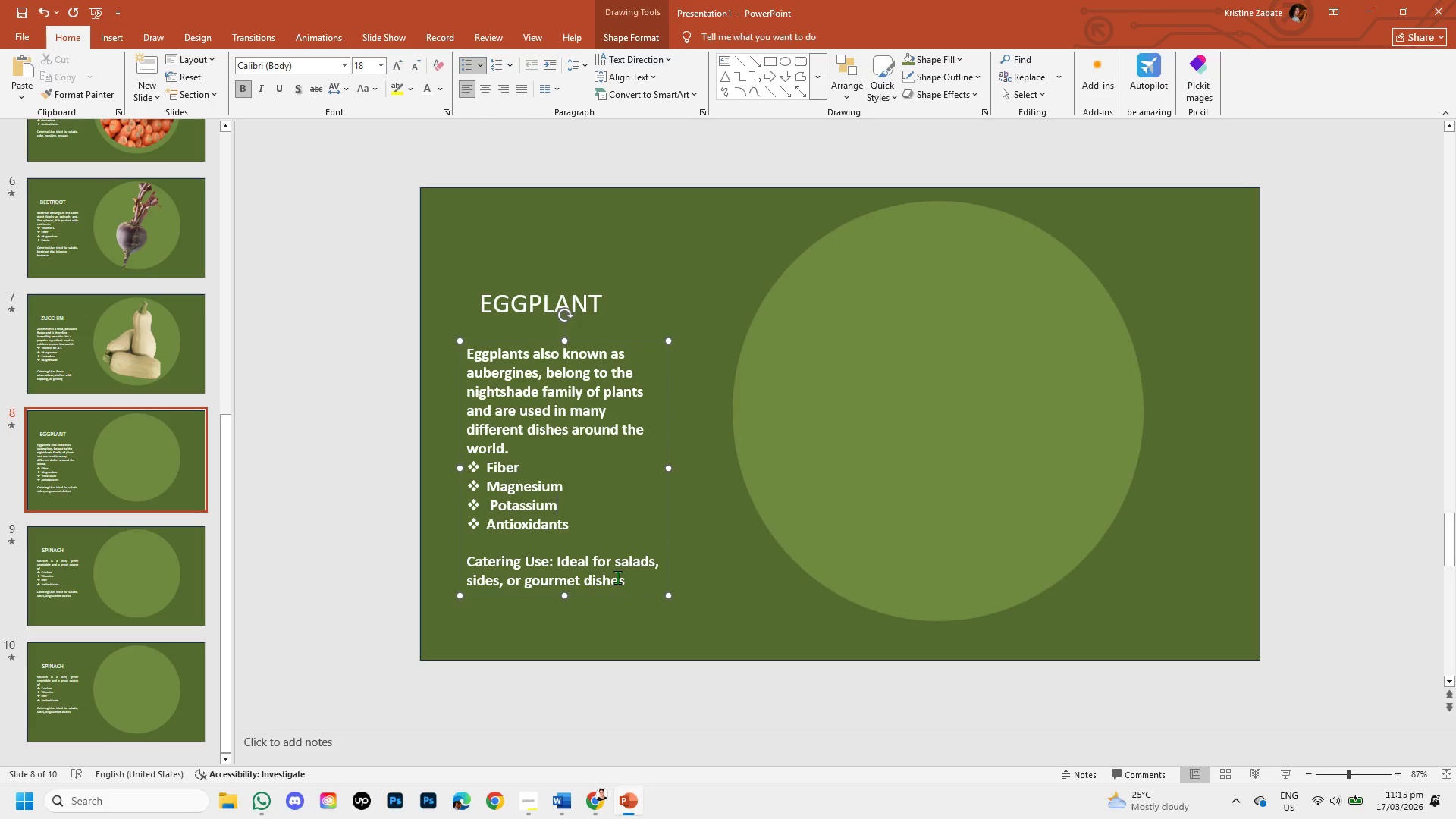 
left_click_drag(start_coordinate=[624, 583], to_coordinate=[620, 566])
 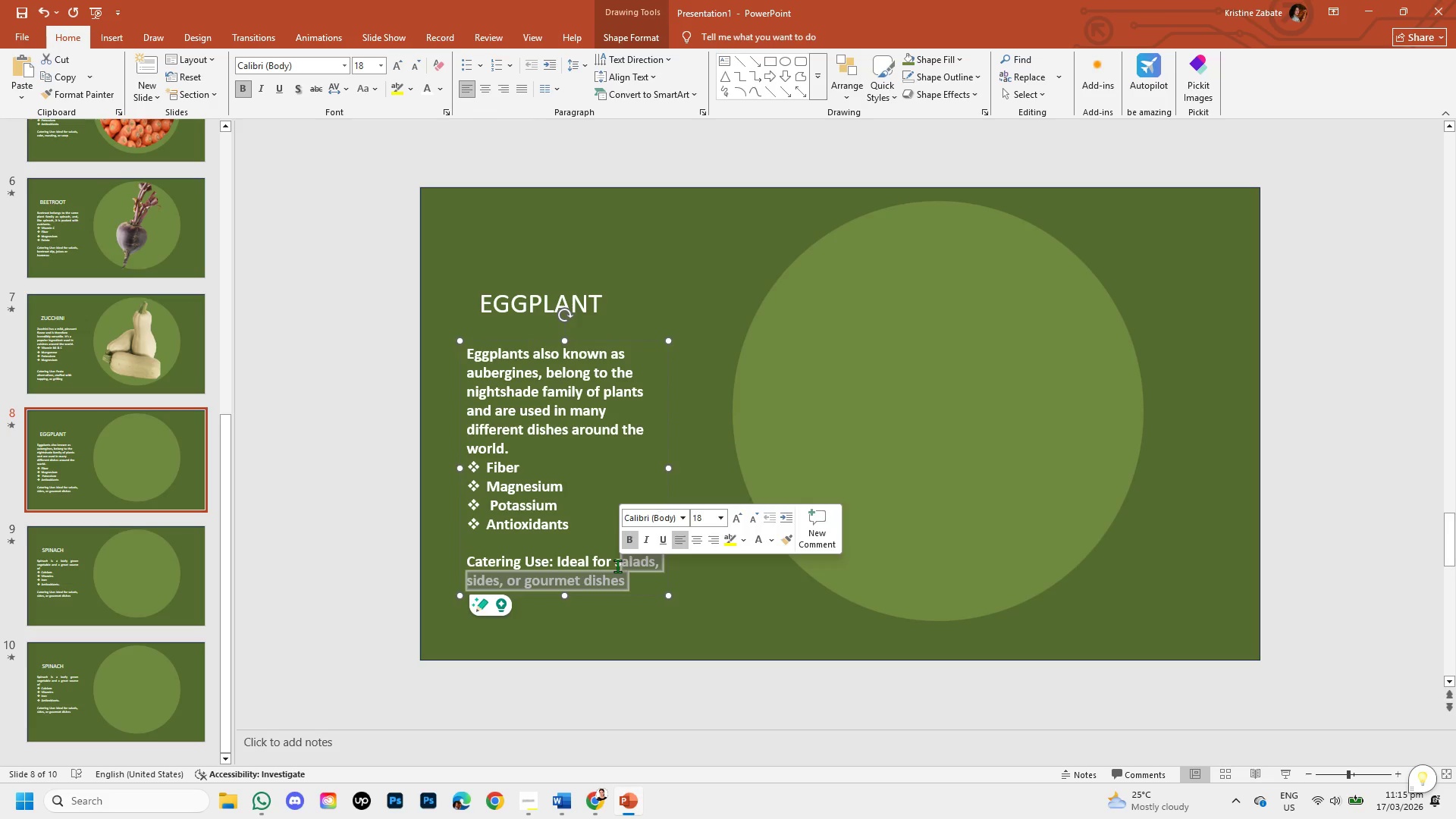 
key(Backspace)
 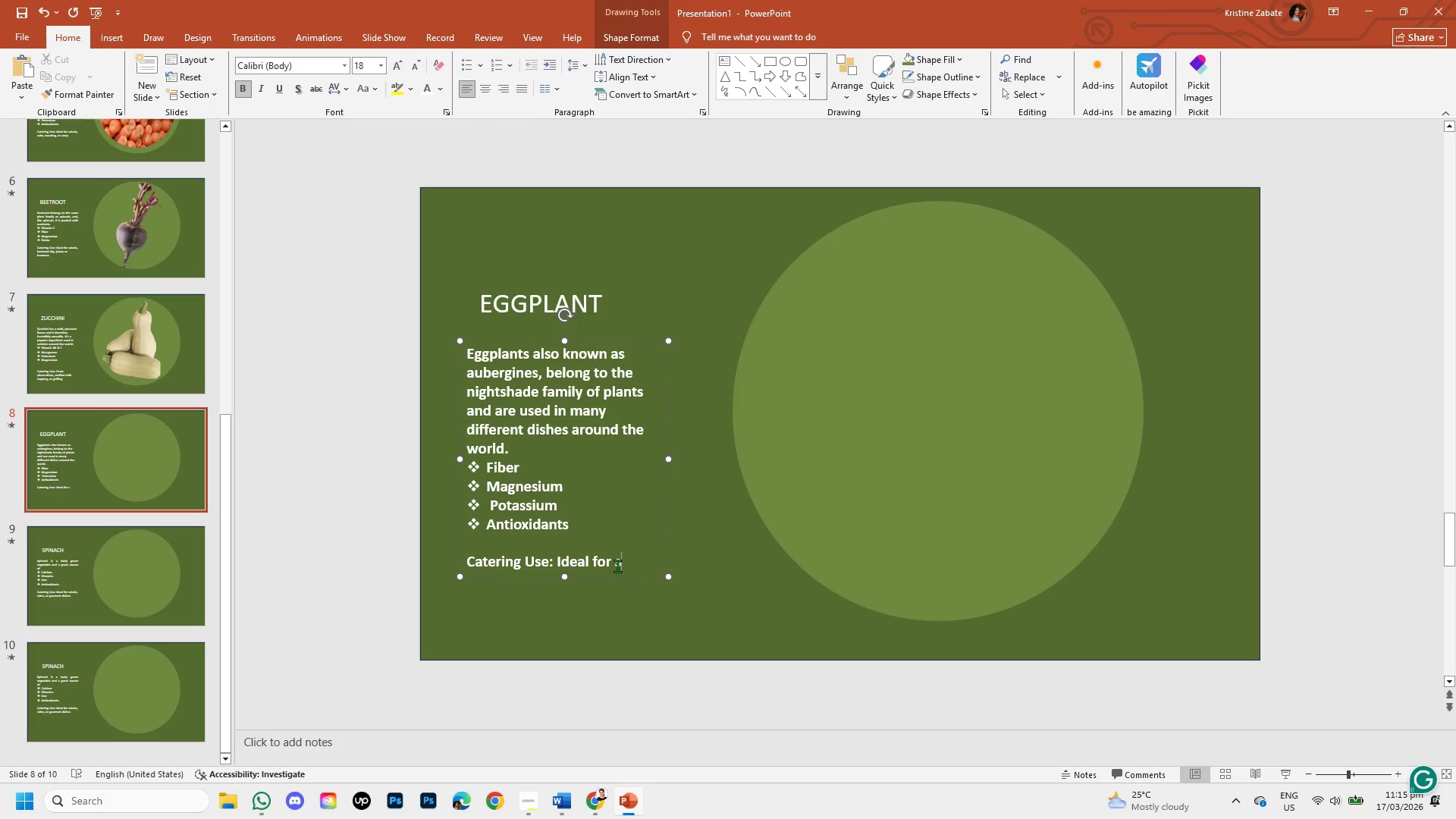 
key(Backspace)
 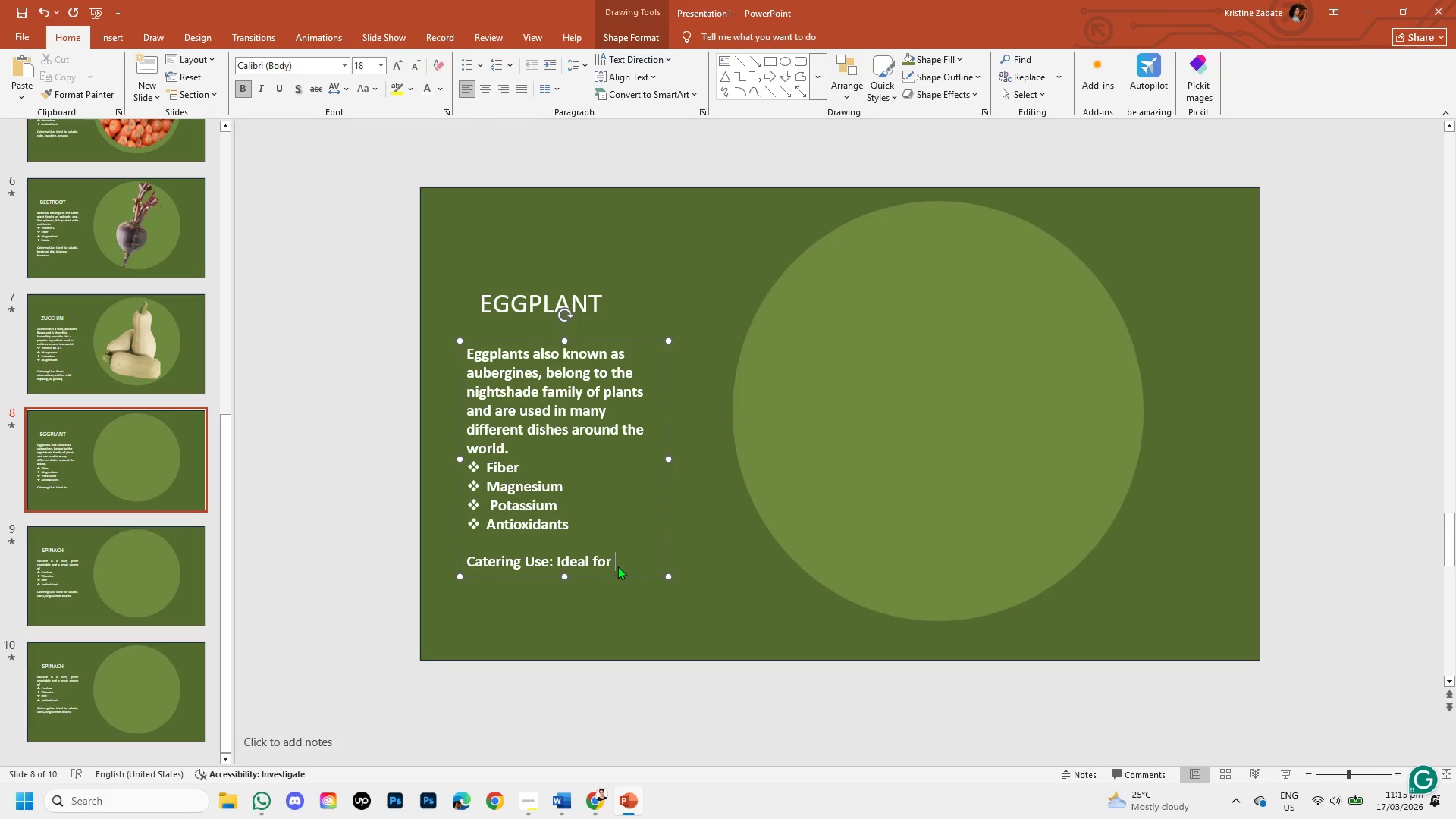 
key(Backspace)
 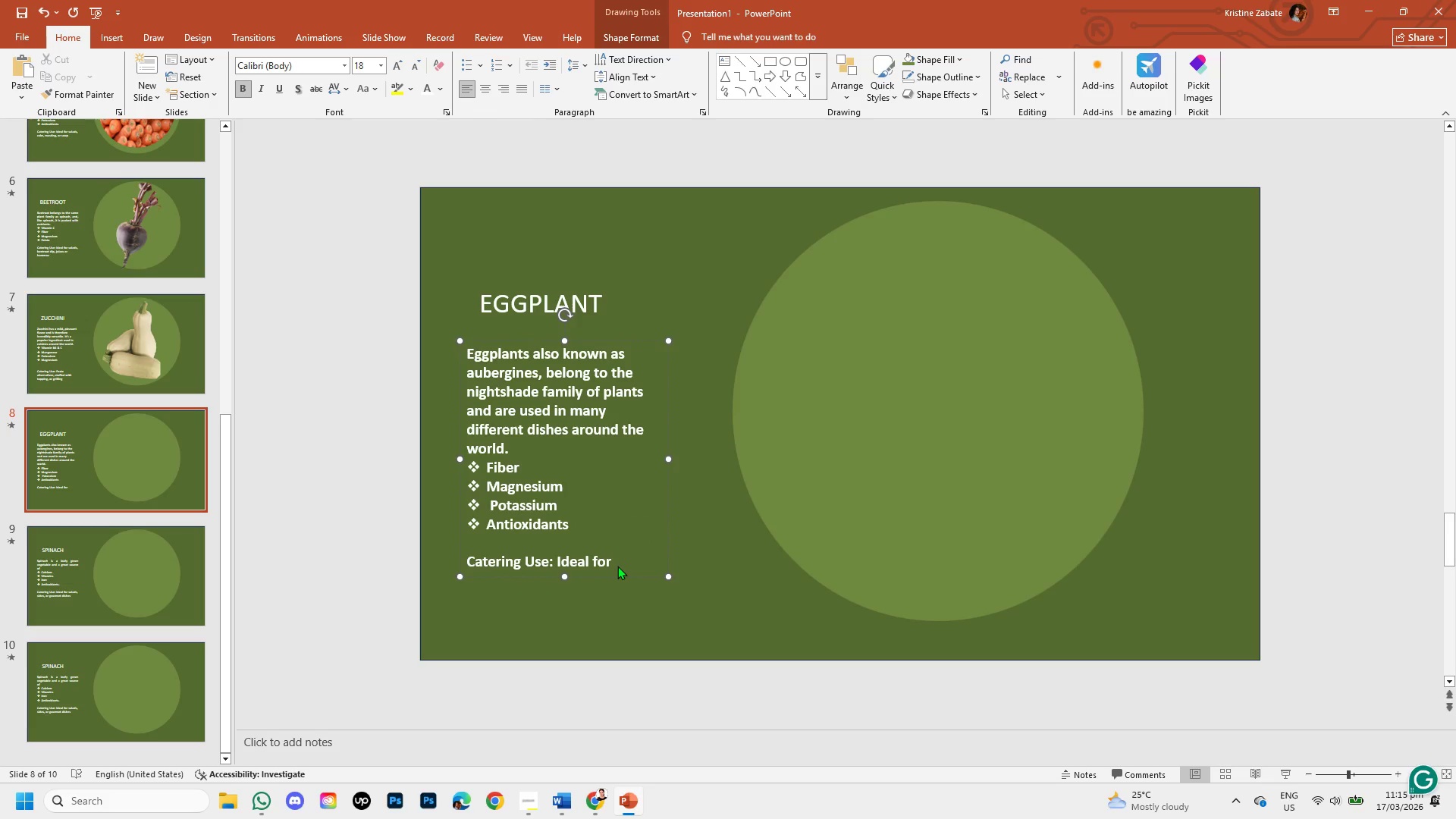 
key(Space)
 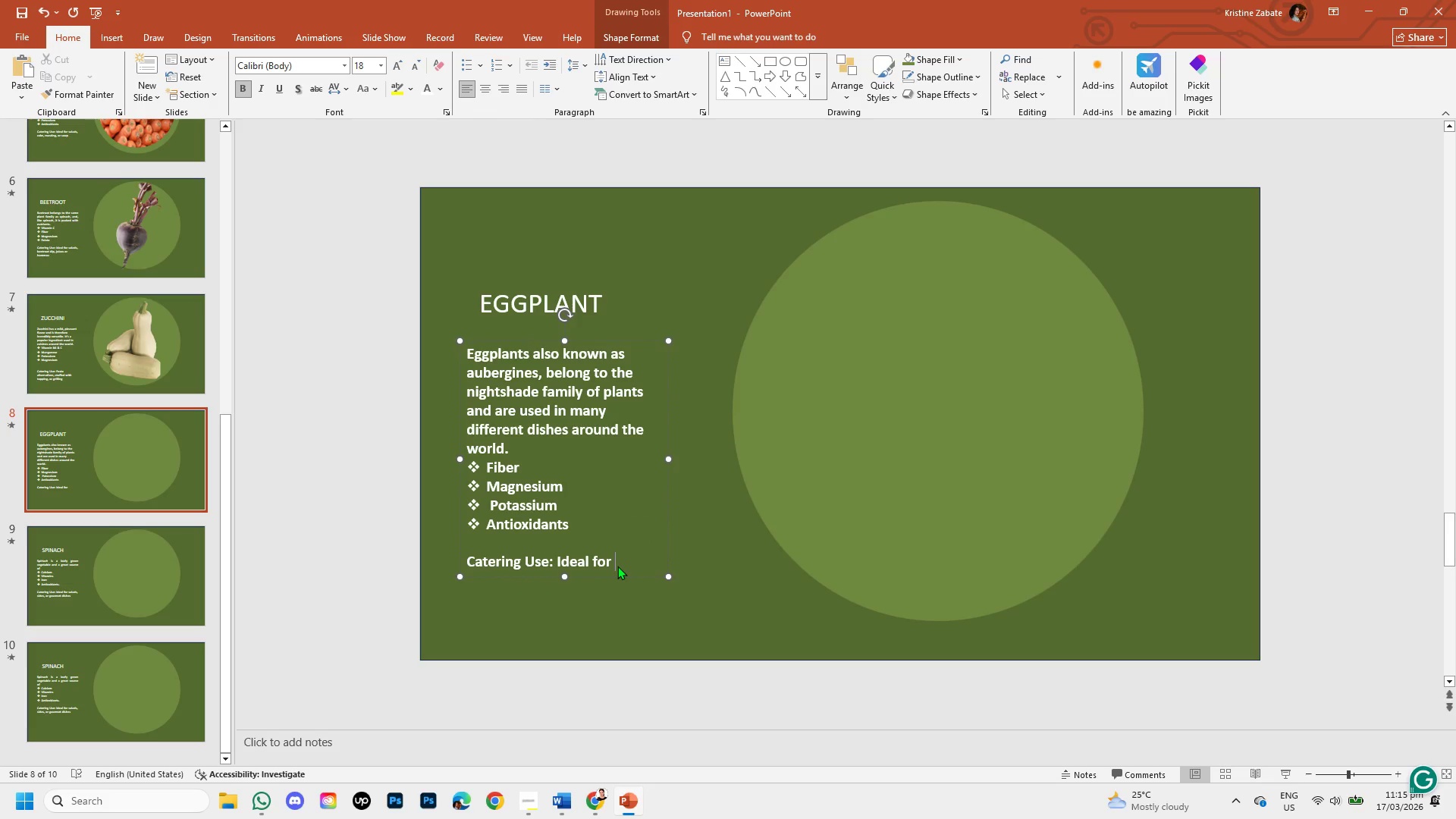 
key(Control+V)
 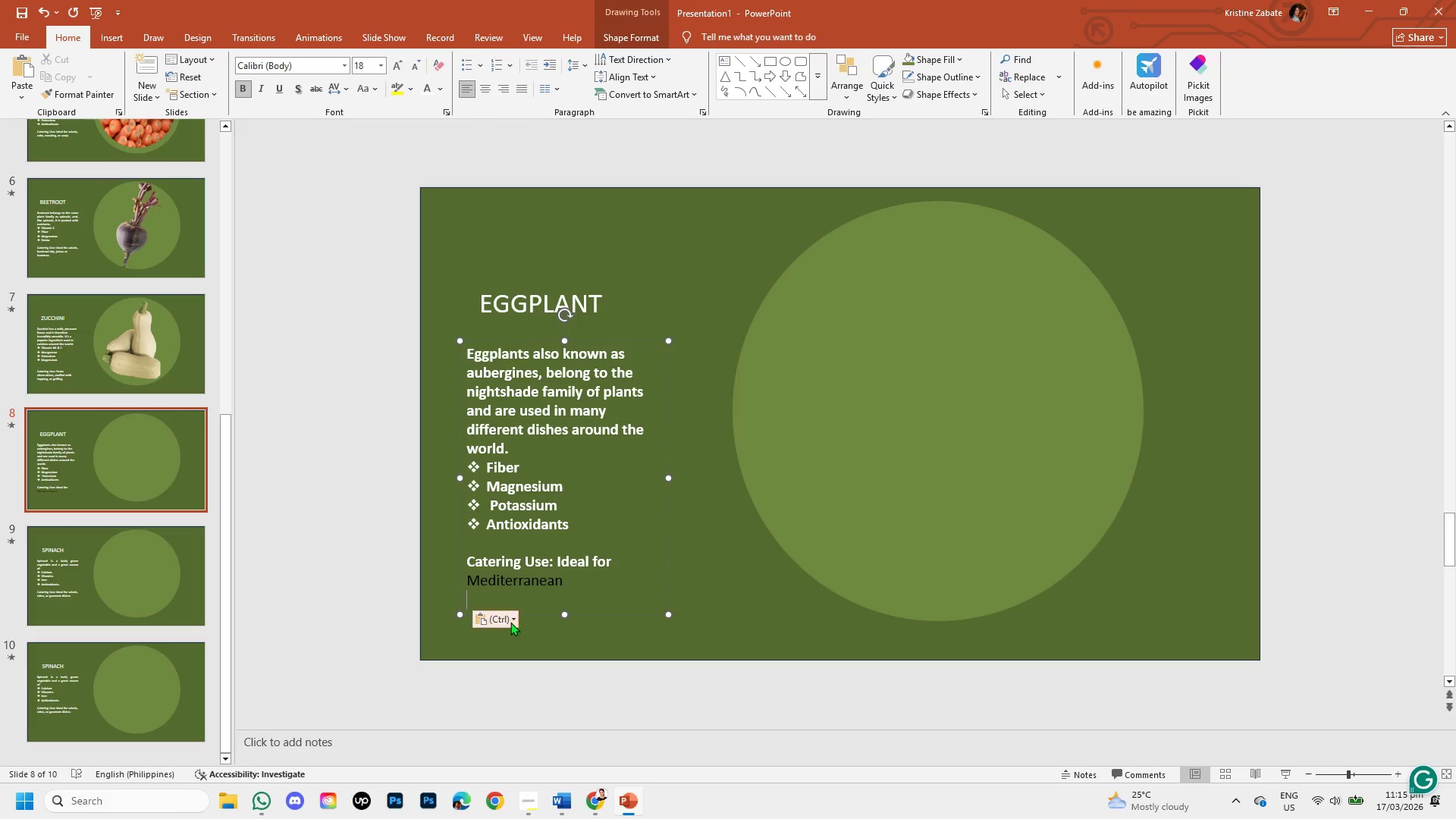 
left_click([507, 621])
 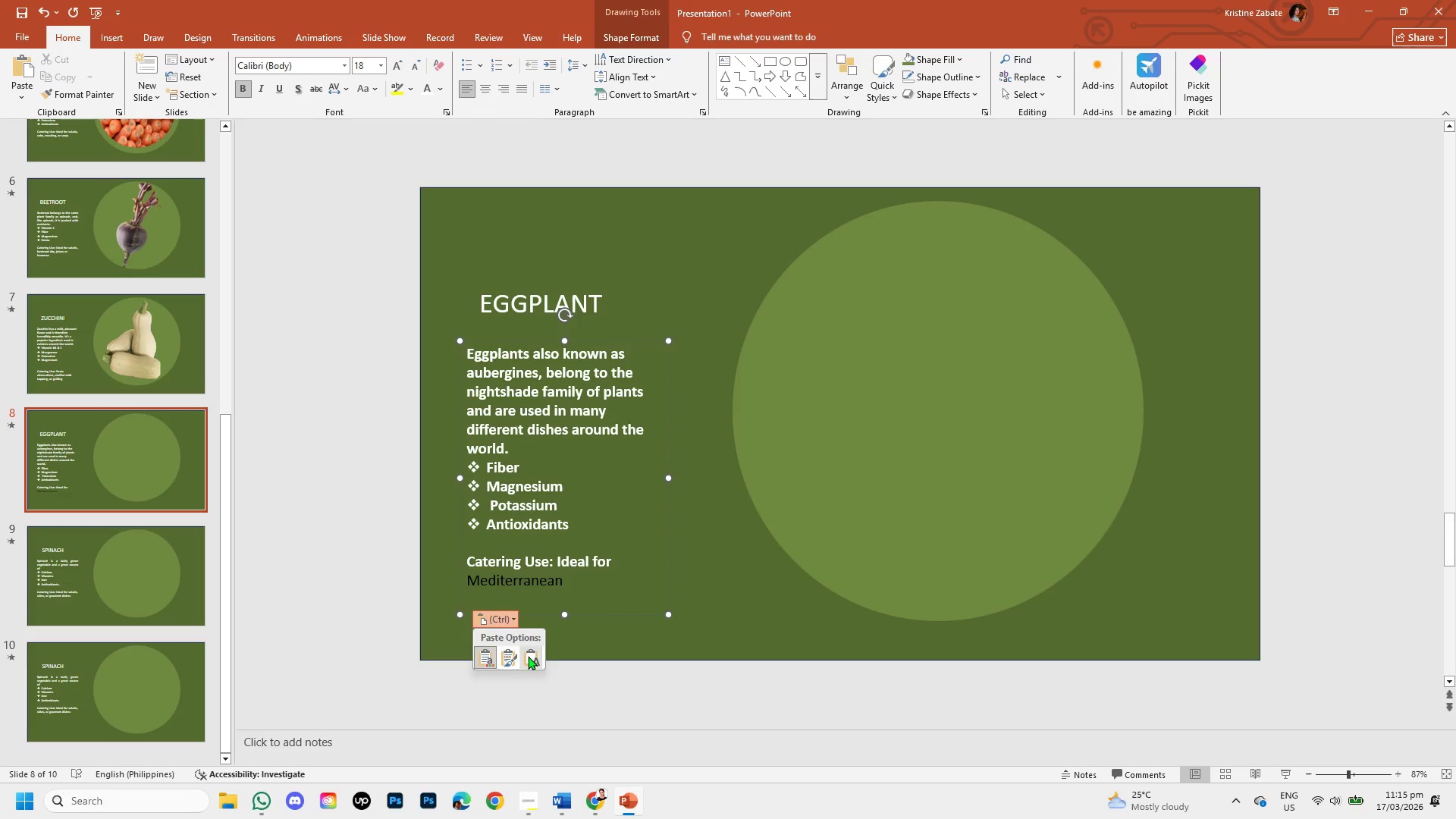 
left_click([528, 656])
 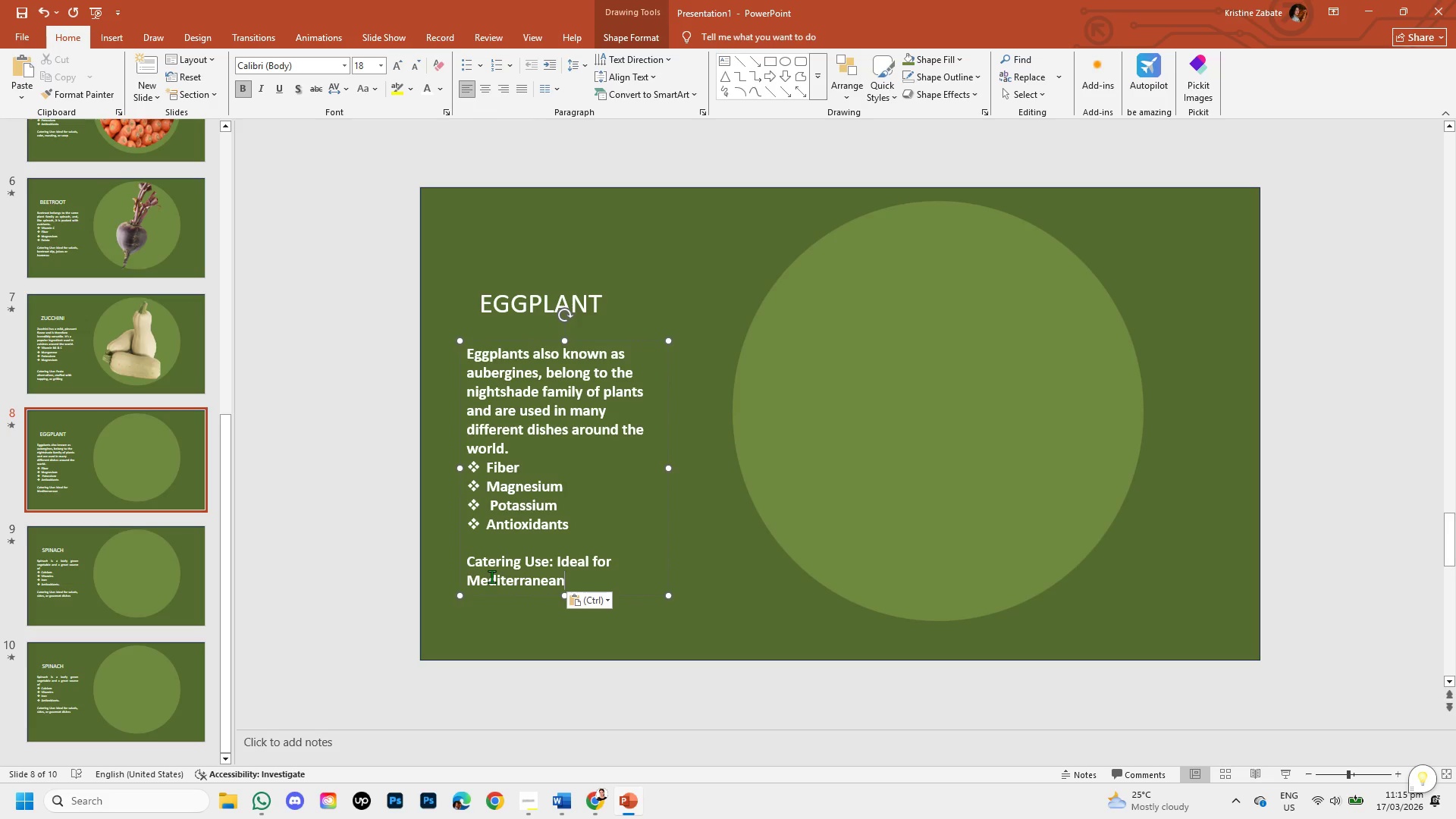 
left_click([483, 578])
 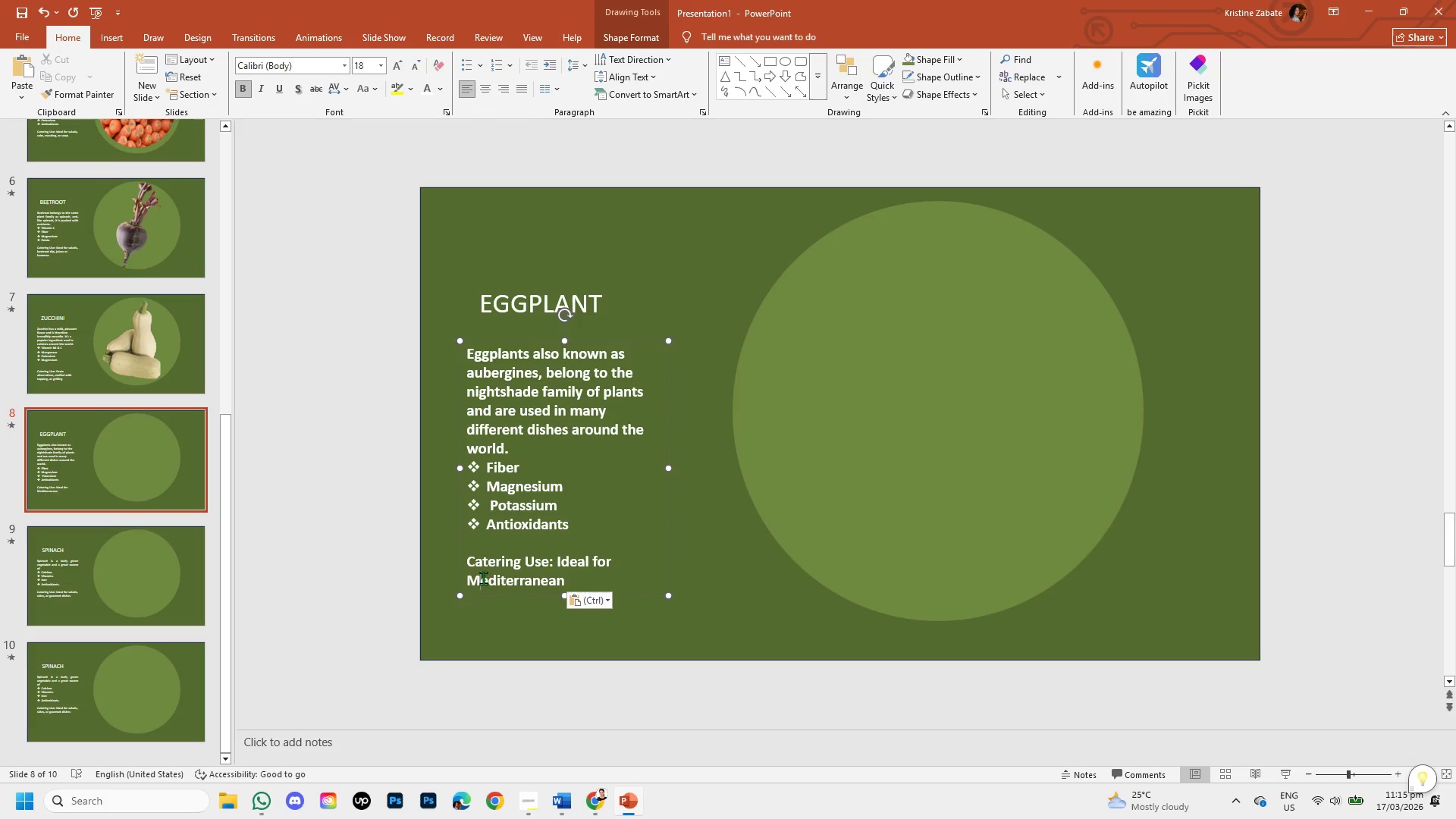 
key(Backspace)
 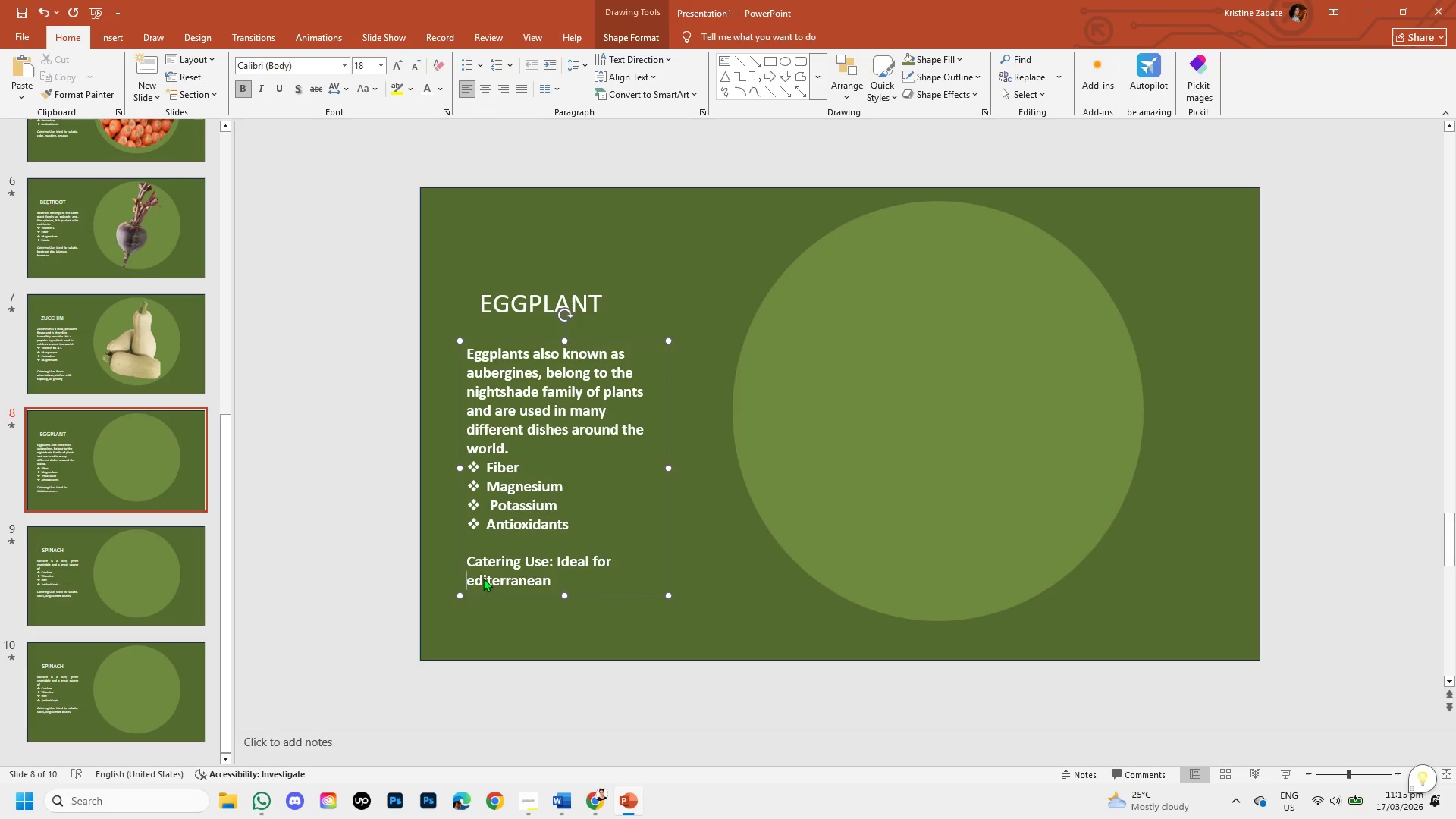 
key(Backspace)
 